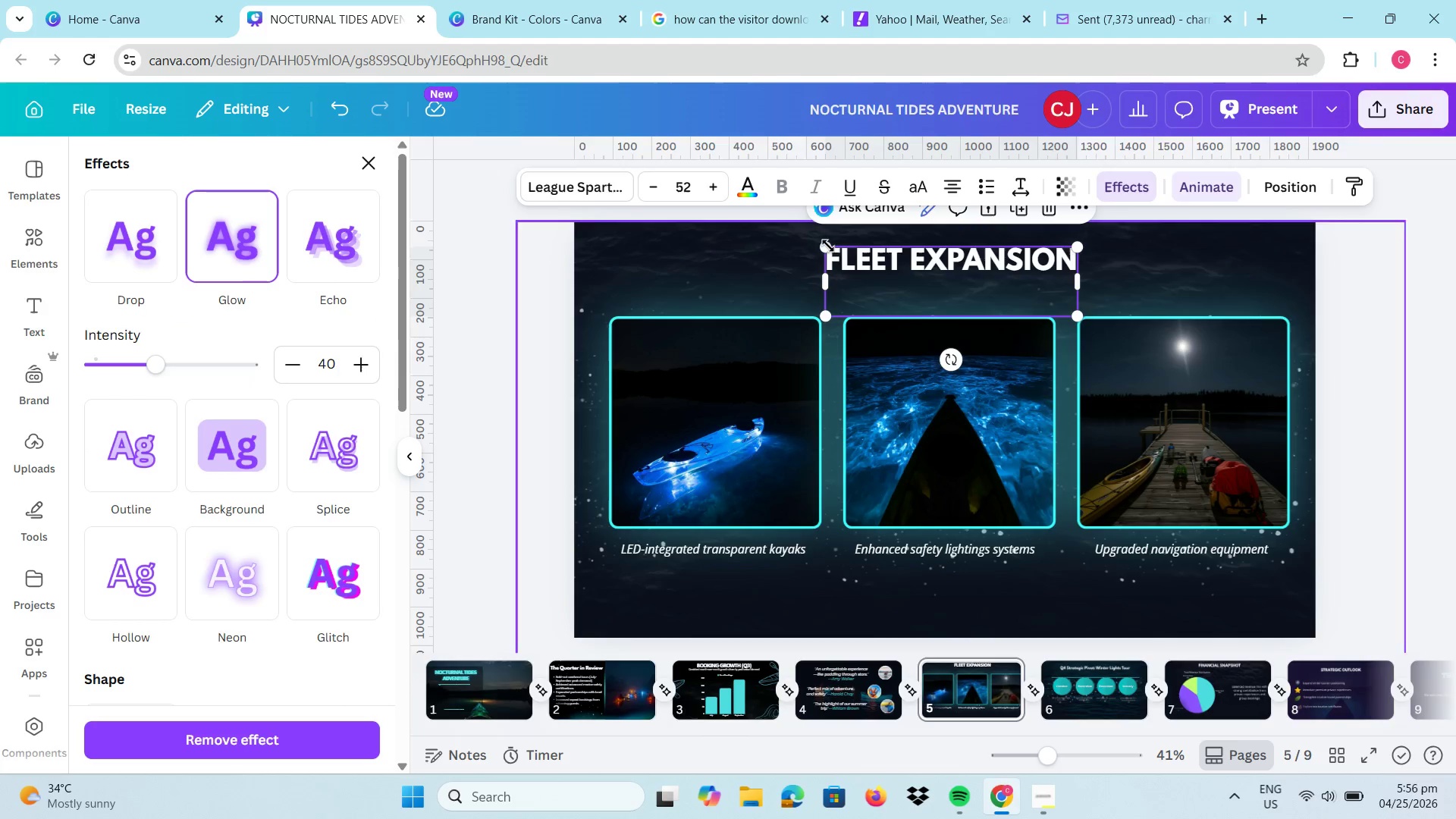 
left_click_drag(start_coordinate=[827, 246], to_coordinate=[649, 237])
 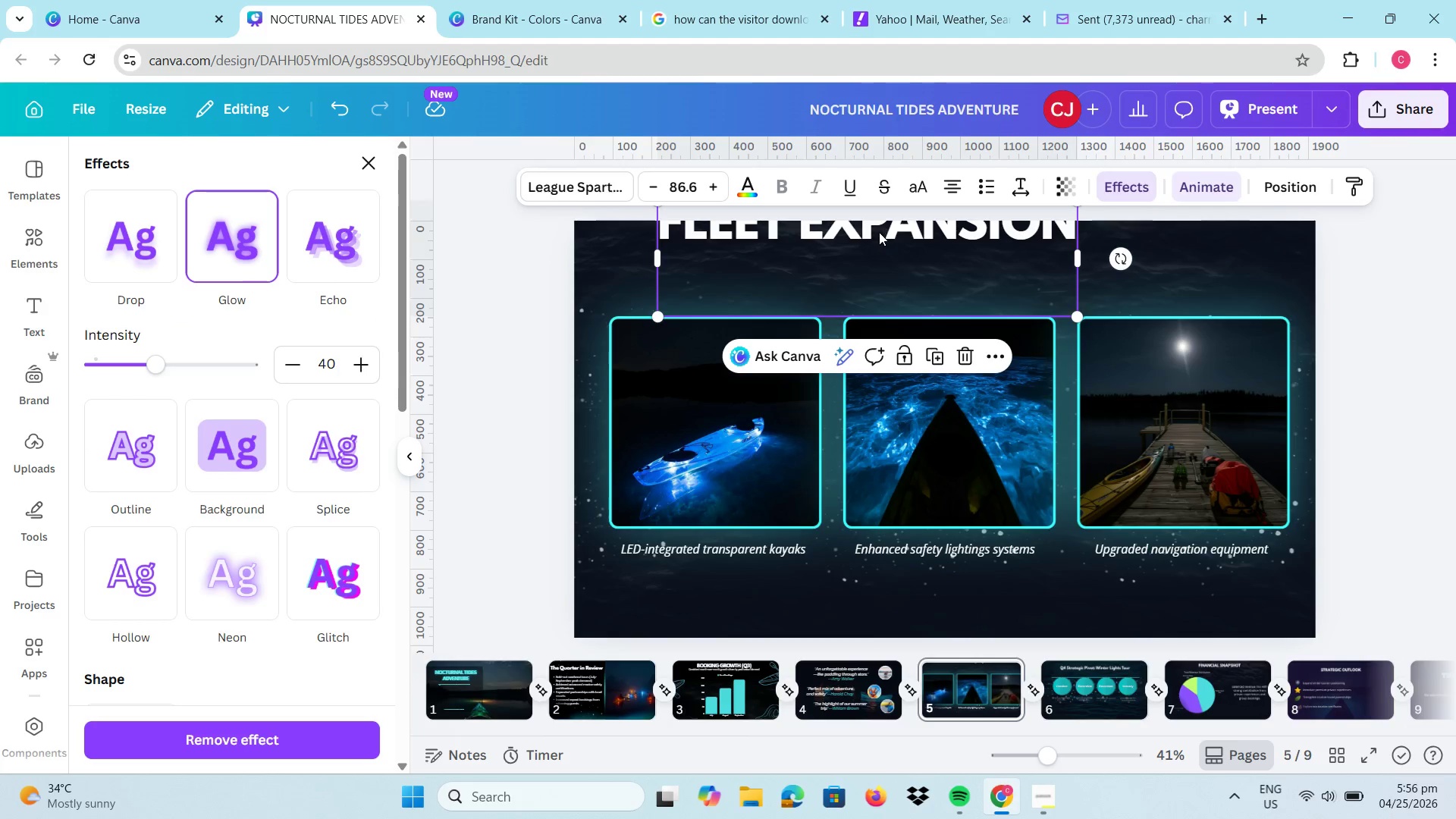 
left_click_drag(start_coordinate=[878, 231], to_coordinate=[959, 272])
 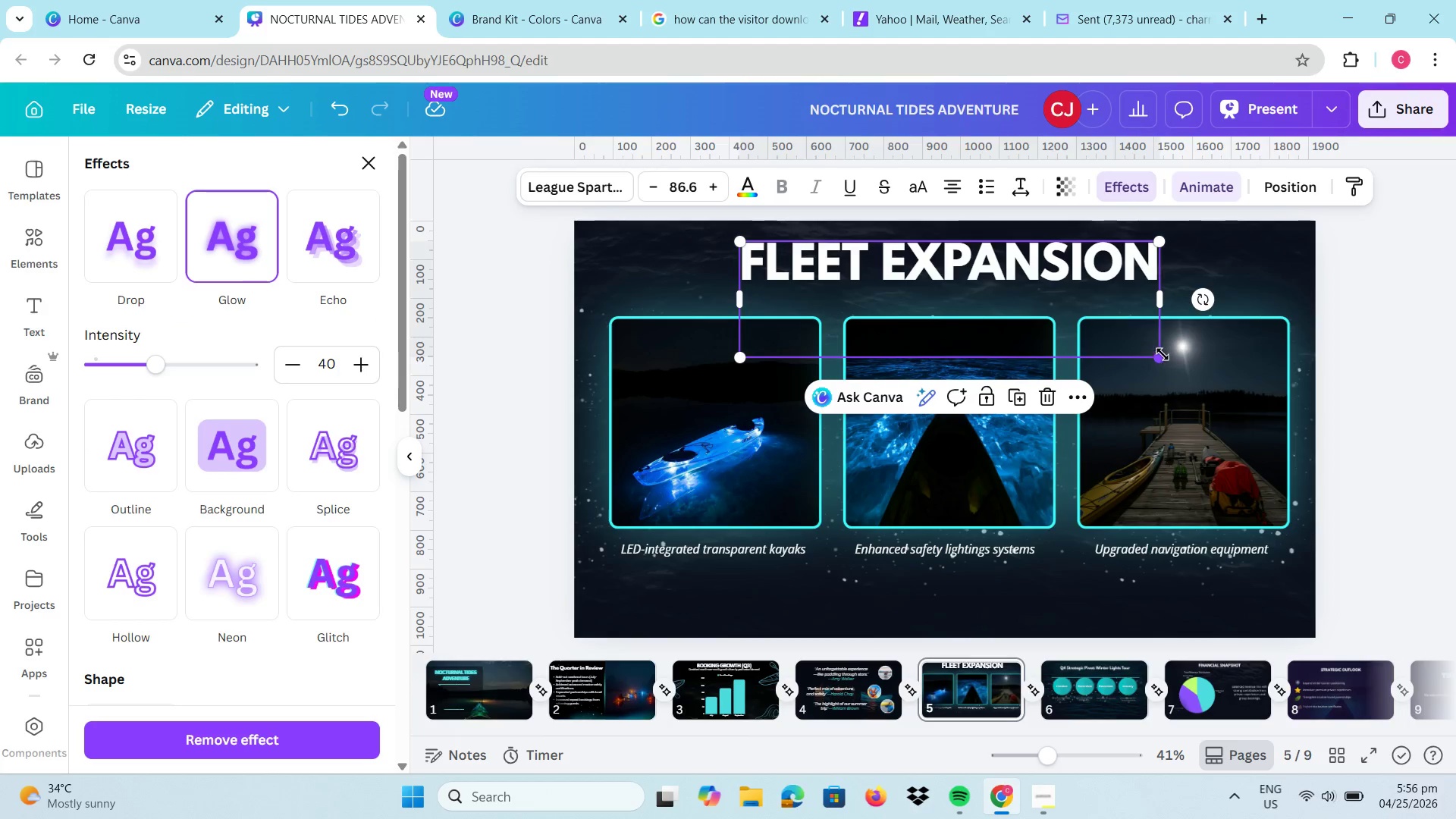 
left_click_drag(start_coordinate=[1157, 354], to_coordinate=[1065, 293])
 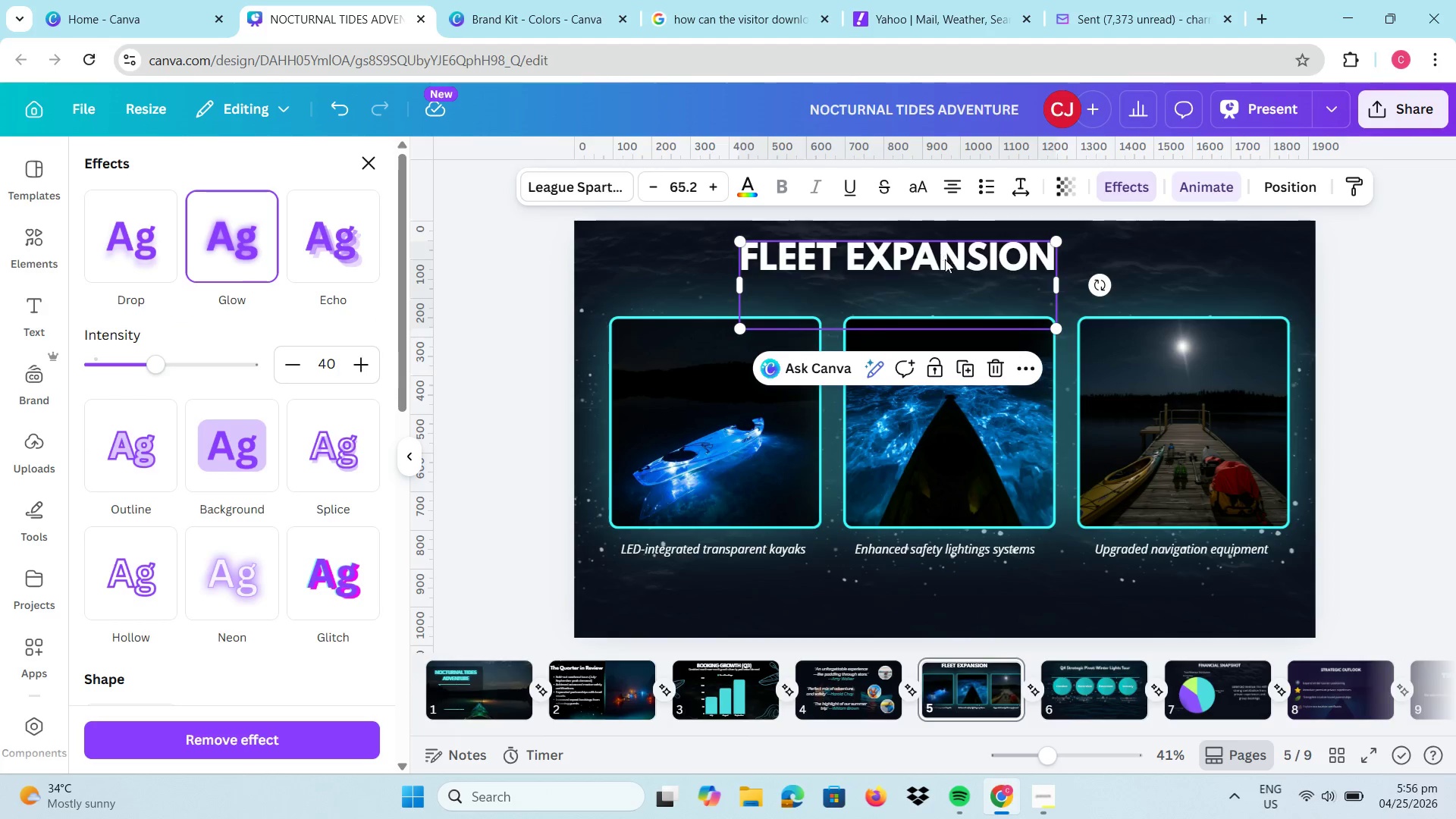 
left_click_drag(start_coordinate=[947, 260], to_coordinate=[993, 263])
 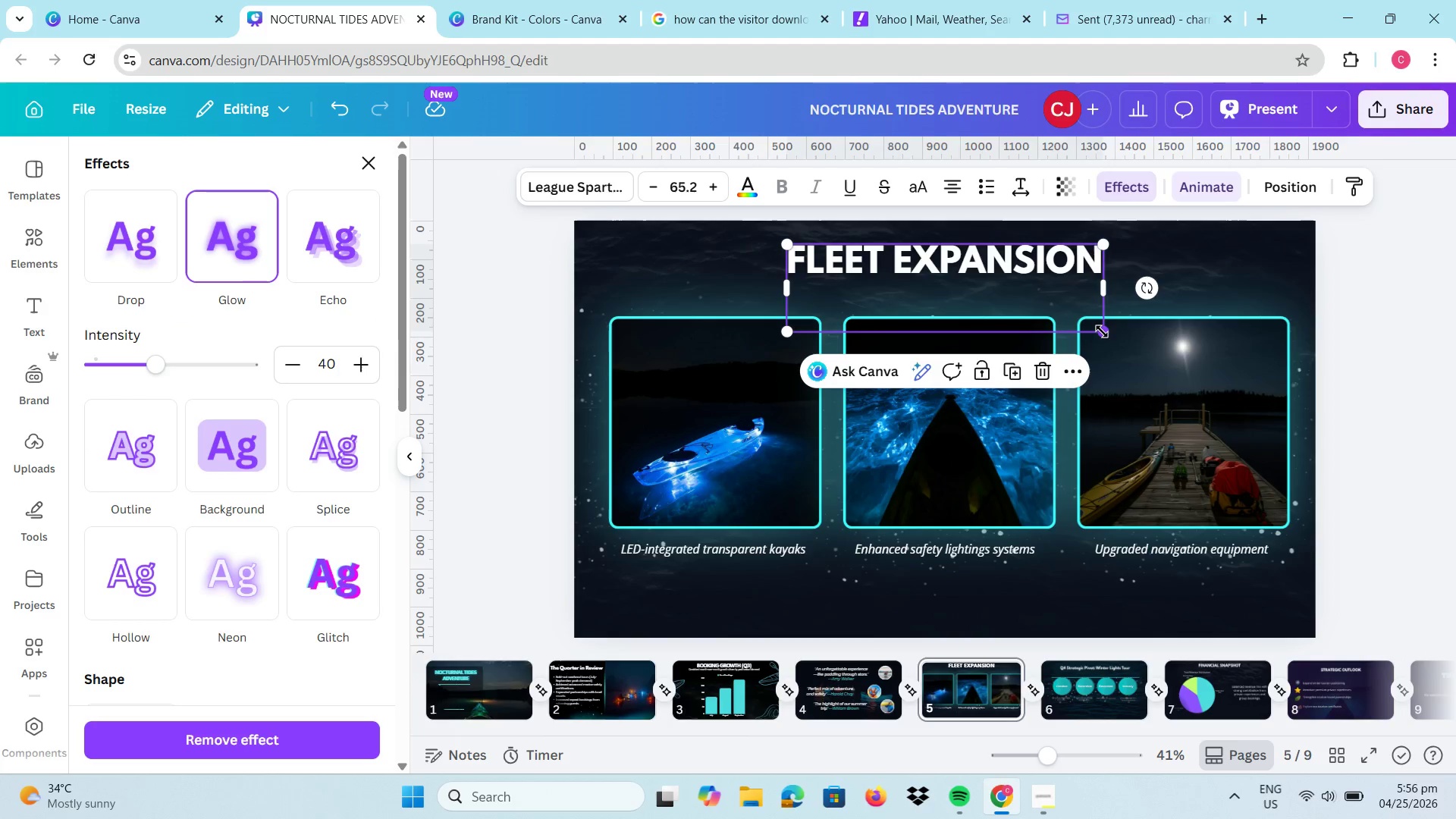 
left_click_drag(start_coordinate=[1102, 331], to_coordinate=[1076, 317])
 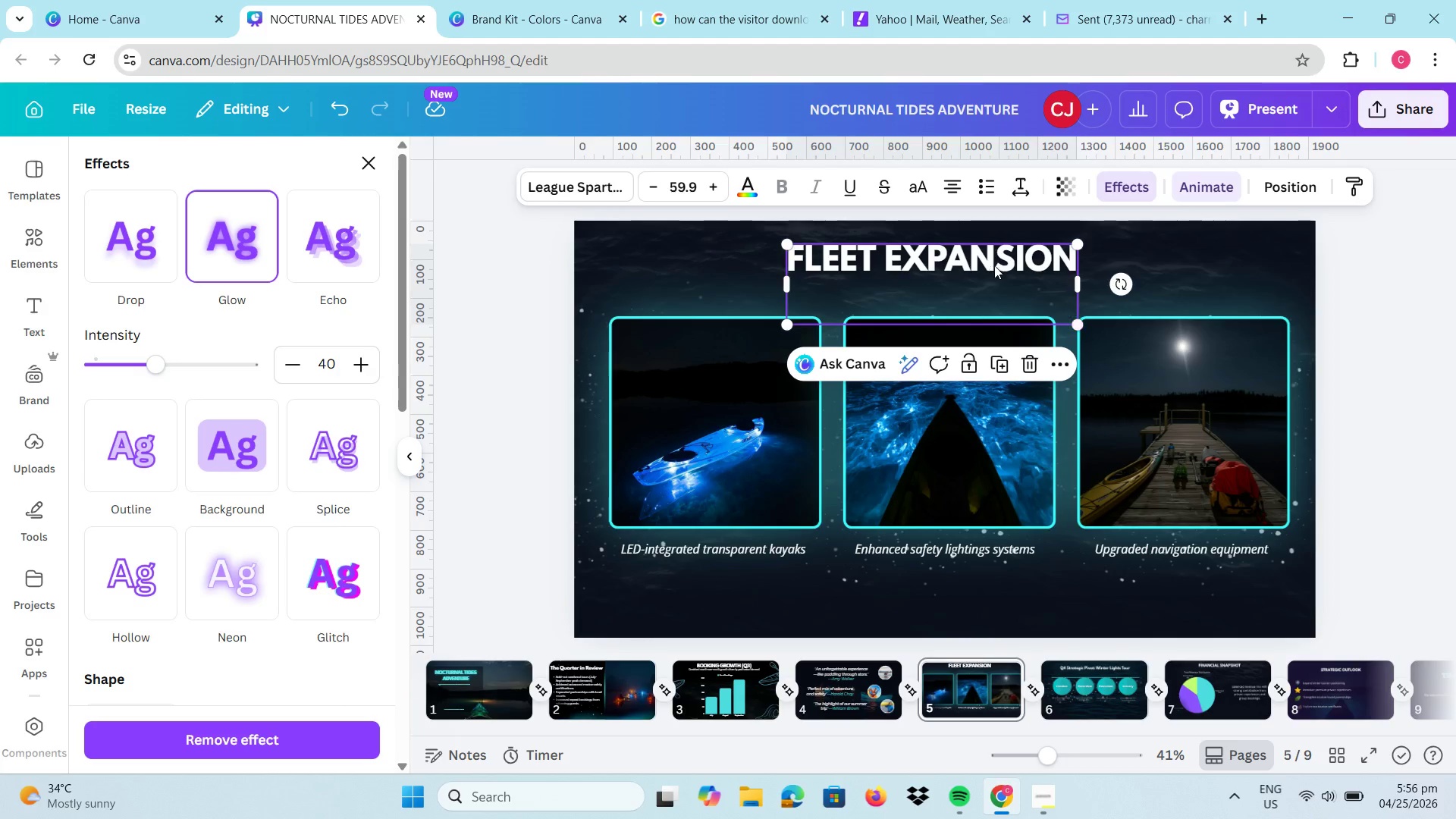 
left_click_drag(start_coordinate=[990, 265], to_coordinate=[1005, 266])
 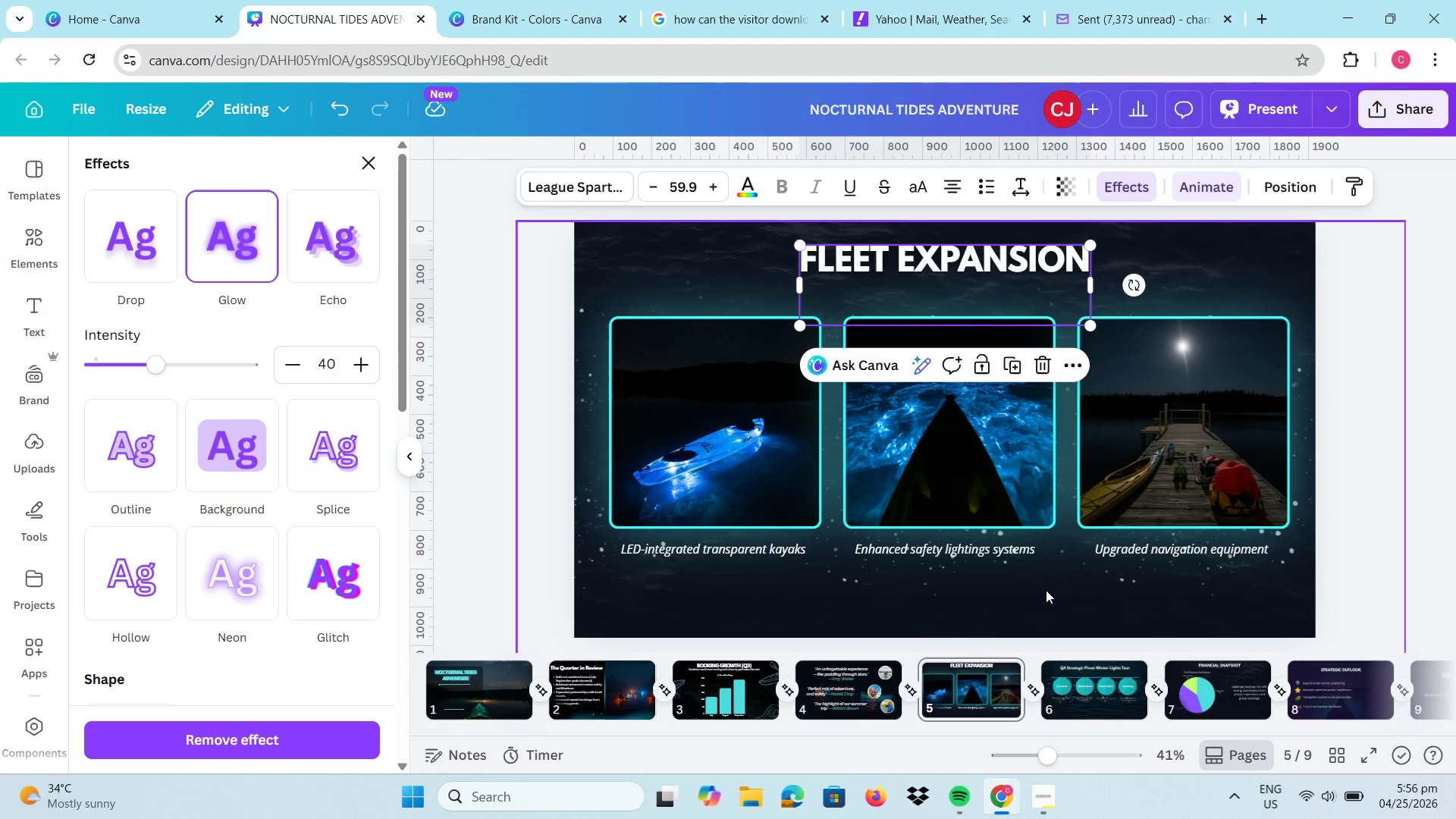 
left_click([1046, 591])
 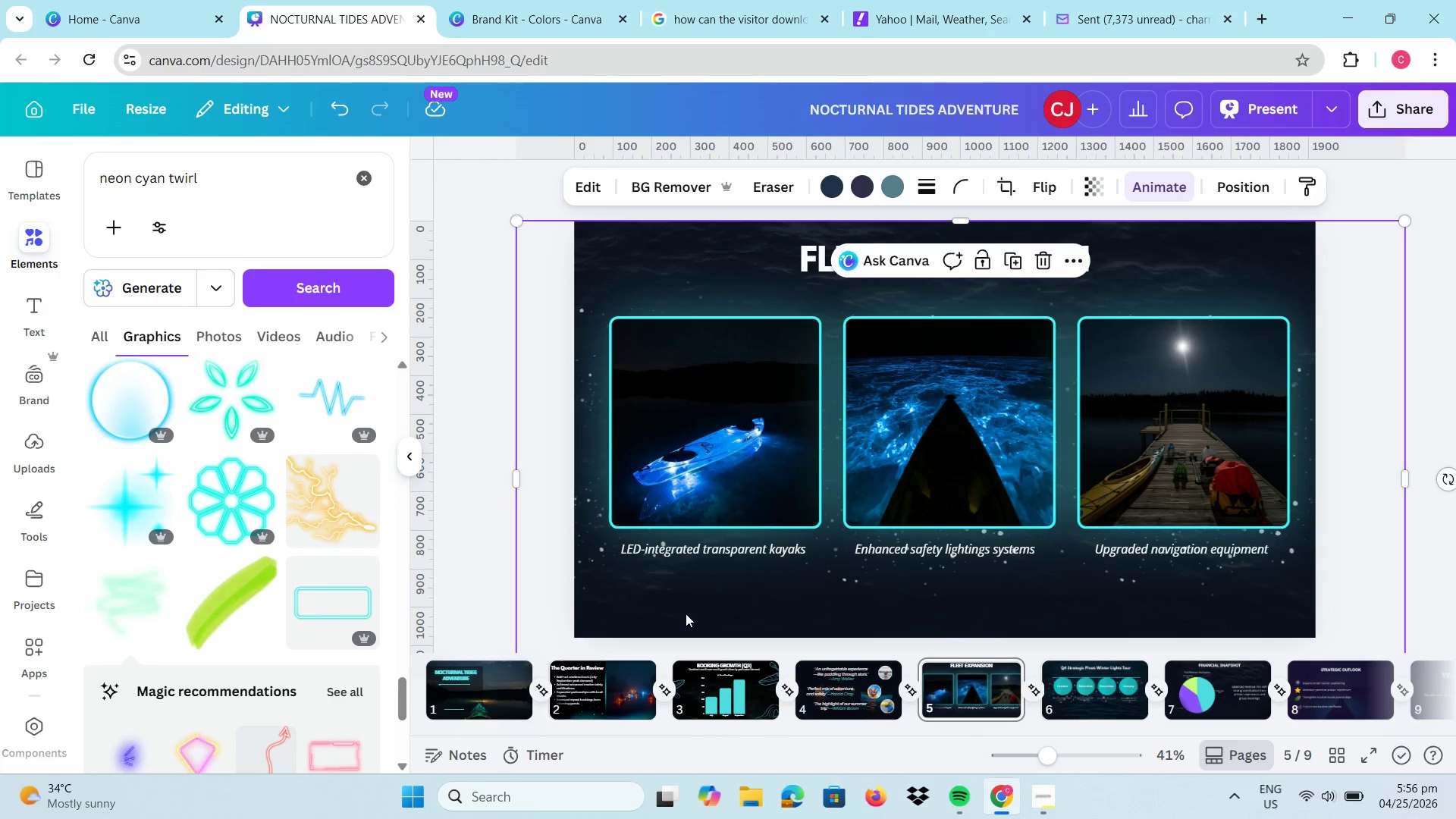 
left_click([682, 620])
 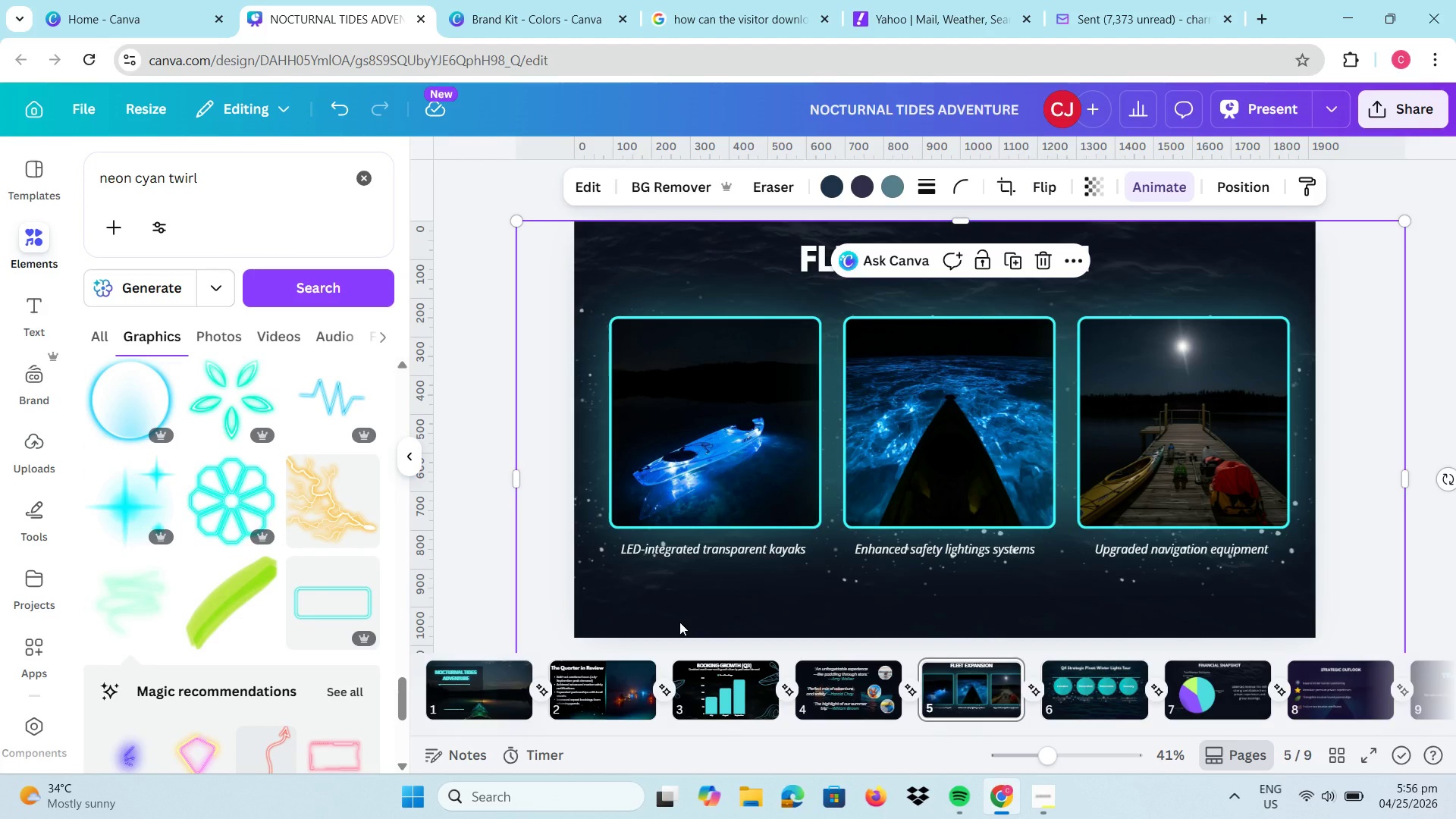 
left_click([1224, 359])
 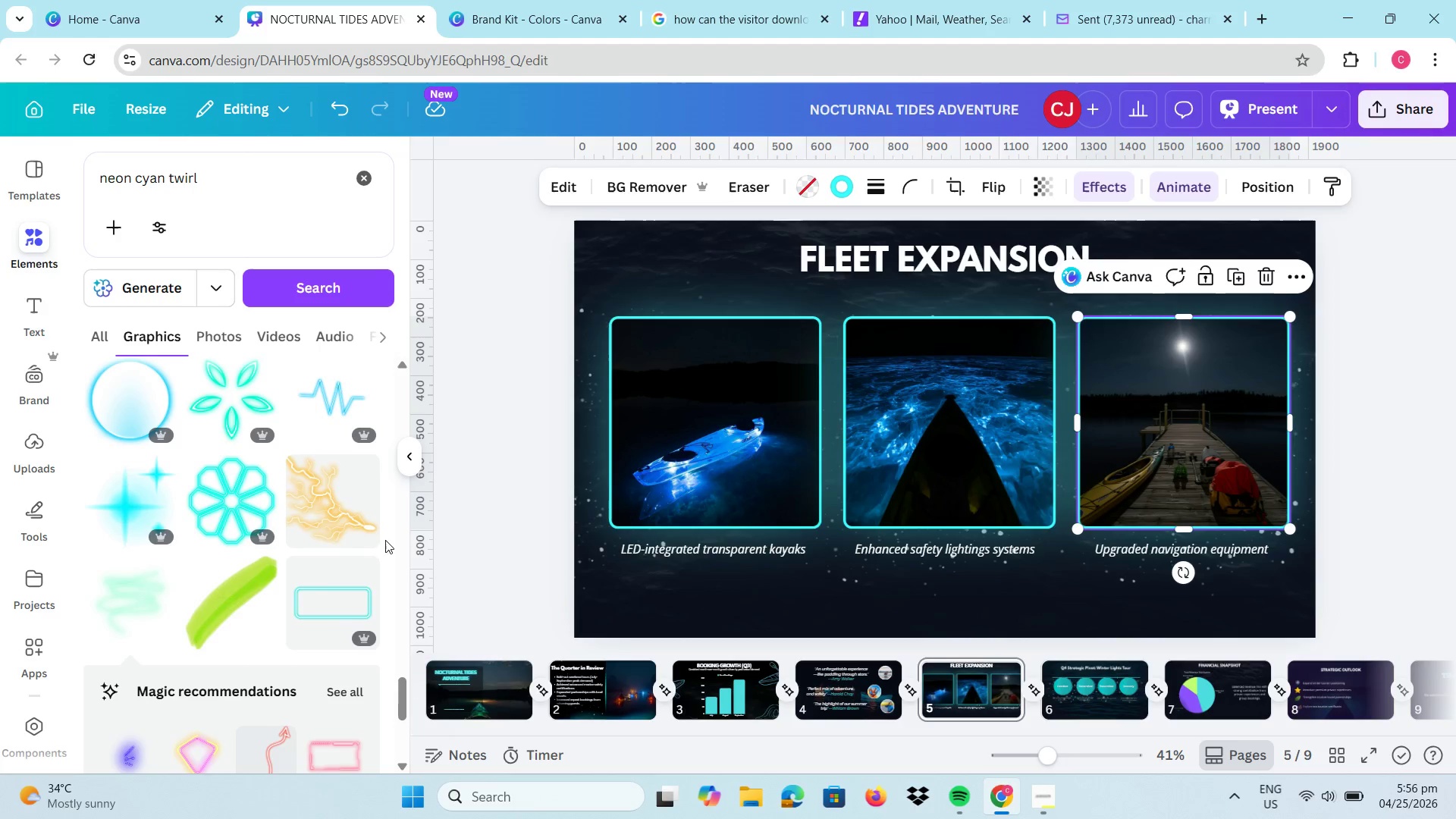 
left_click([1065, 689])
 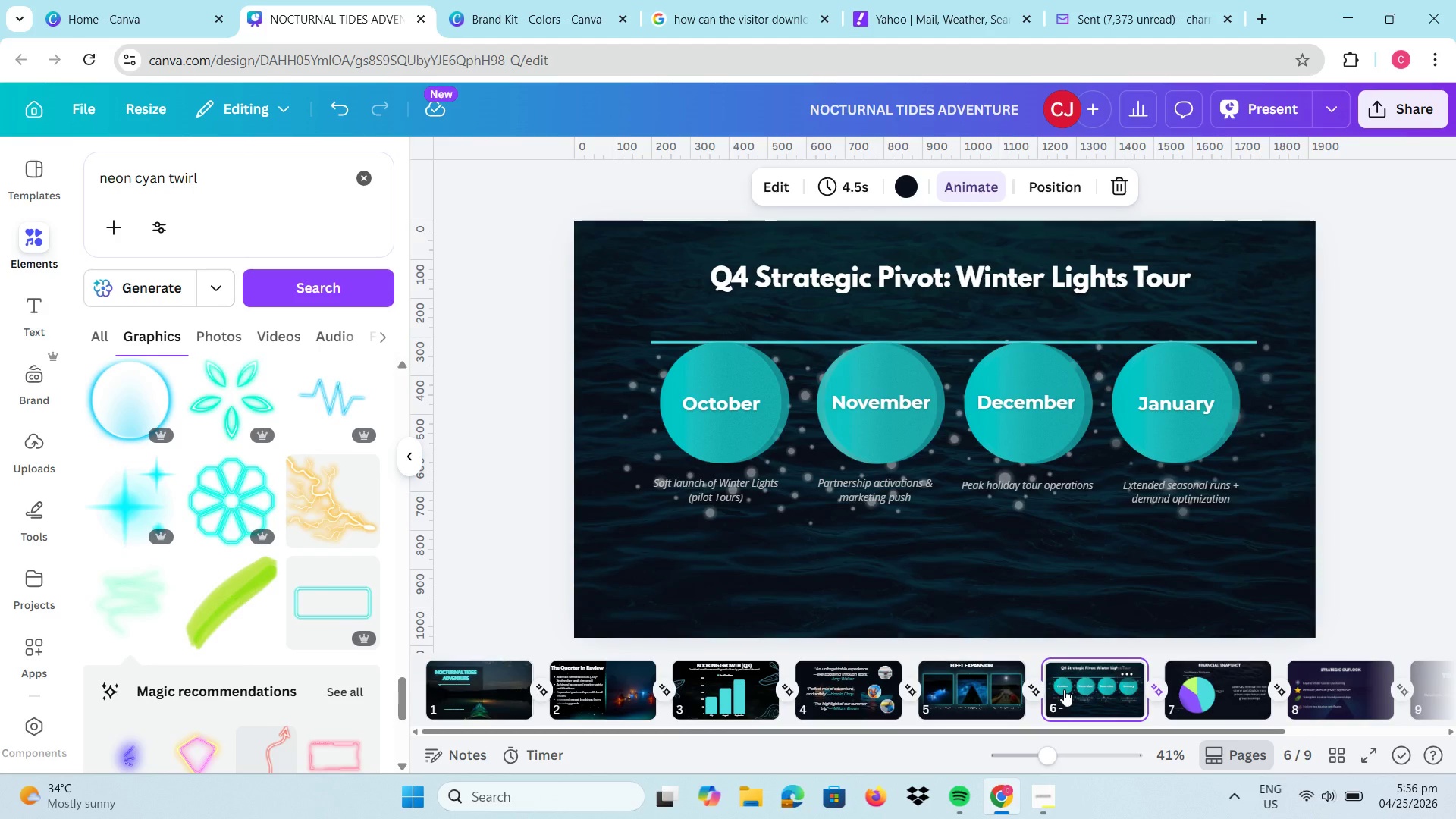 
wait(5.47)
 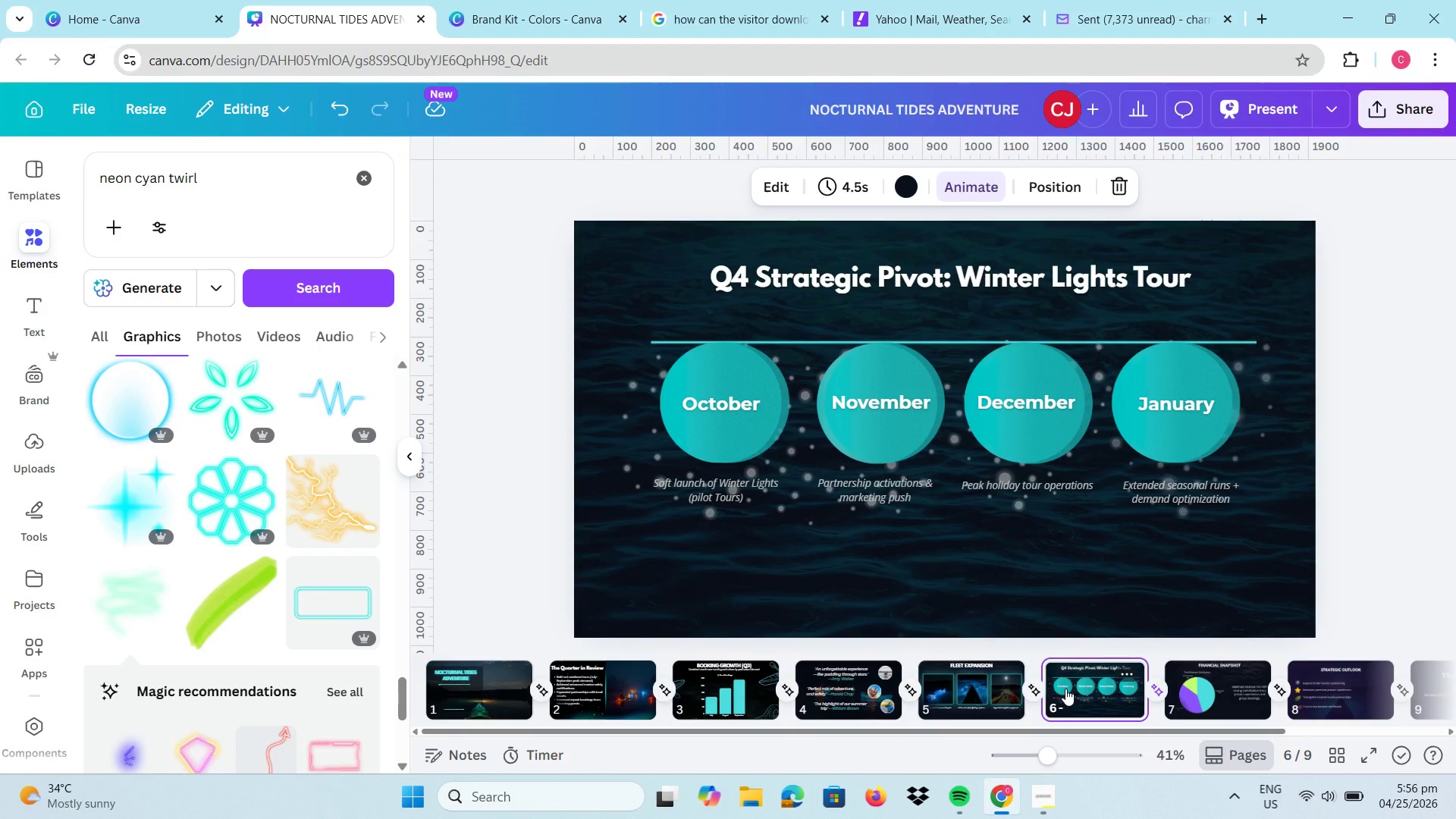 
left_click_drag(start_coordinate=[219, 190], to_coordinate=[76, 184])
 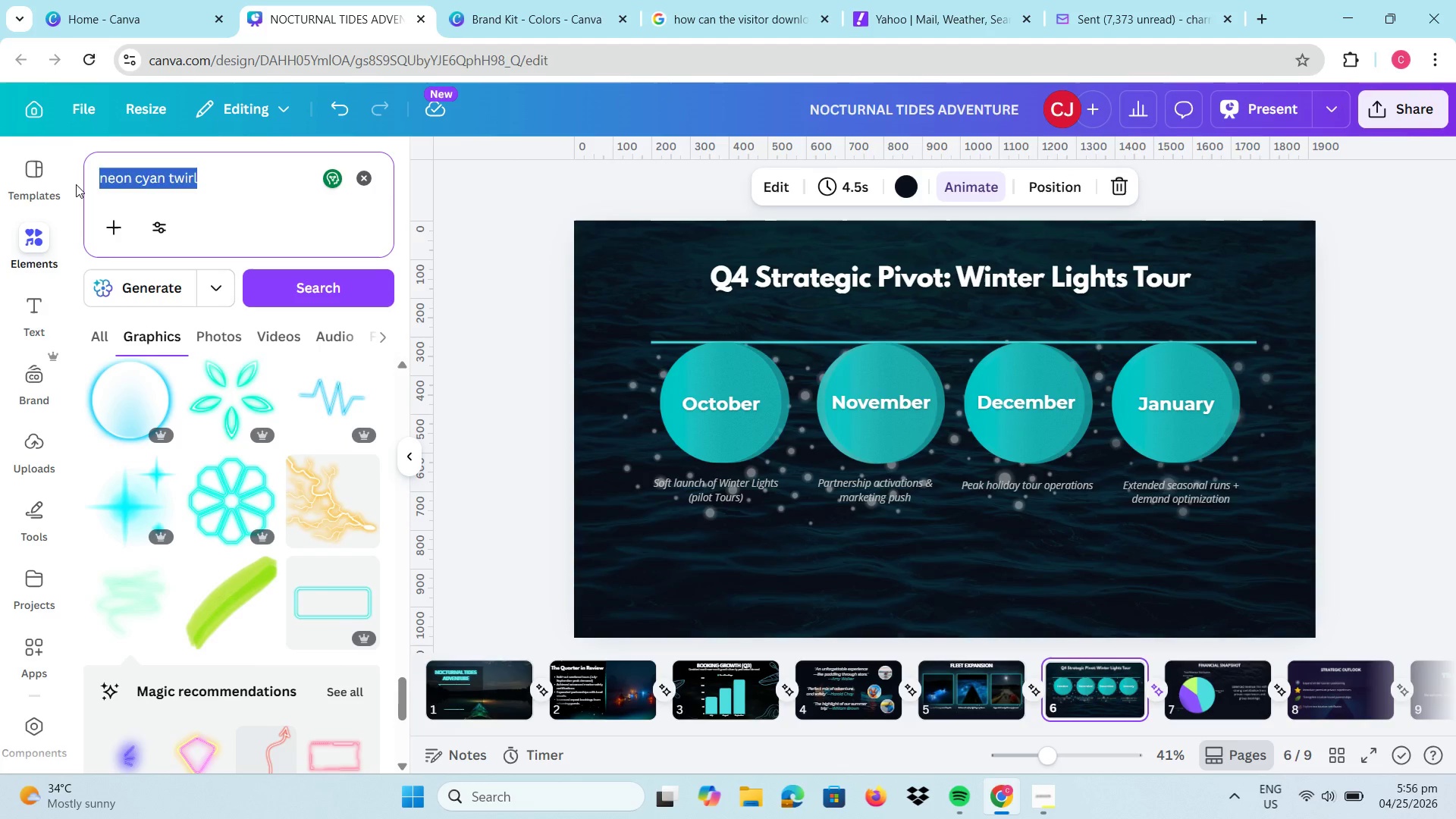 
type(snowflaks )
key(Backspace)
key(Backspace)
type(es )
 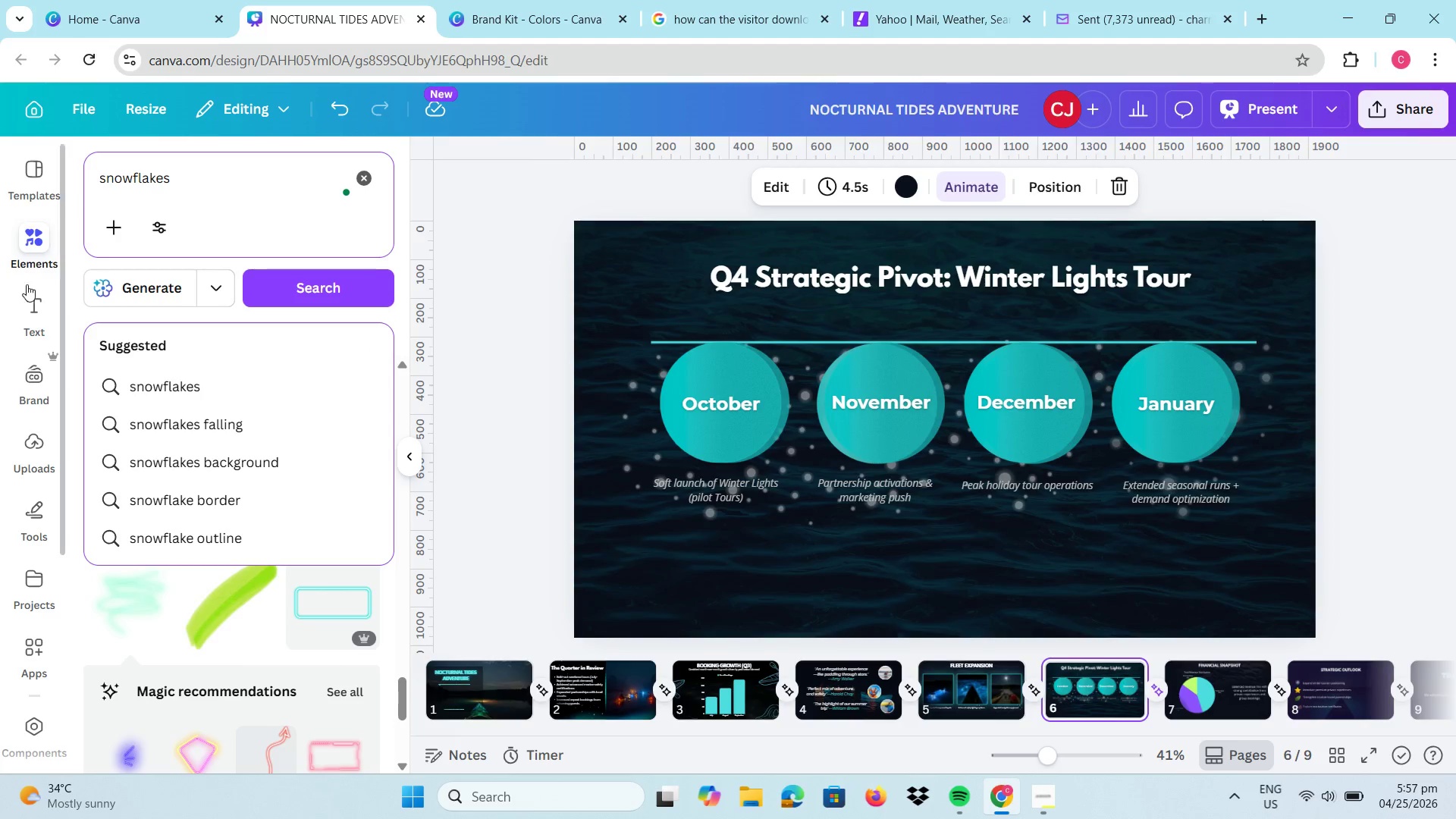 
left_click([271, 423])
 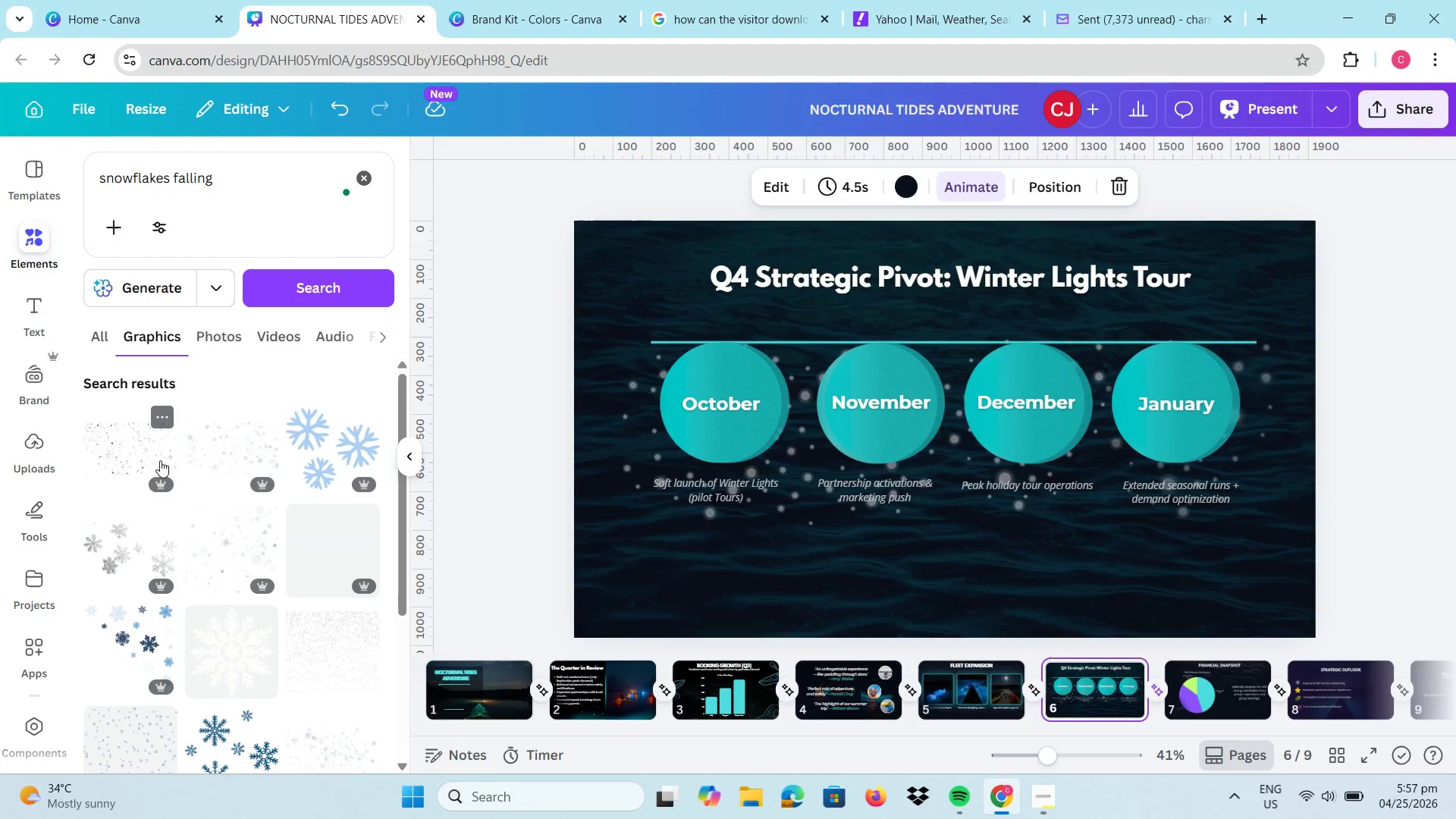 
left_click([146, 461])
 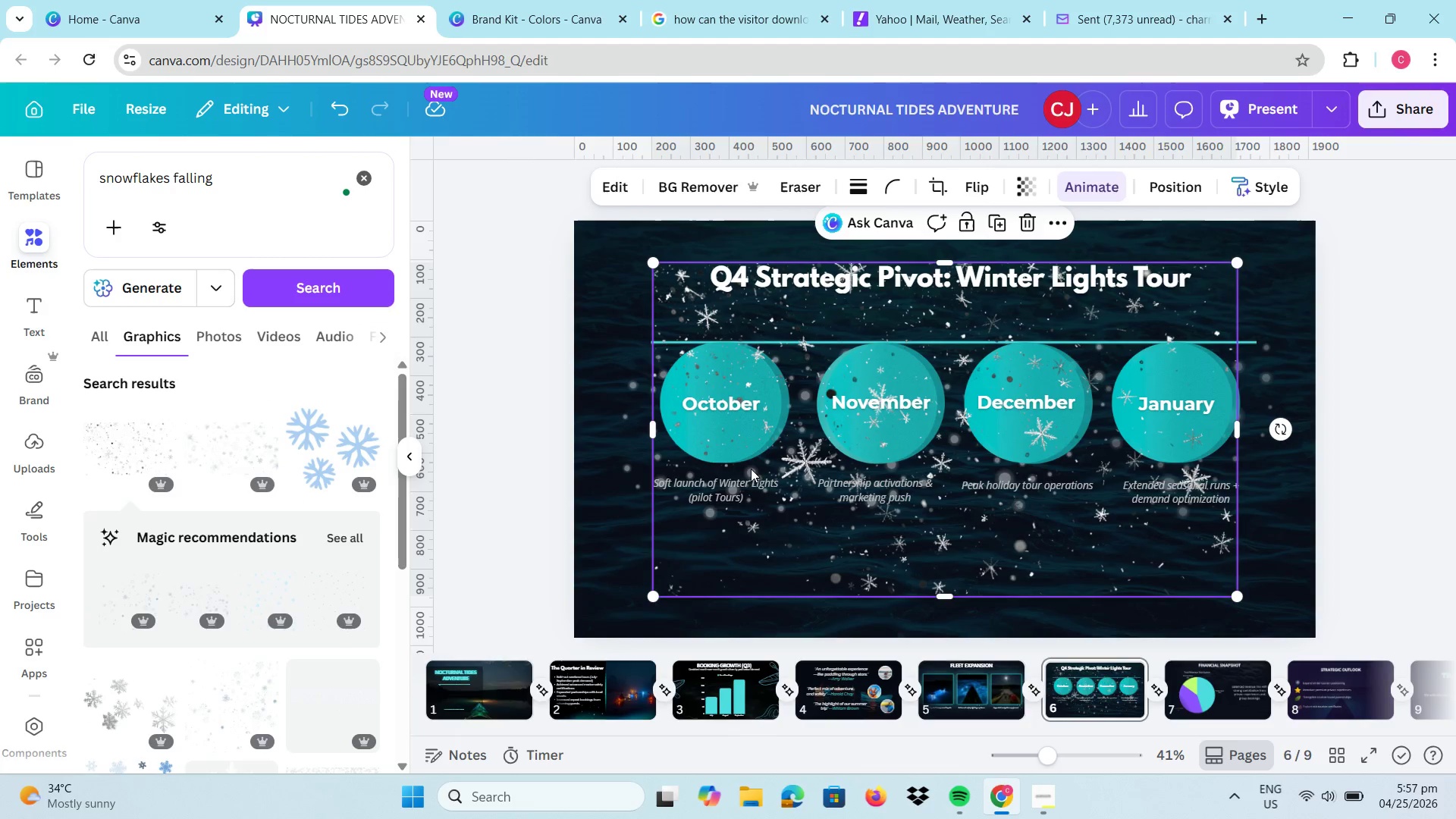 
left_click_drag(start_coordinate=[762, 537], to_coordinate=[698, 769])
 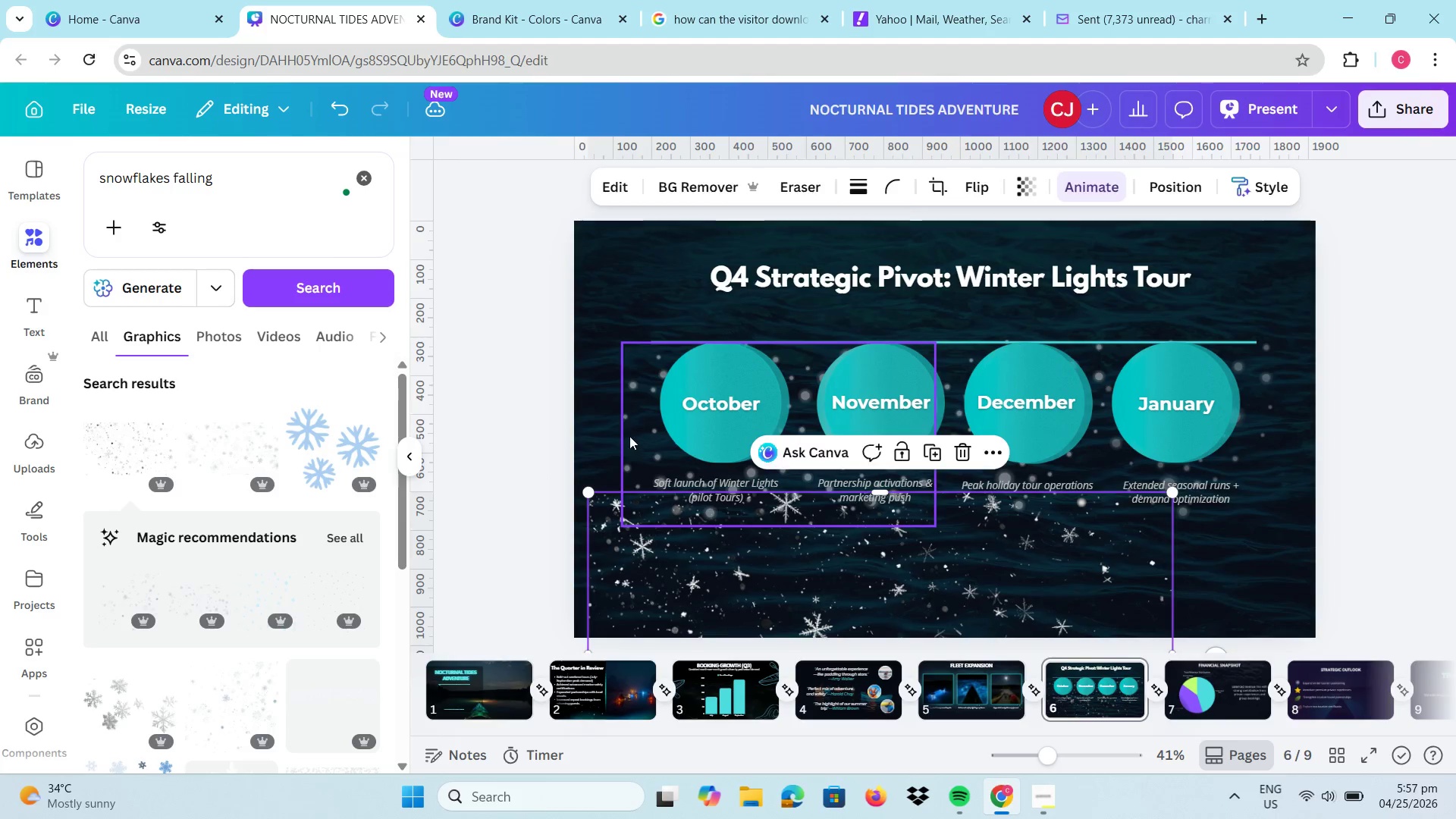 
left_click([629, 435])
 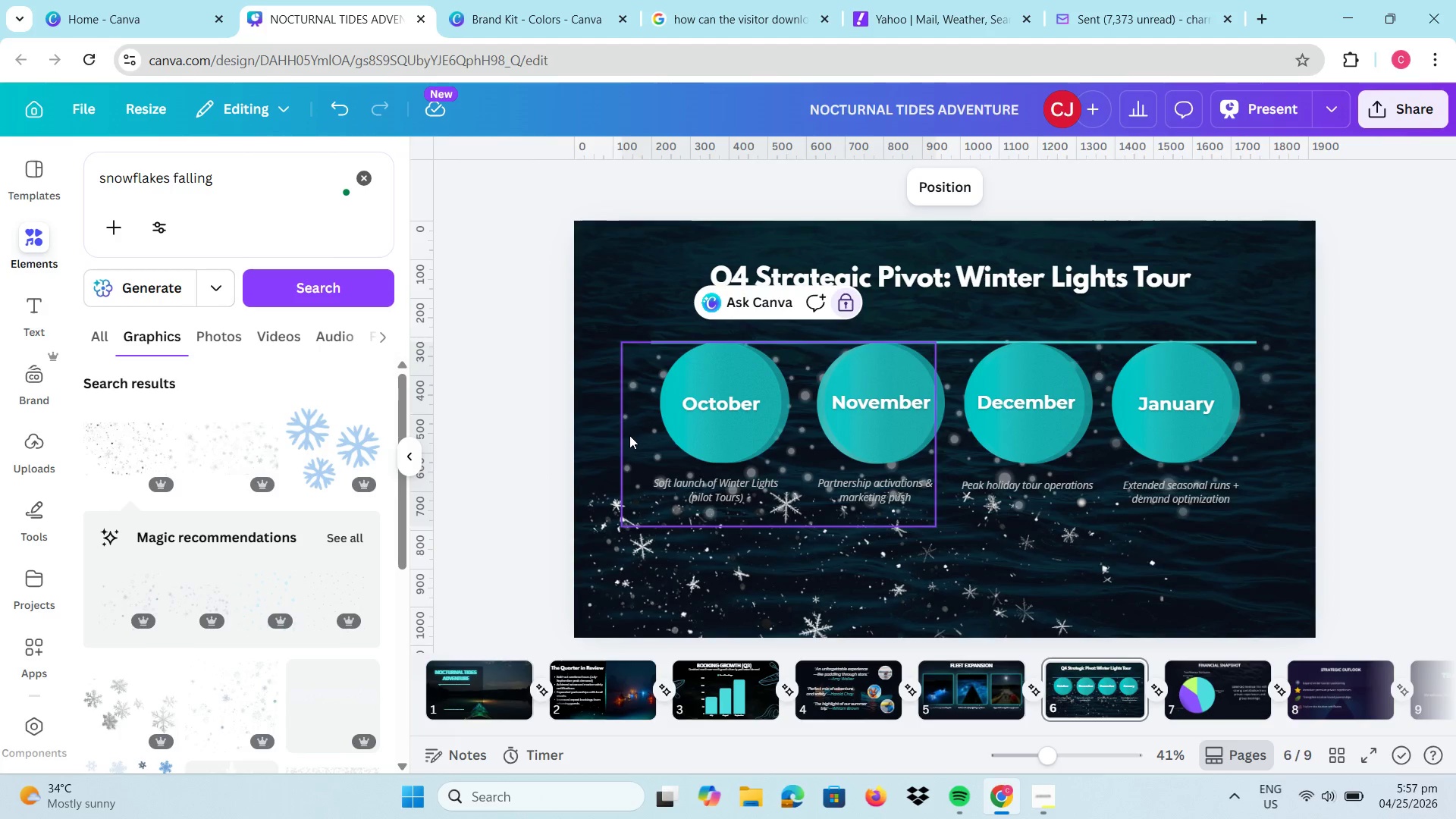 
key(Delete)
 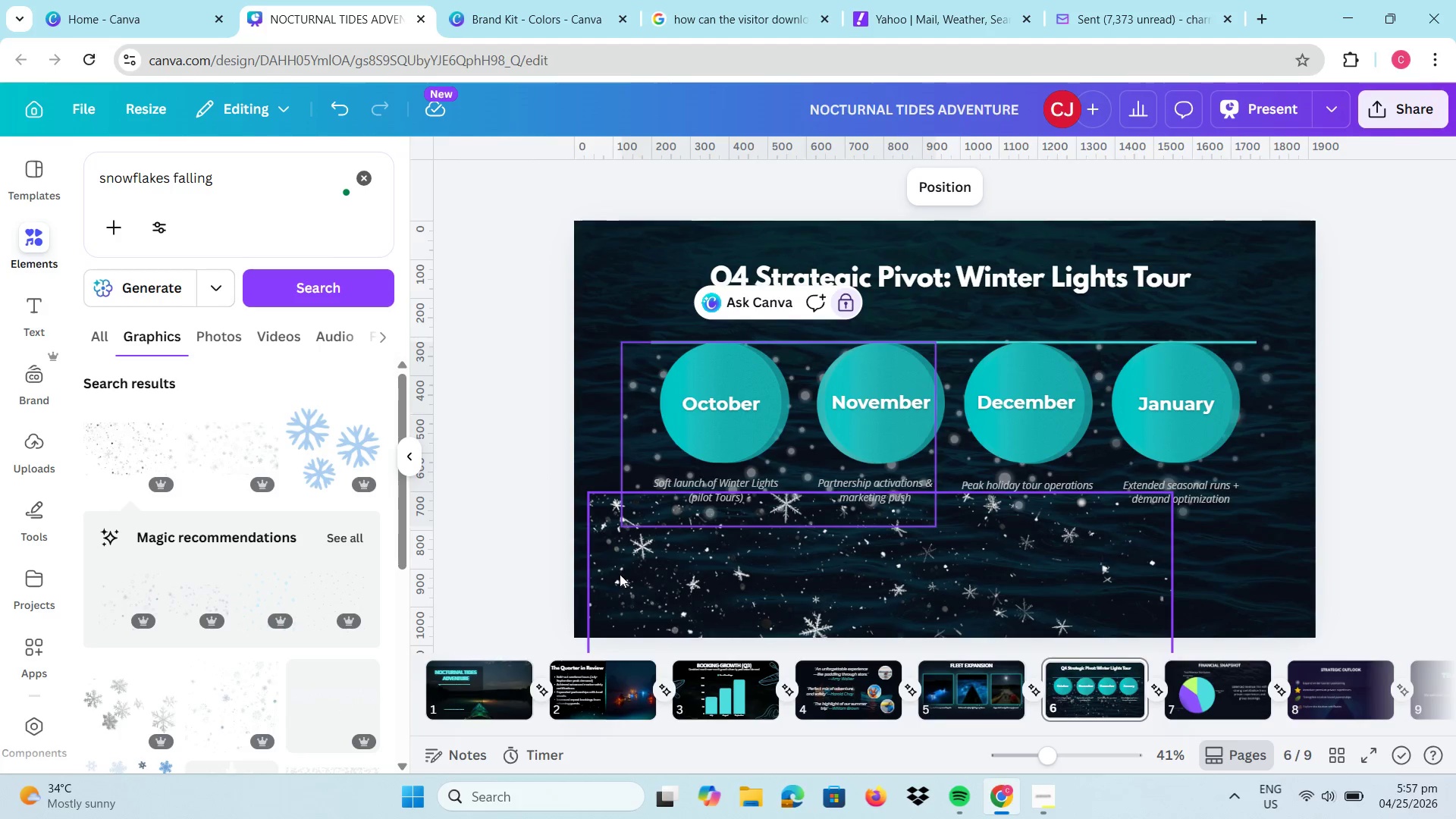 
left_click_drag(start_coordinate=[620, 572], to_coordinate=[632, 726])
 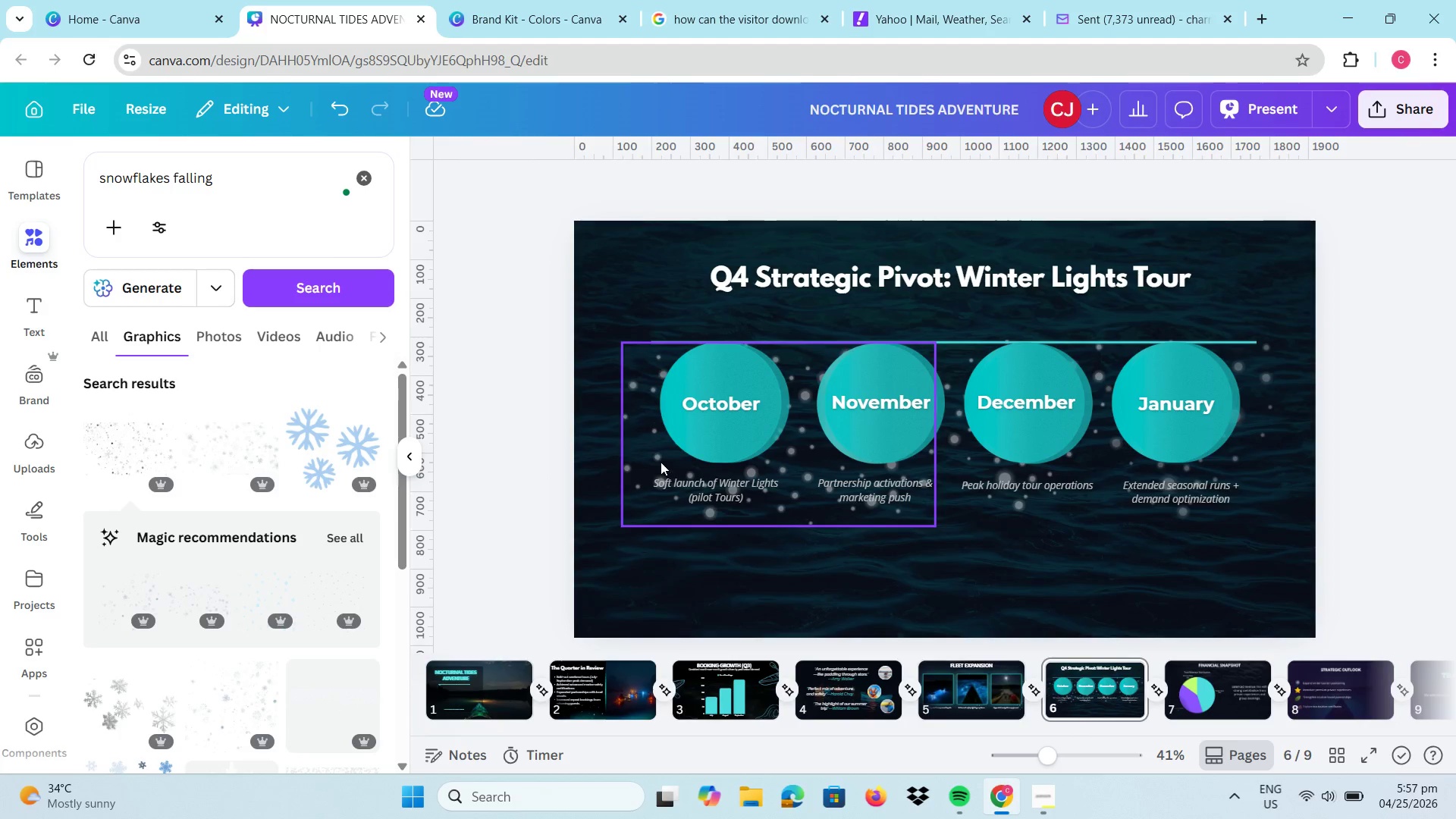 
left_click([628, 450])
 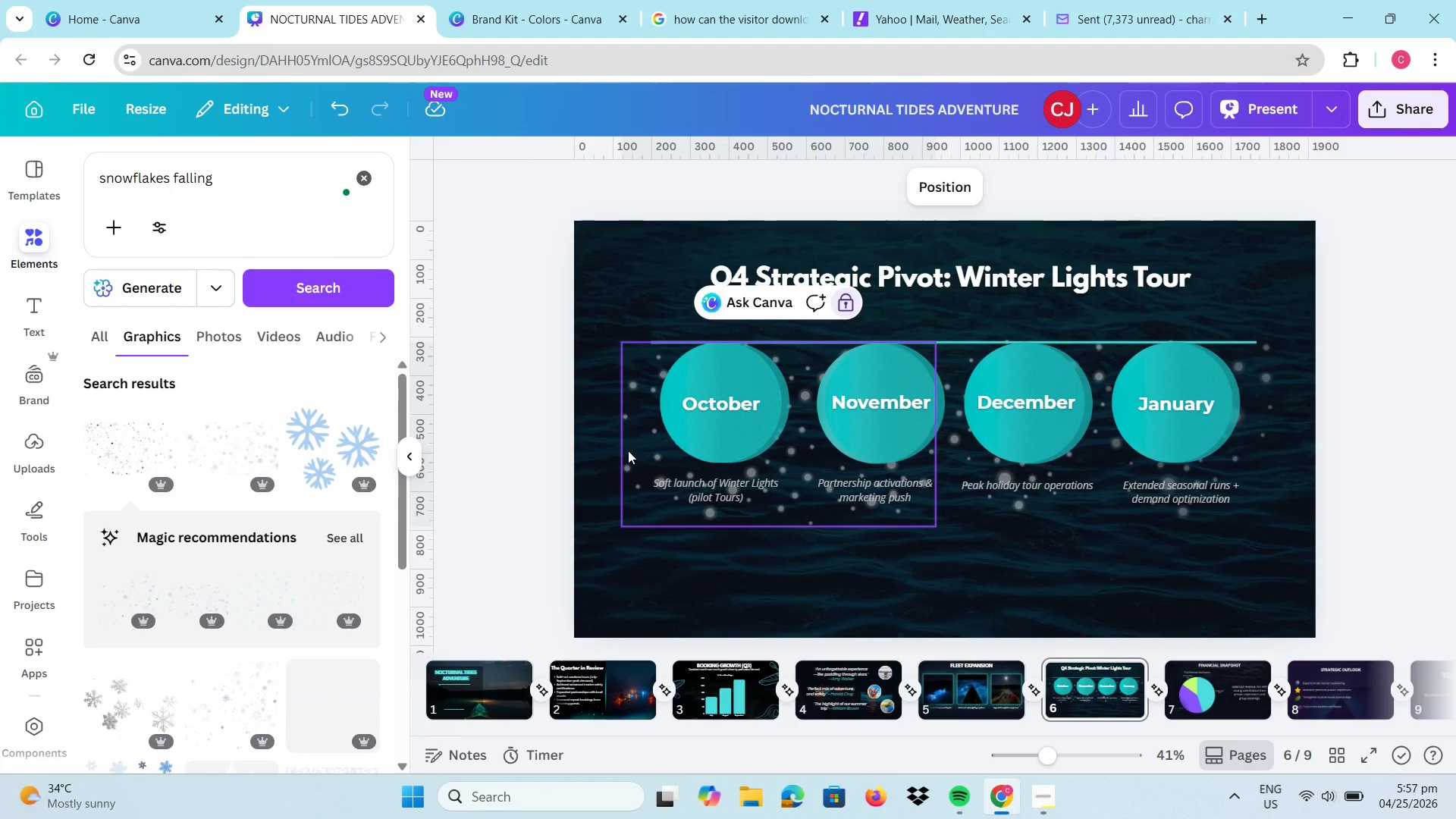 
key(Delete)
 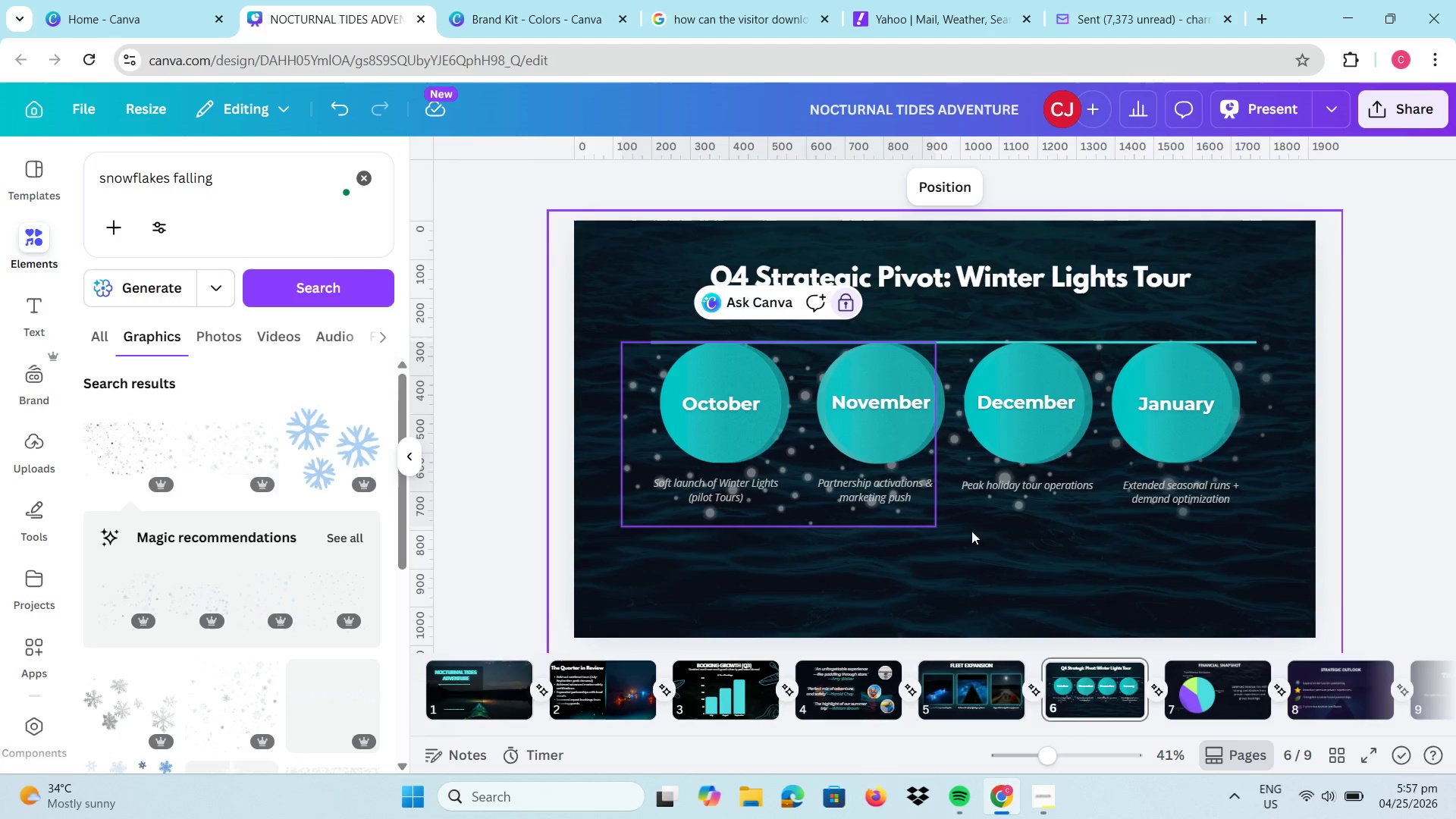 
left_click([994, 514])
 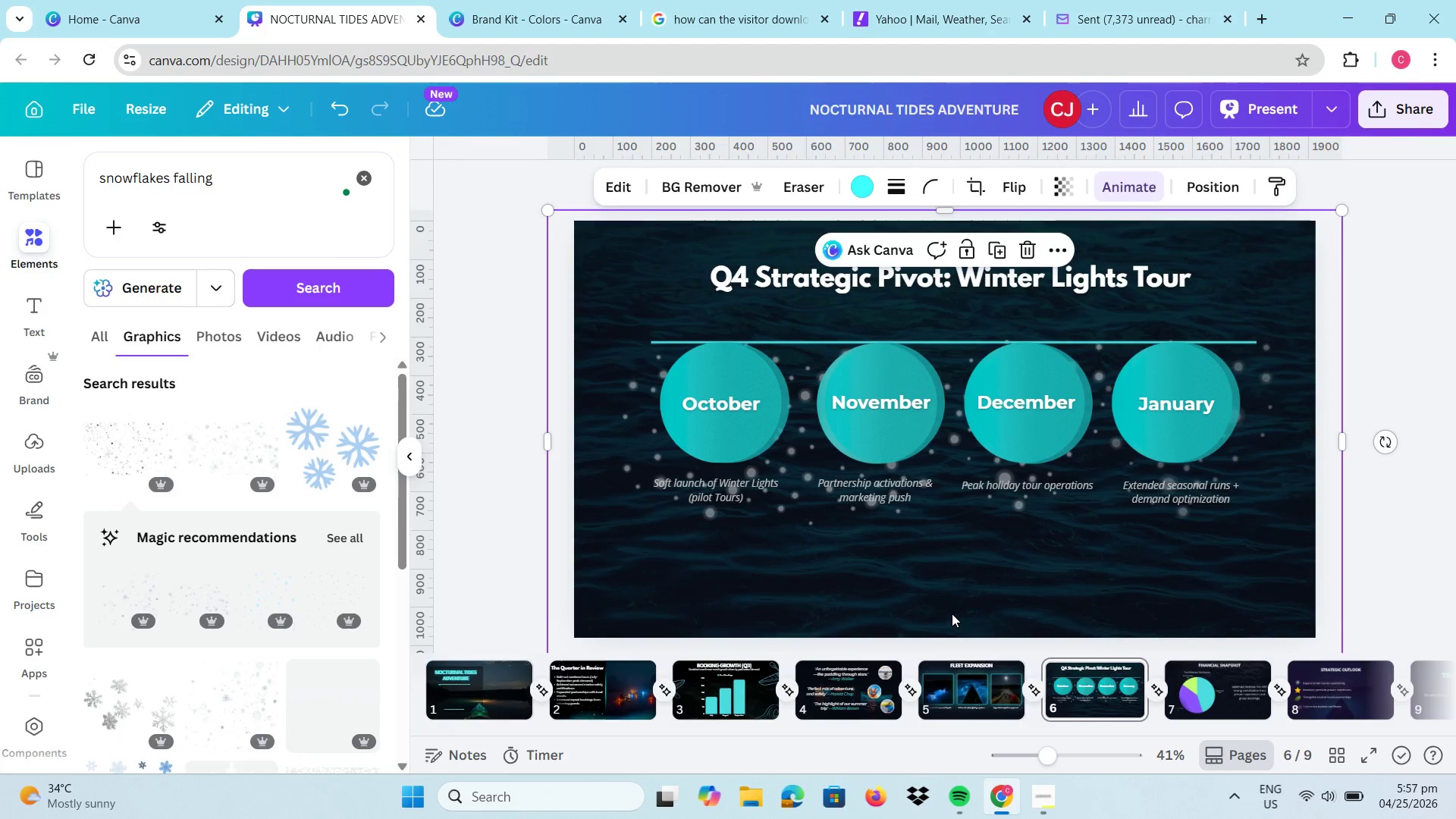 
key(Control+ControlLeft)
 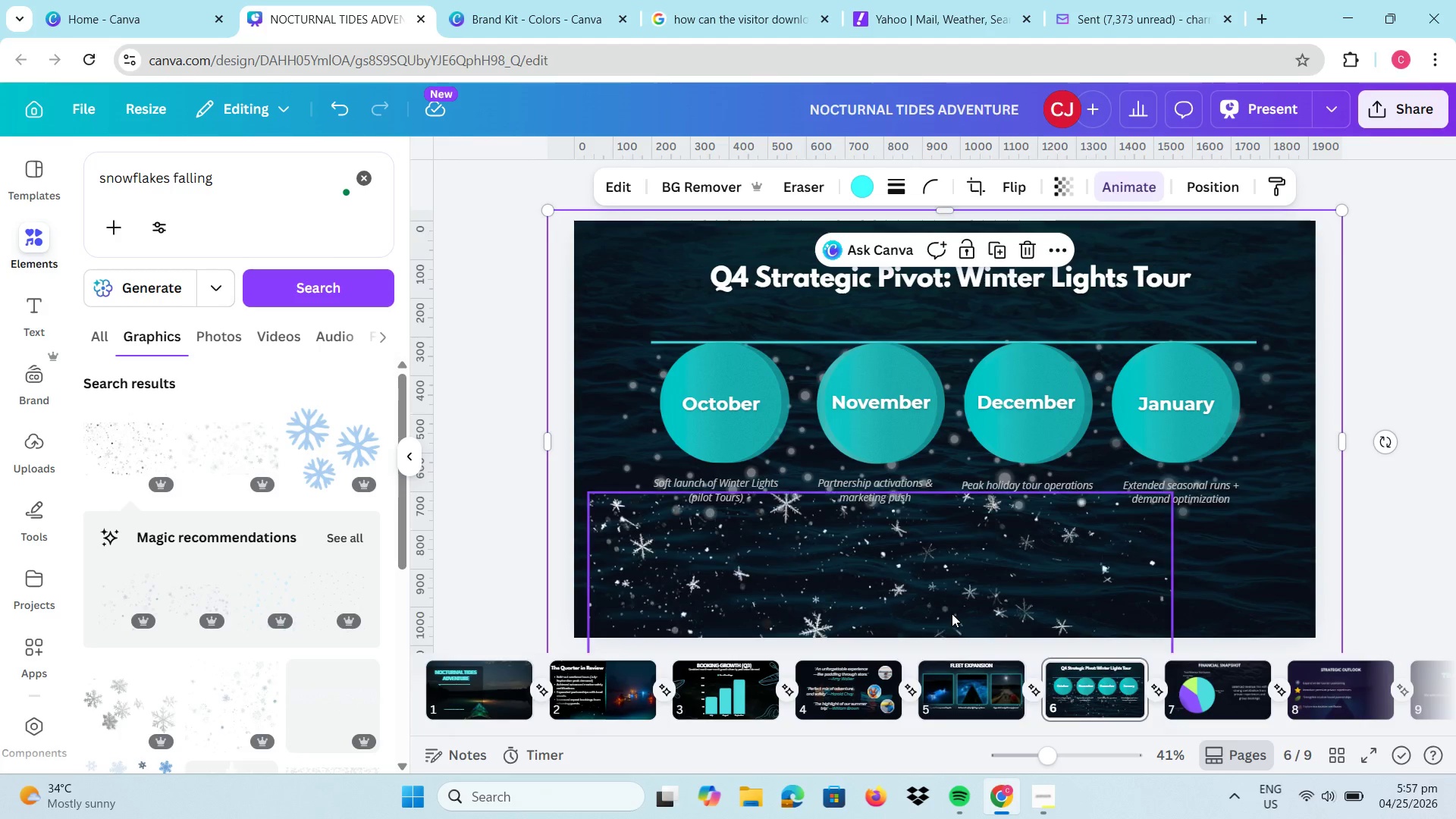 
key(Control+Z)
 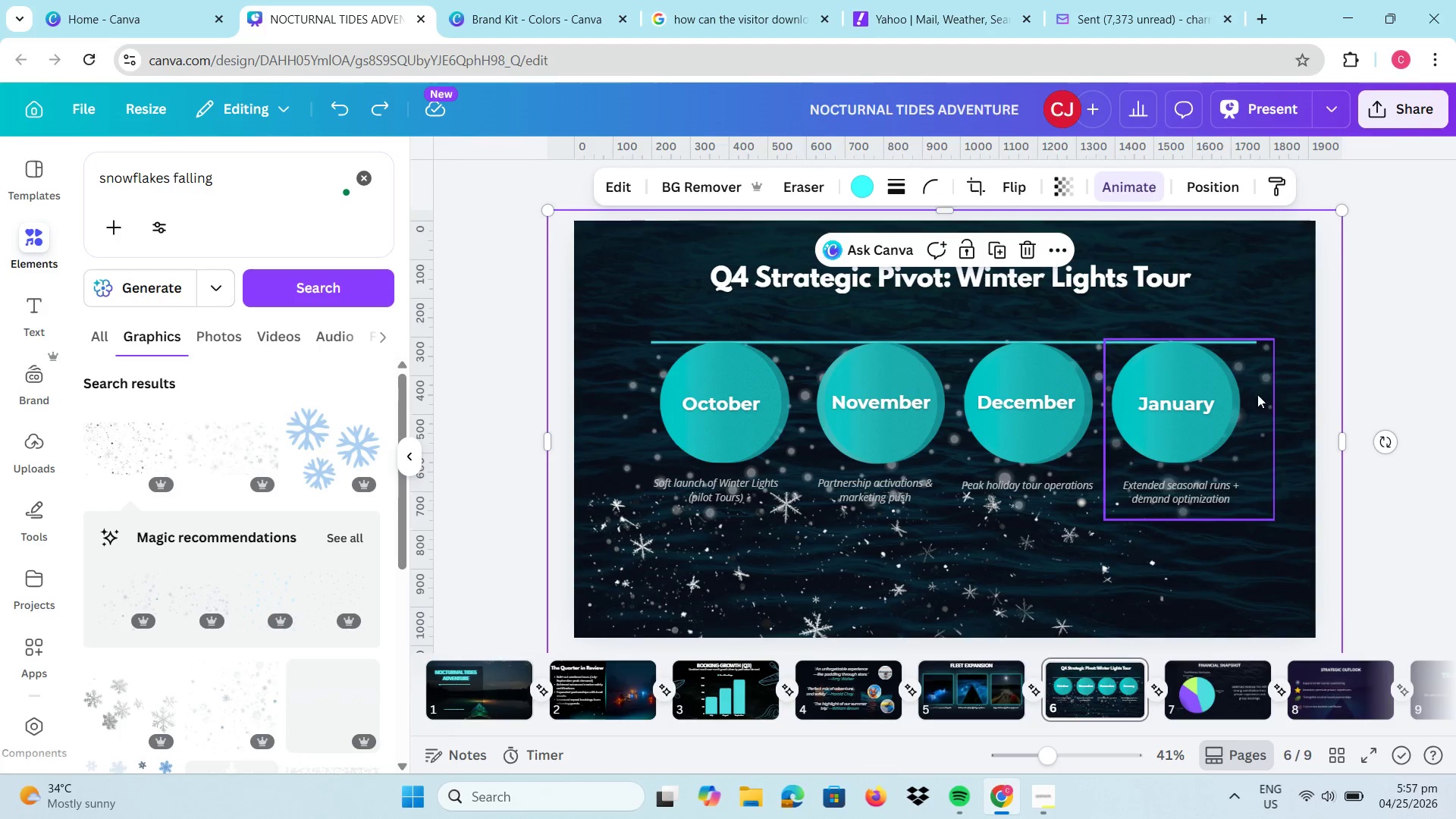 
left_click([1288, 370])
 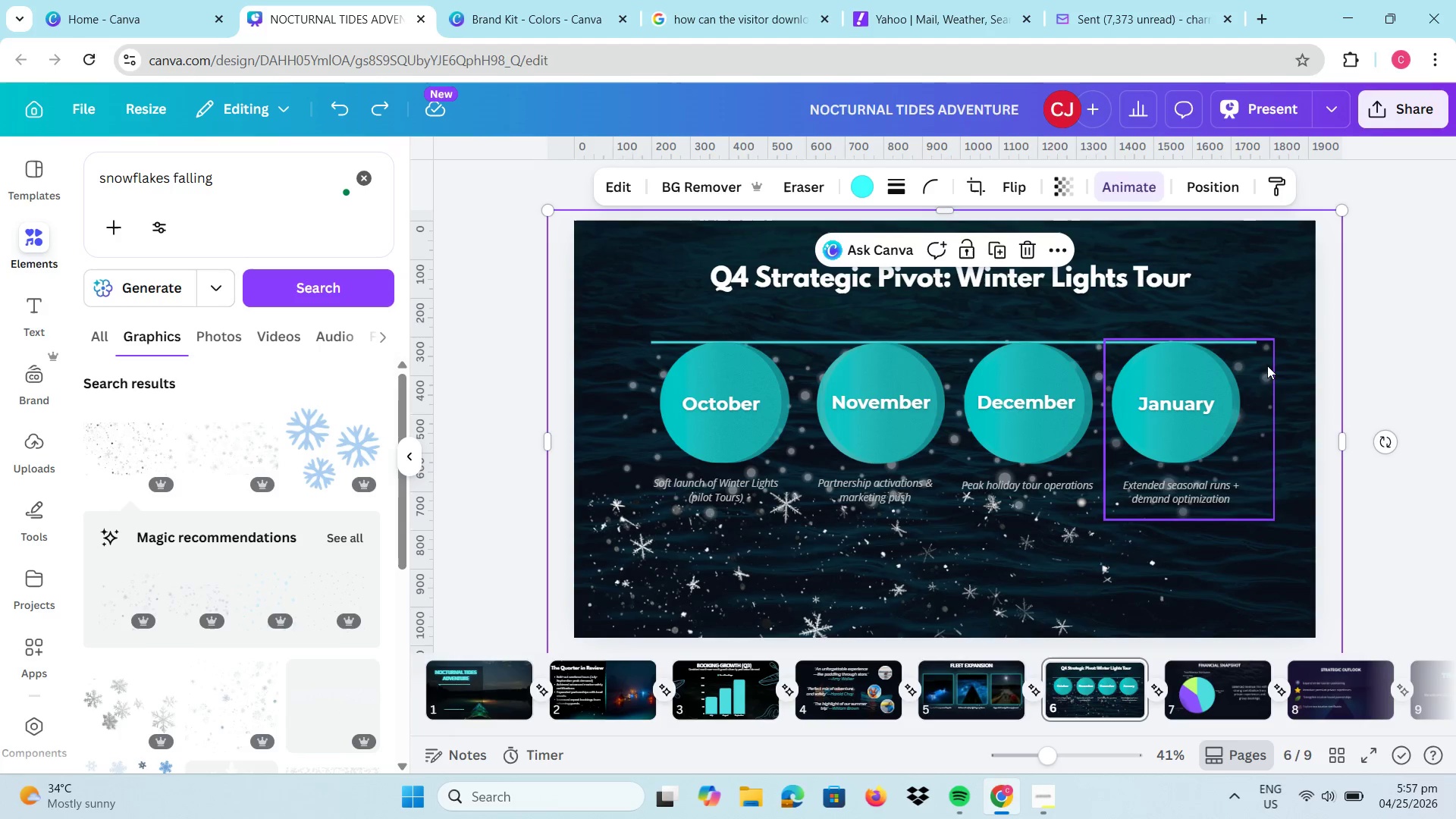 
left_click_drag(start_coordinate=[1267, 366], to_coordinate=[1284, 581])
 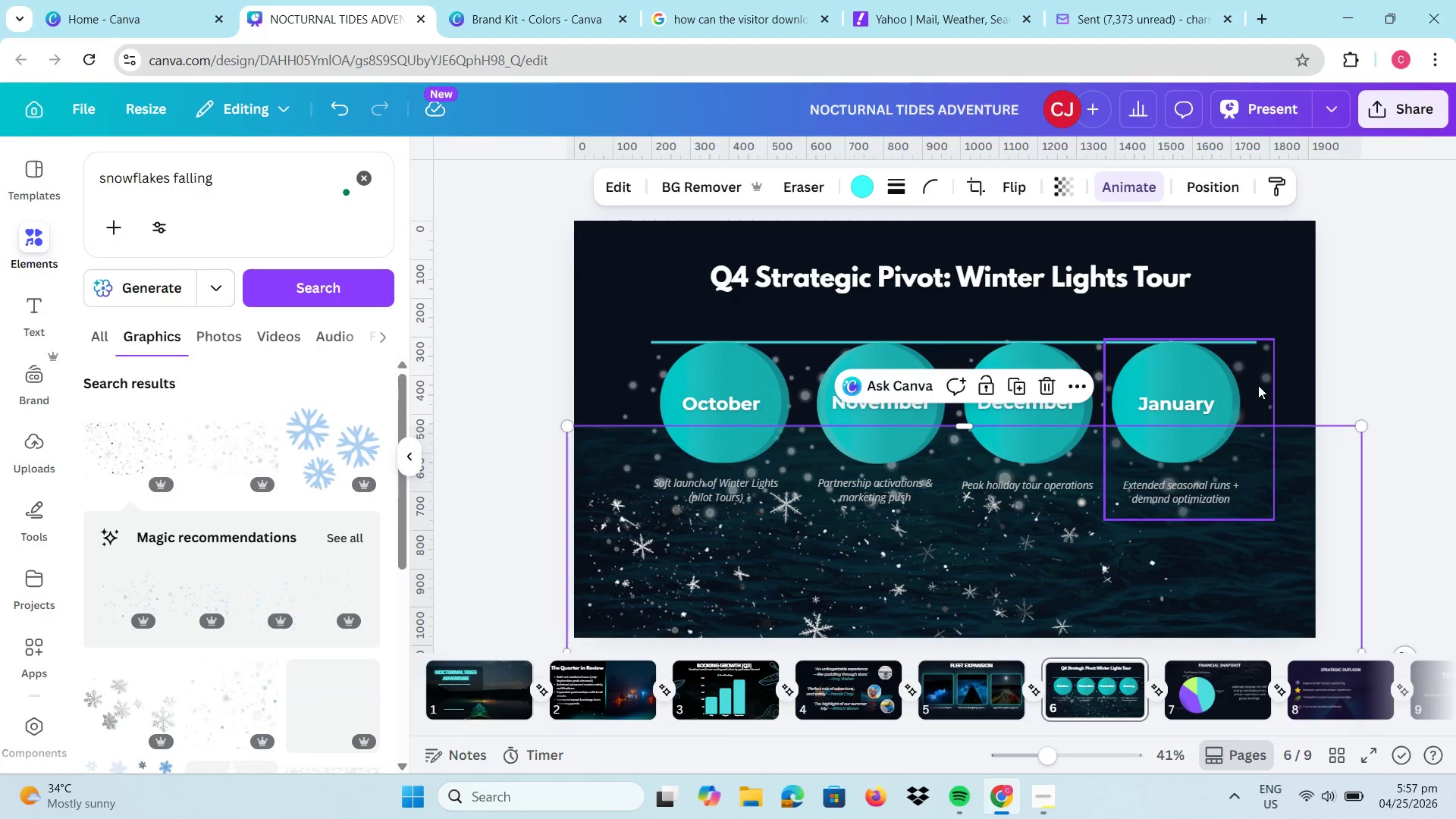 
left_click([1258, 385])
 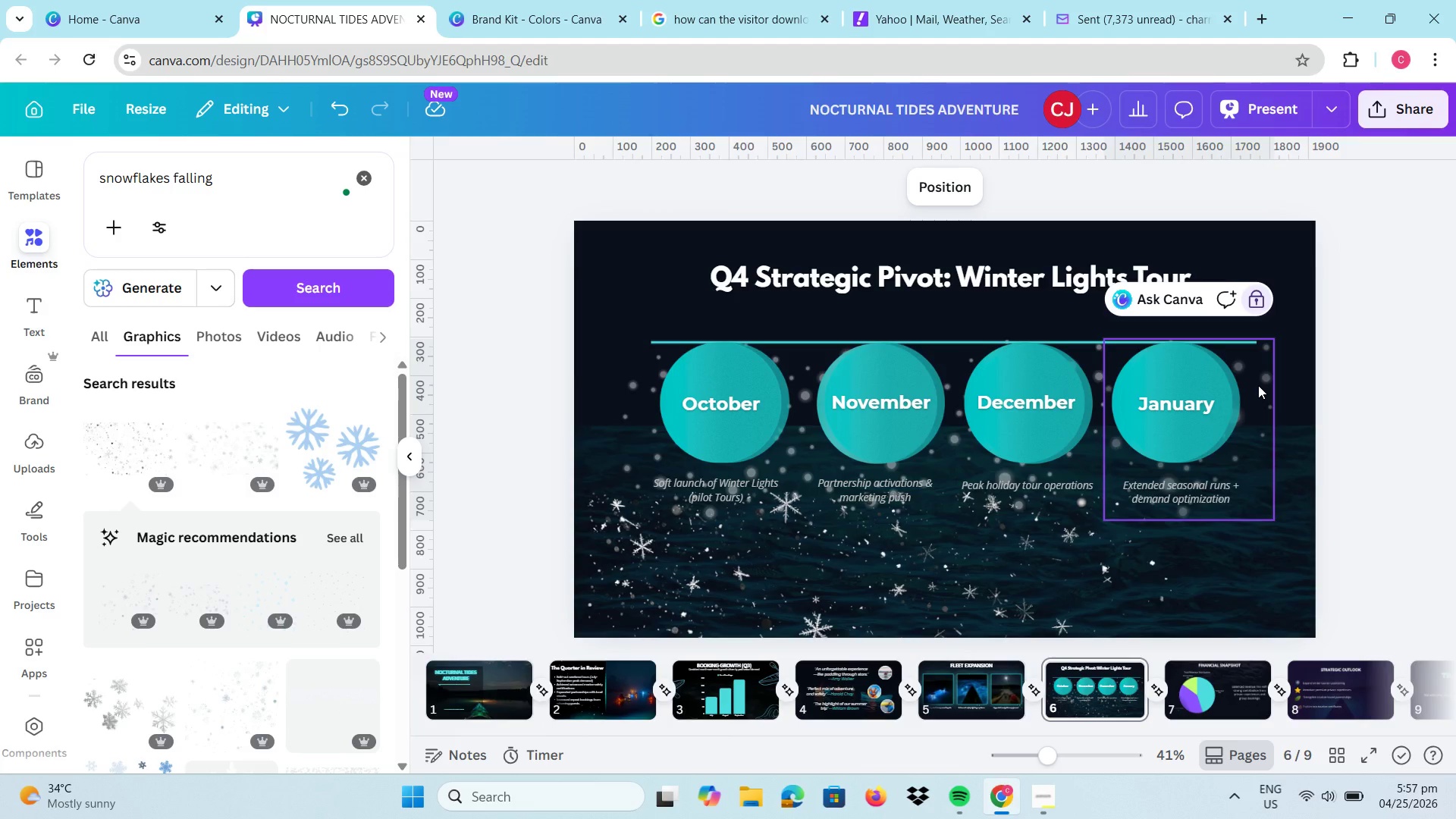 
key(Delete)
 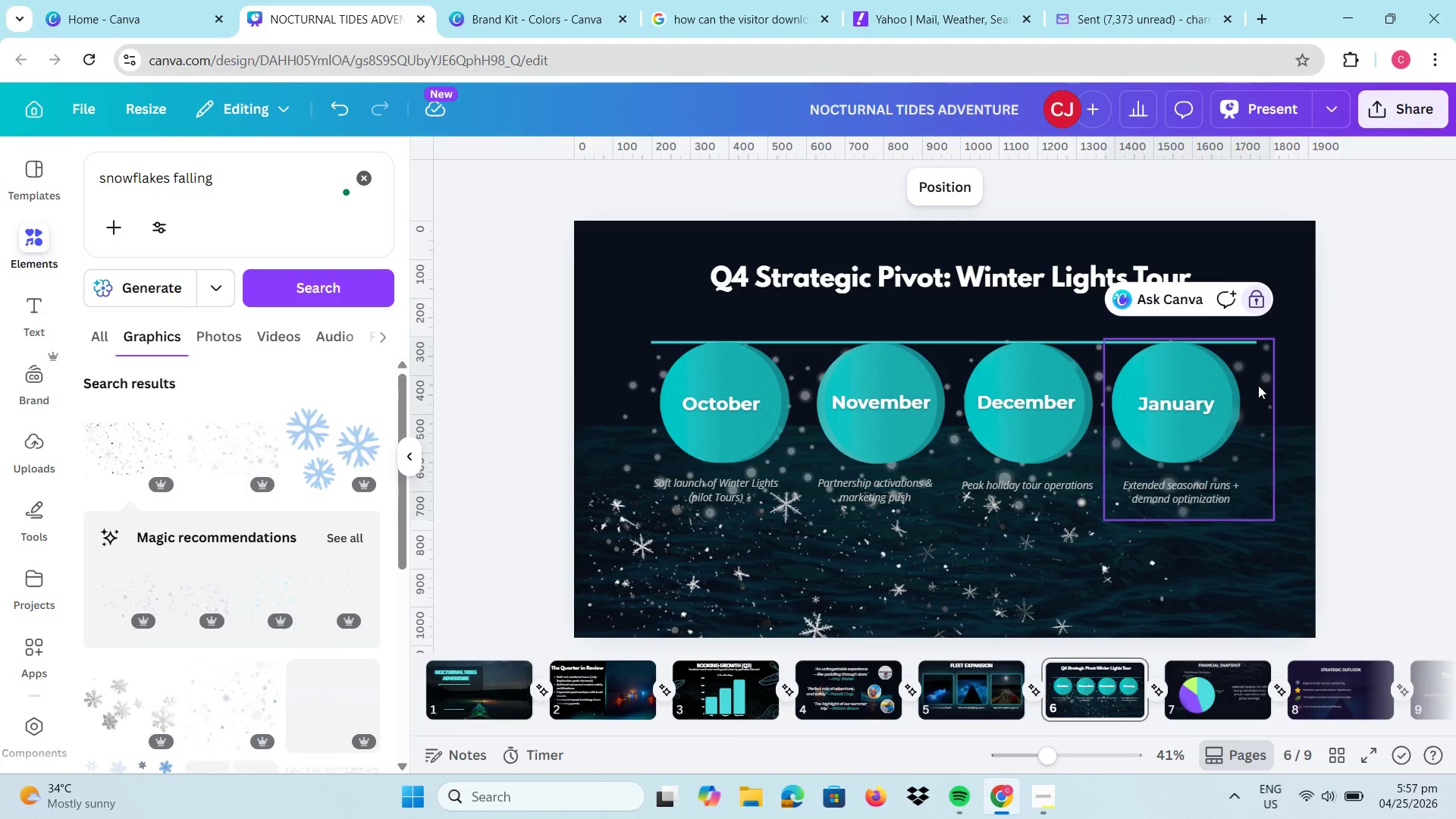 
key(Delete)
 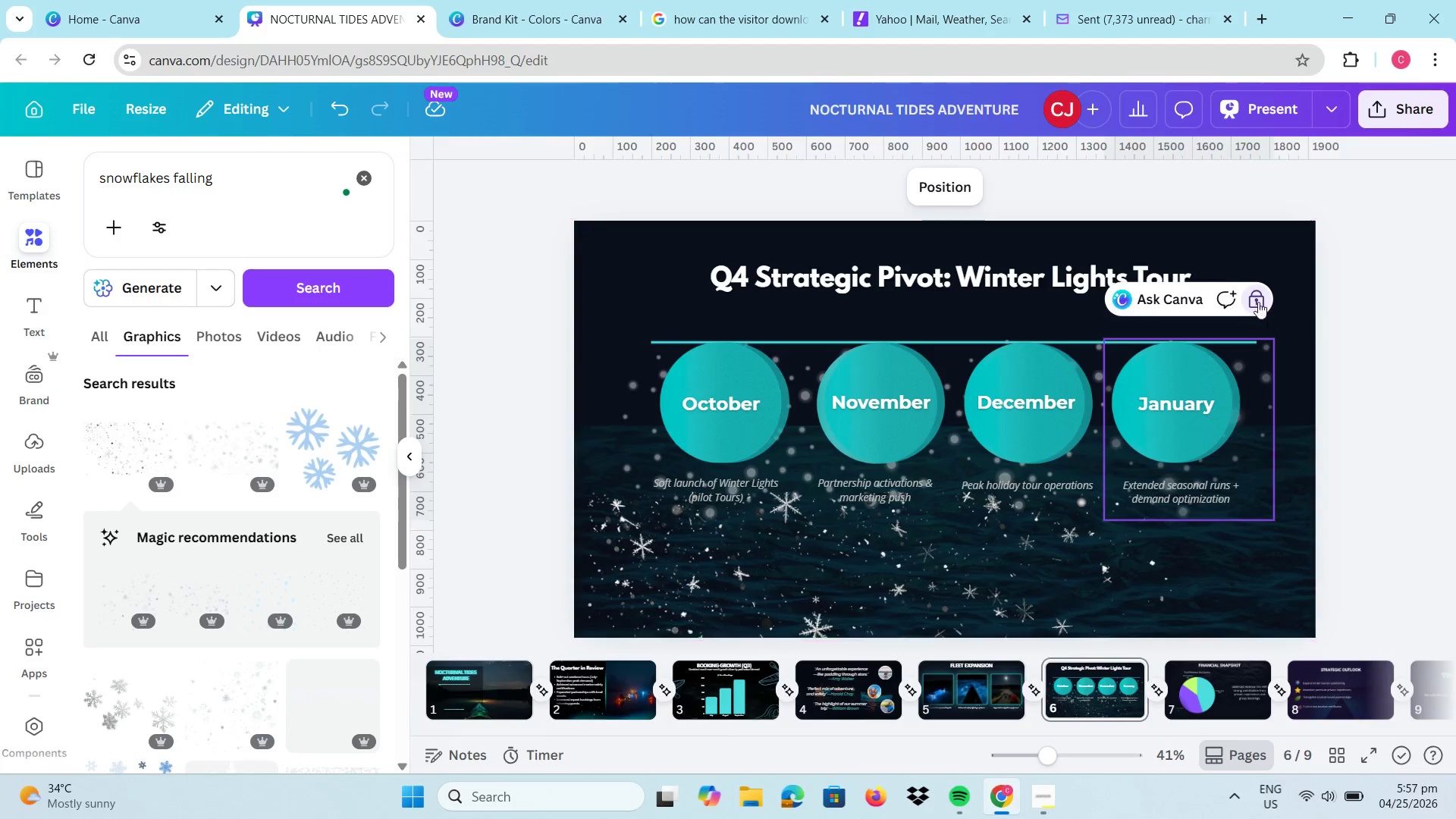 
left_click([1254, 300])
 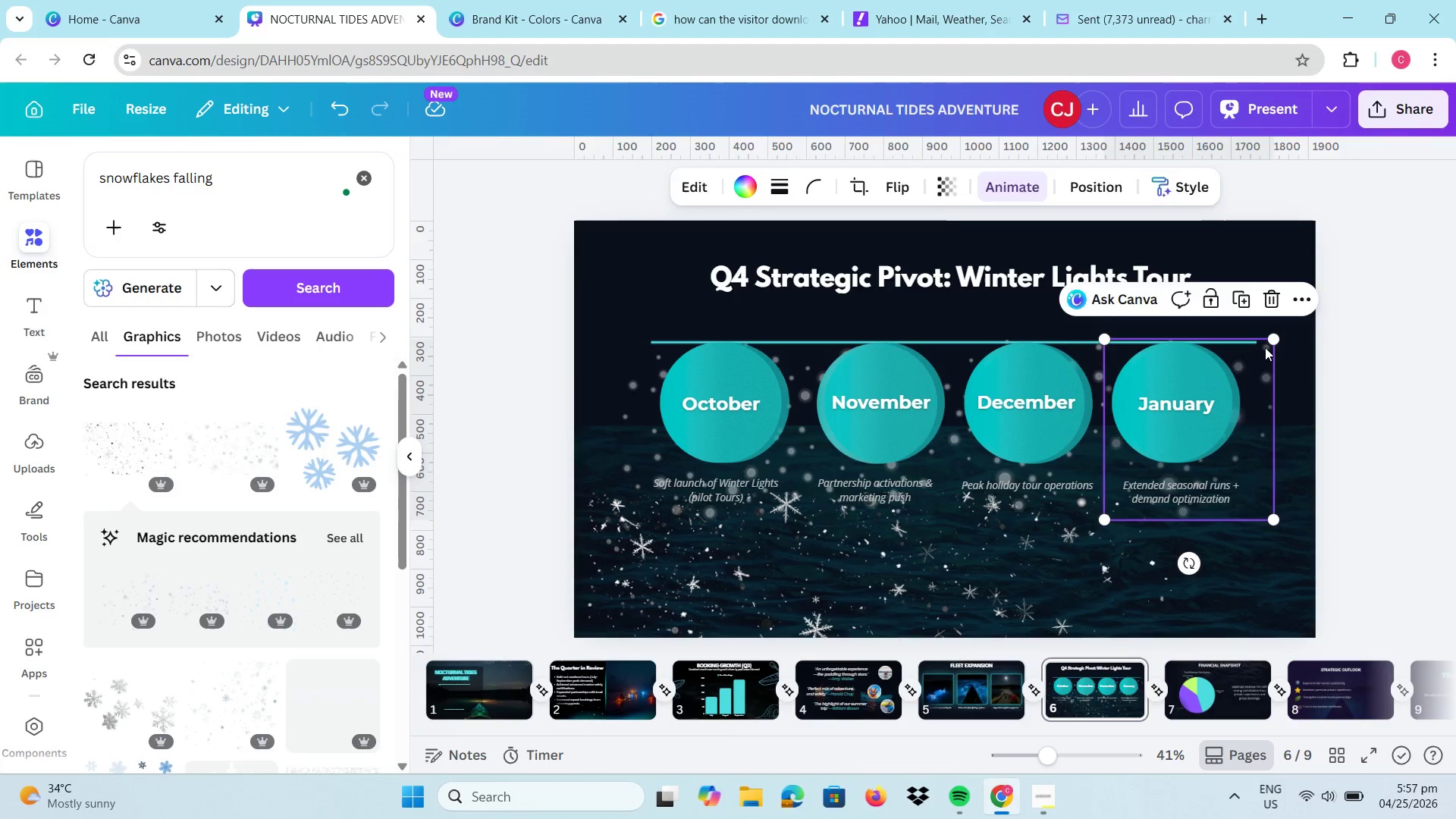 
key(Delete)
 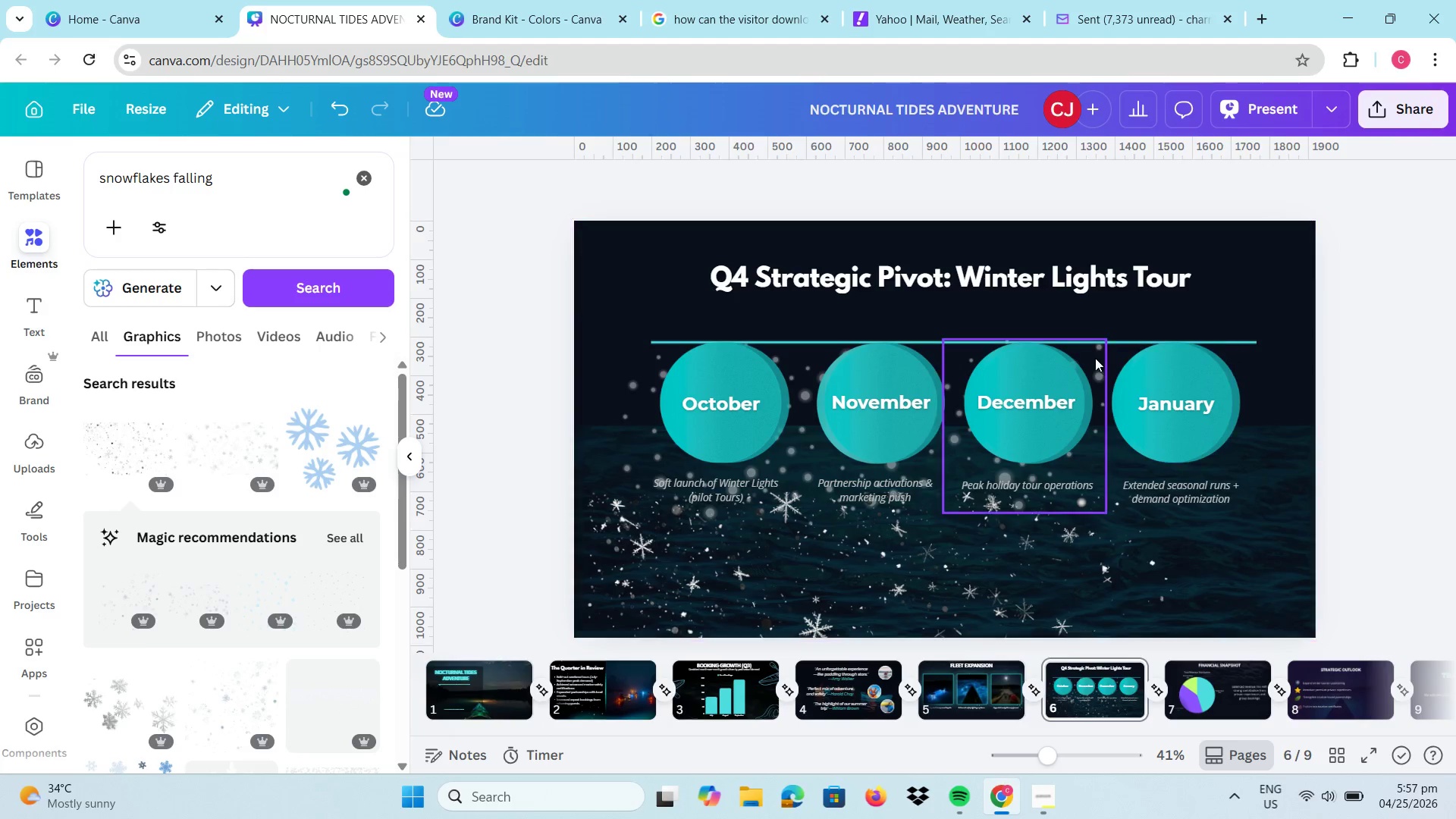 
left_click([1095, 358])
 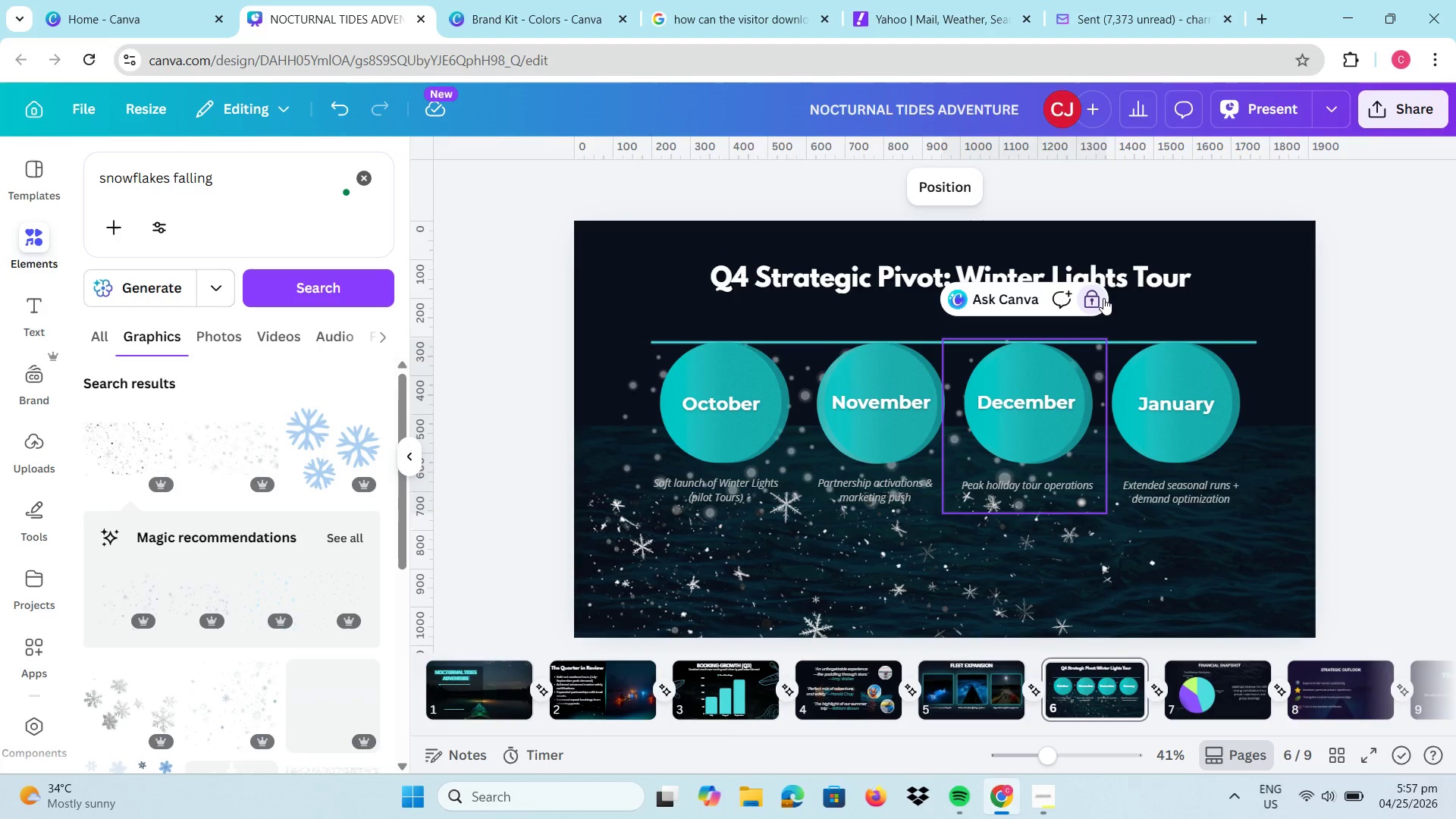 
left_click([1097, 298])
 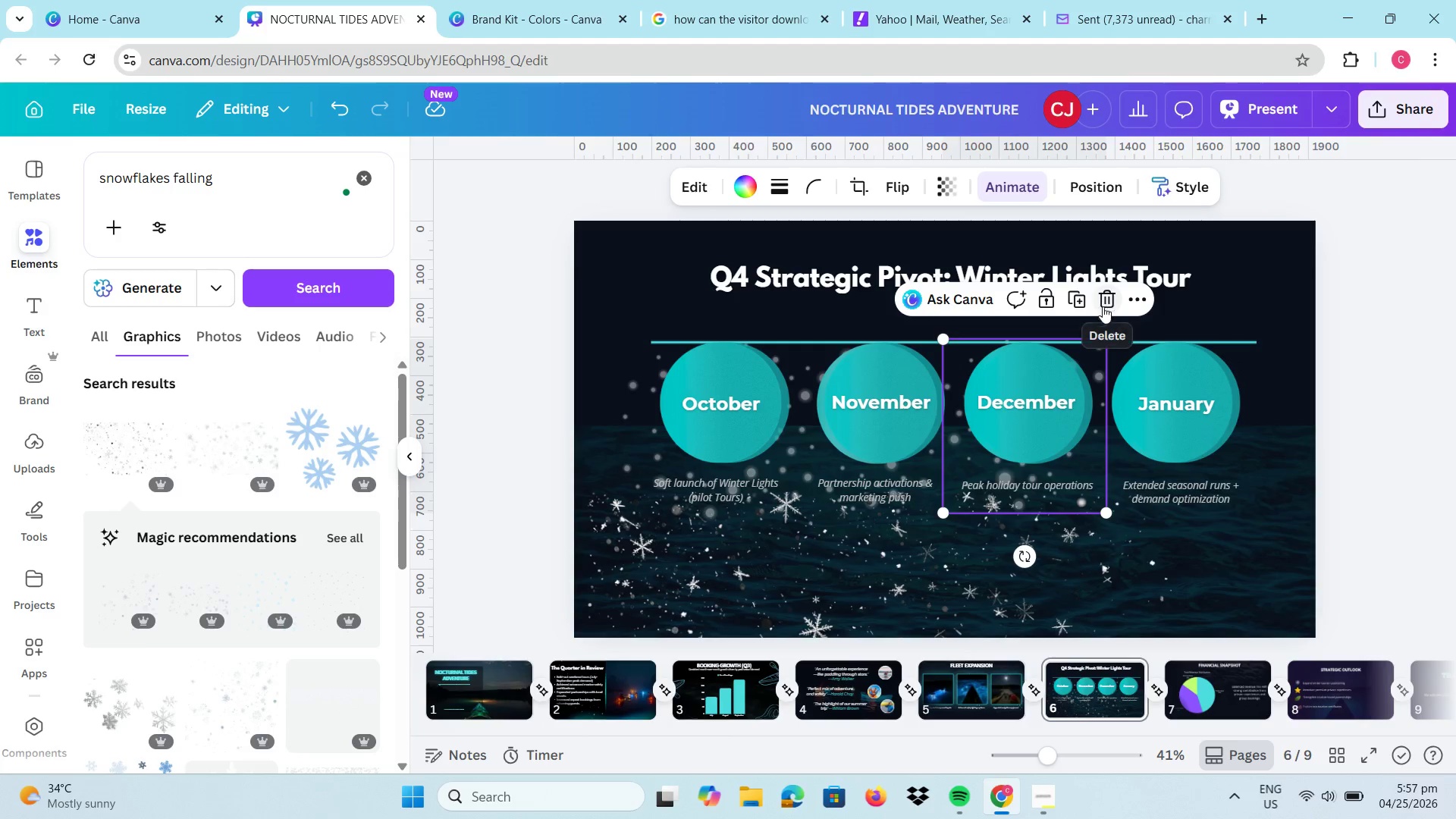 
key(Delete)
 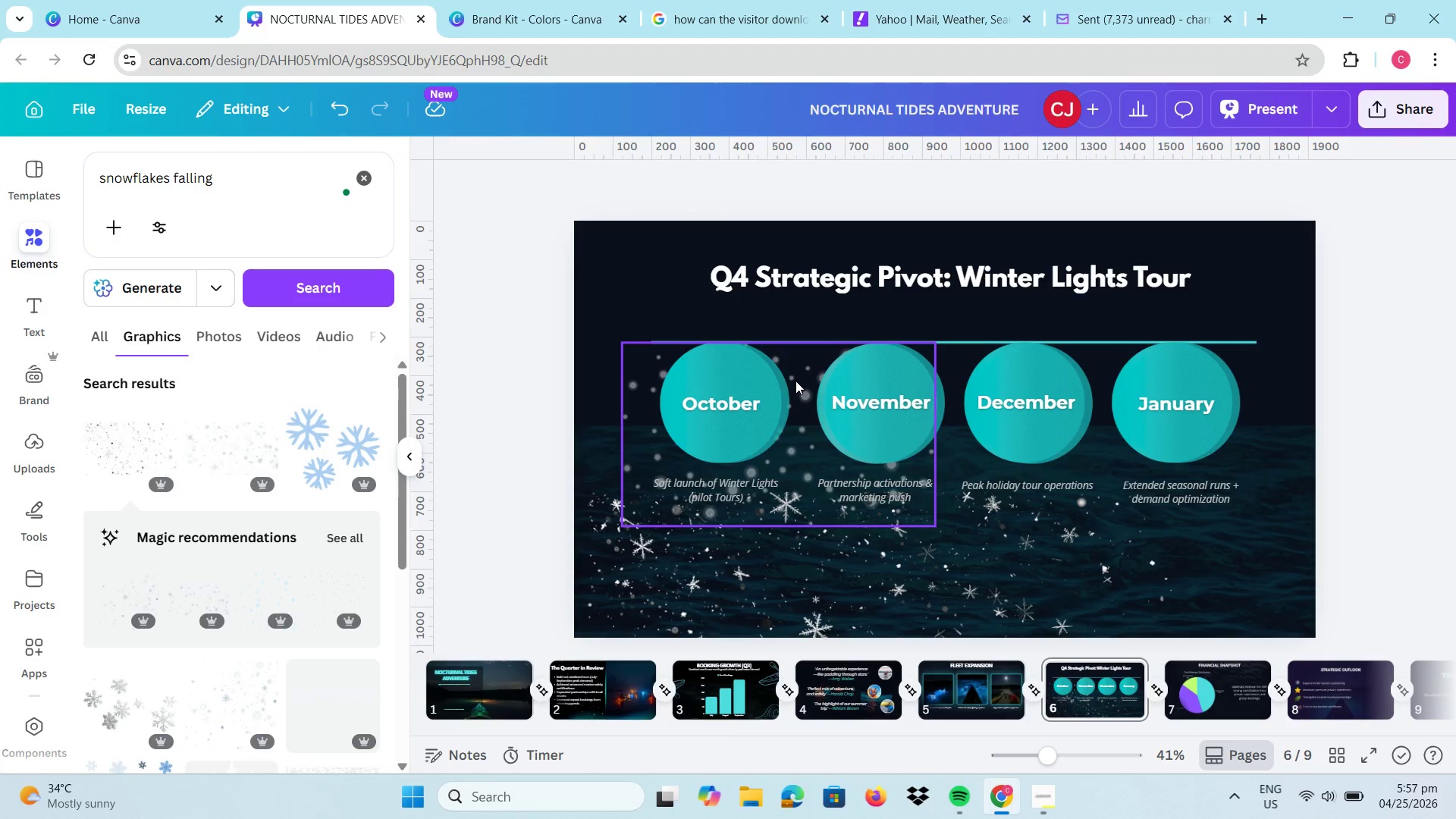 
left_click([802, 381])
 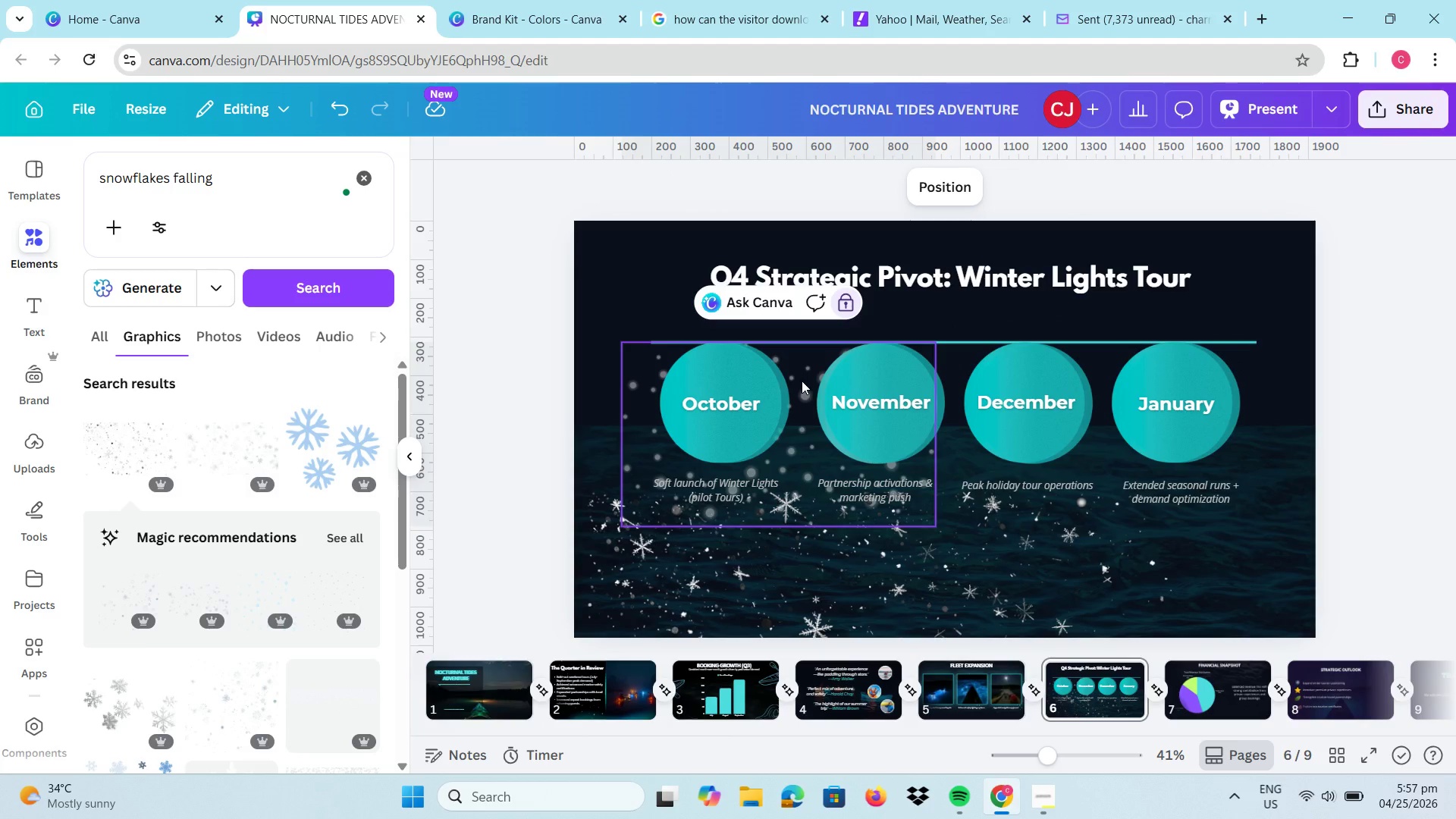 
key(Delete)
 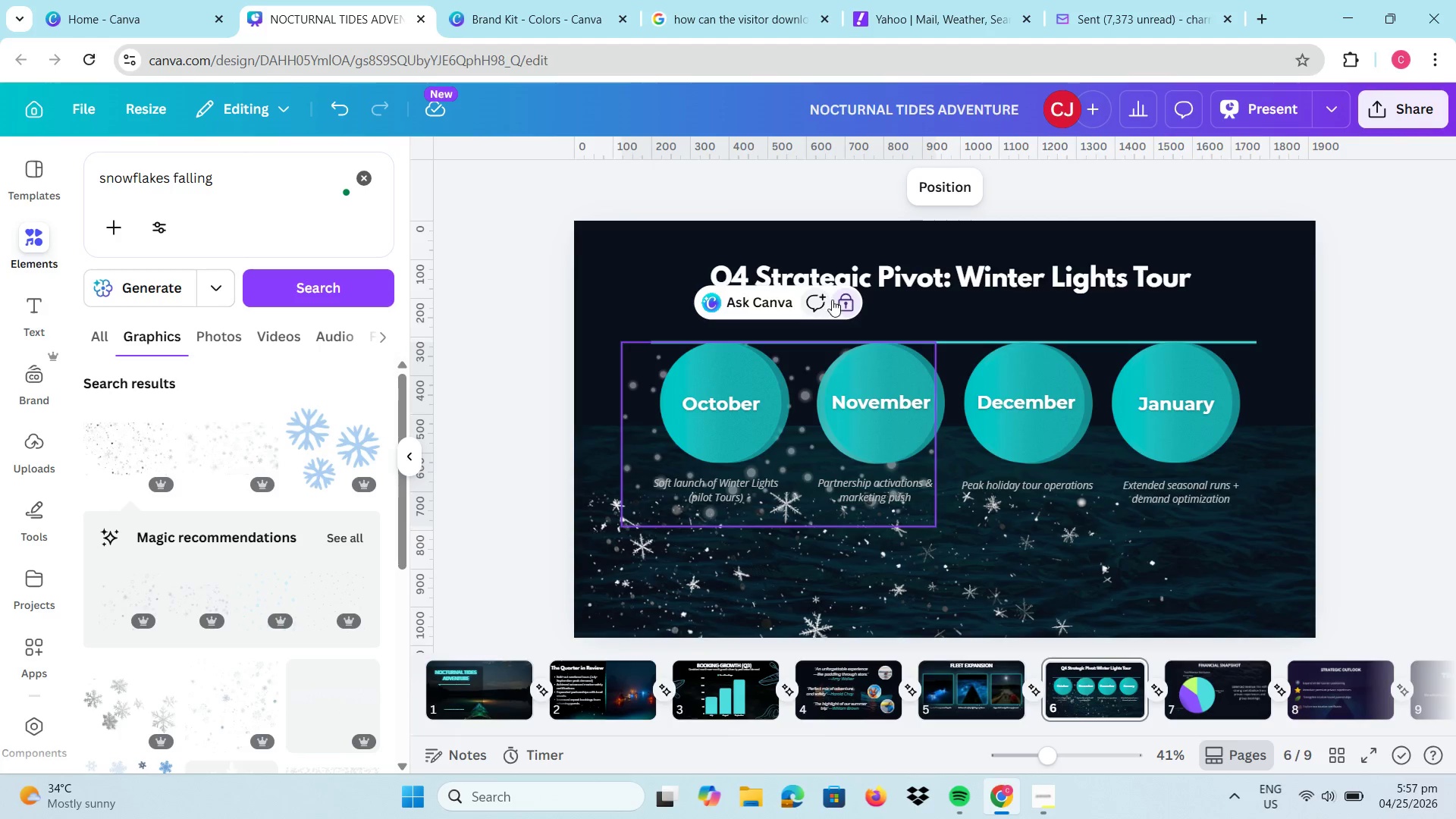 
left_click([846, 304])
 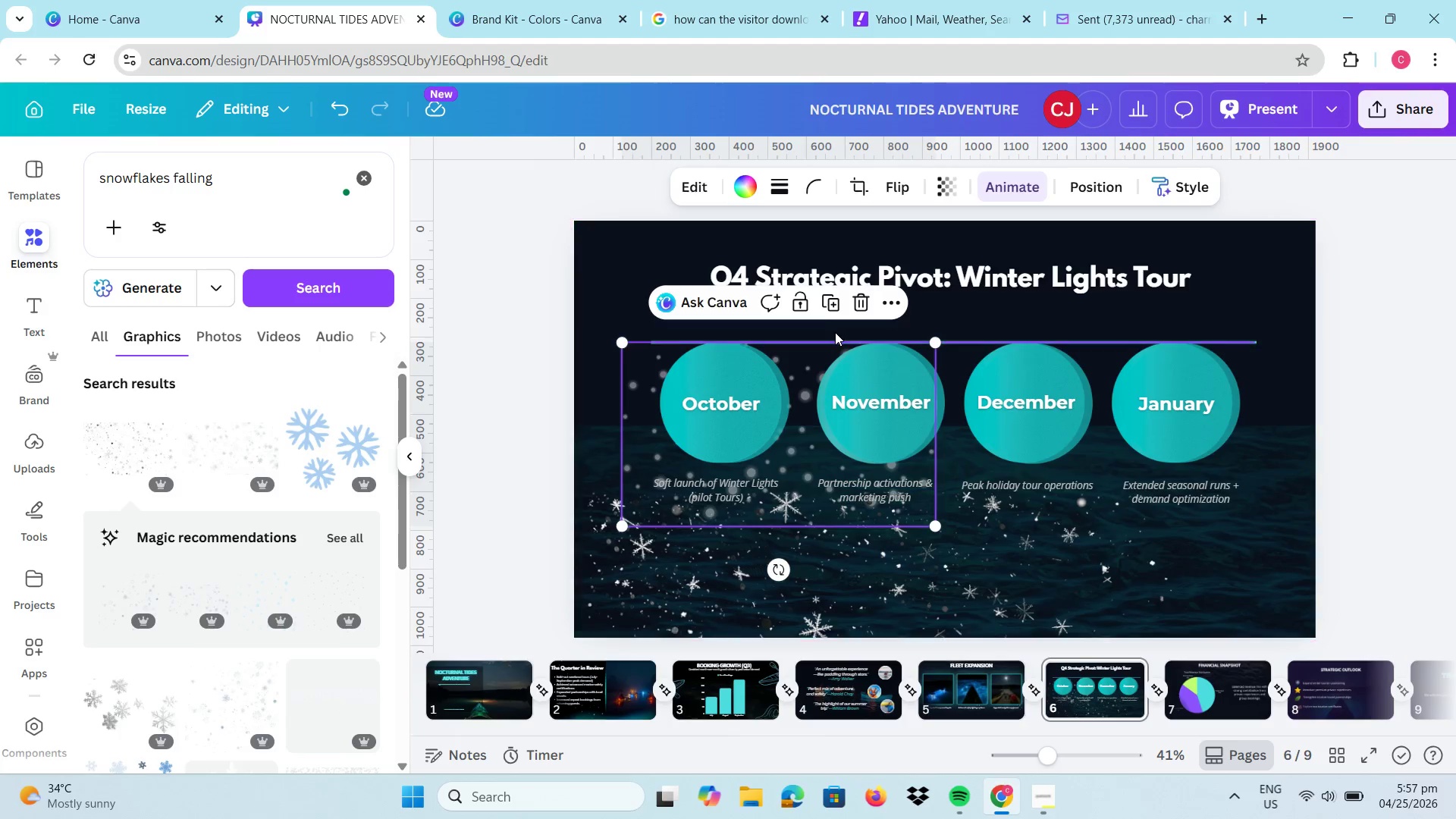 
key(Delete)
 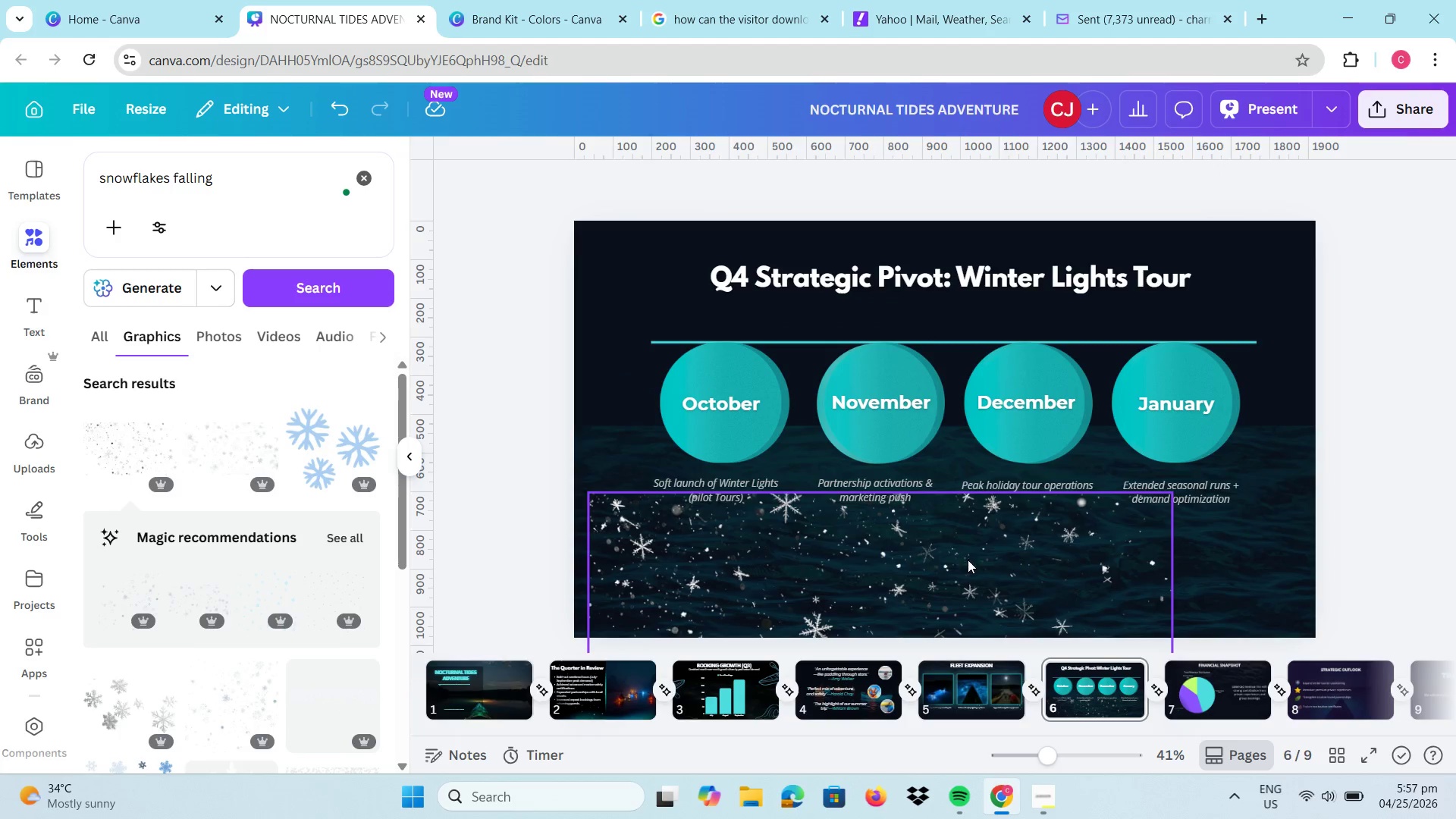 
left_click_drag(start_coordinate=[956, 578], to_coordinate=[1007, 383])
 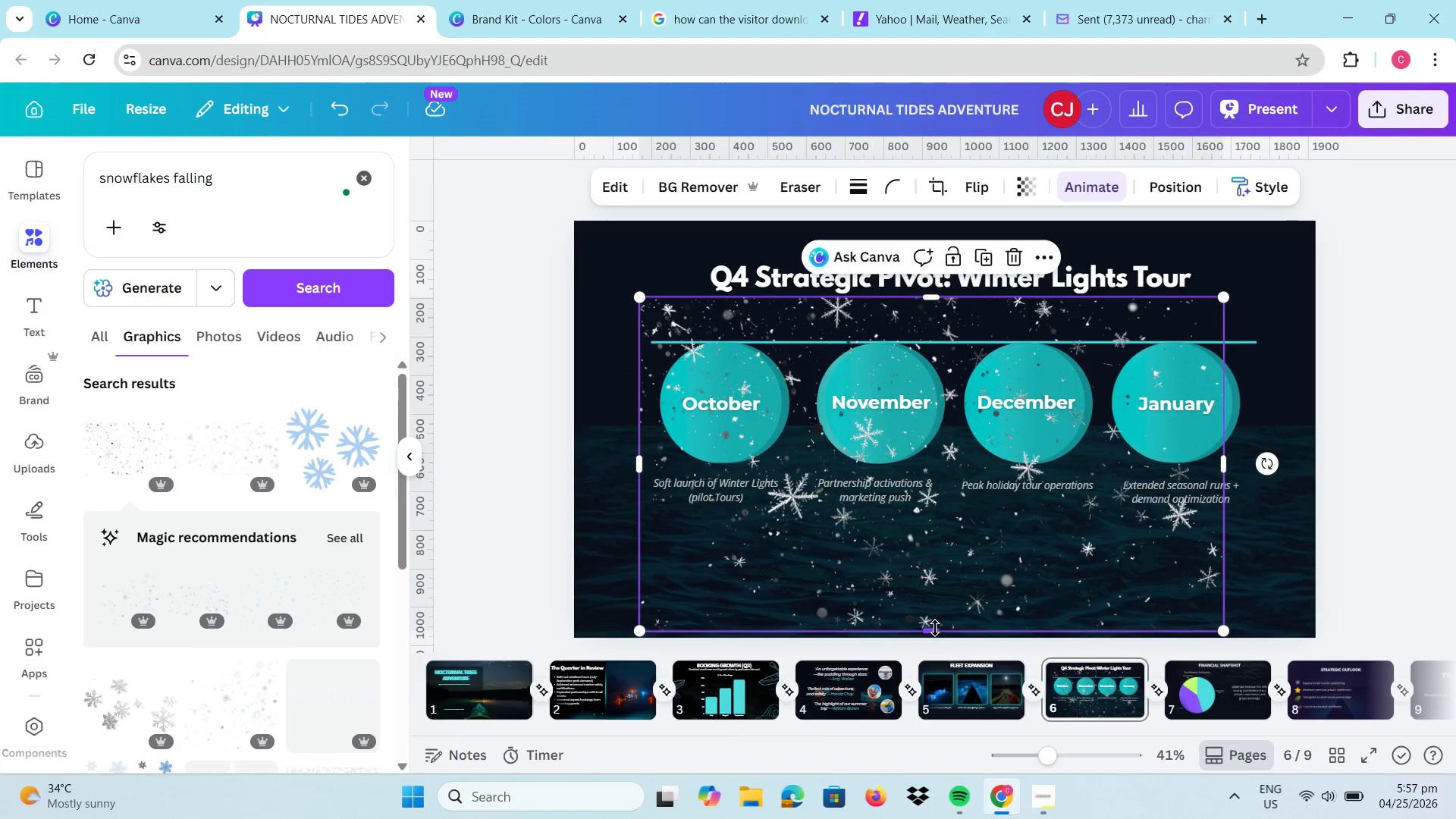 
left_click_drag(start_coordinate=[935, 628], to_coordinate=[937, 560])
 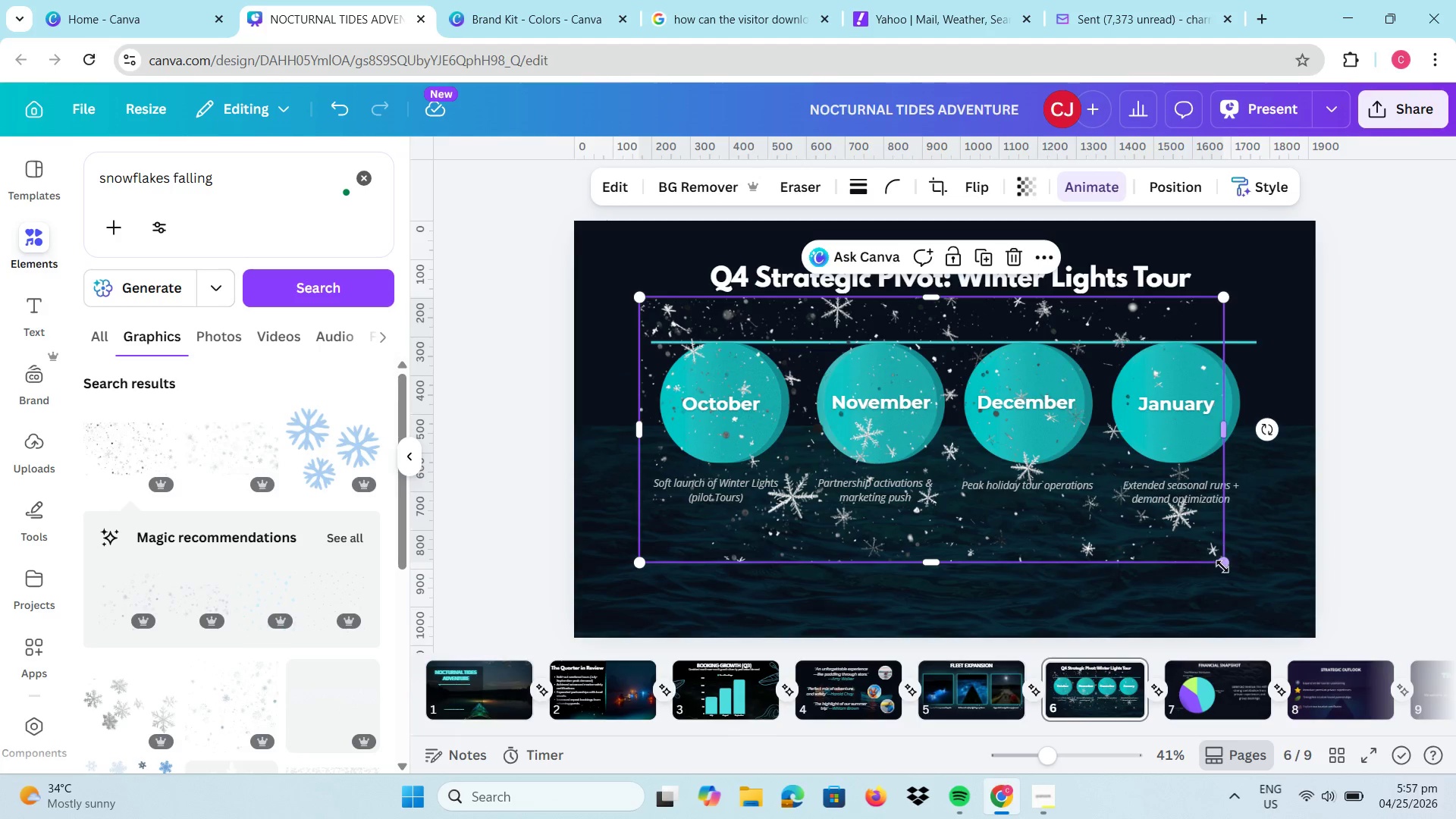 
left_click_drag(start_coordinate=[1222, 568], to_coordinate=[920, 465])
 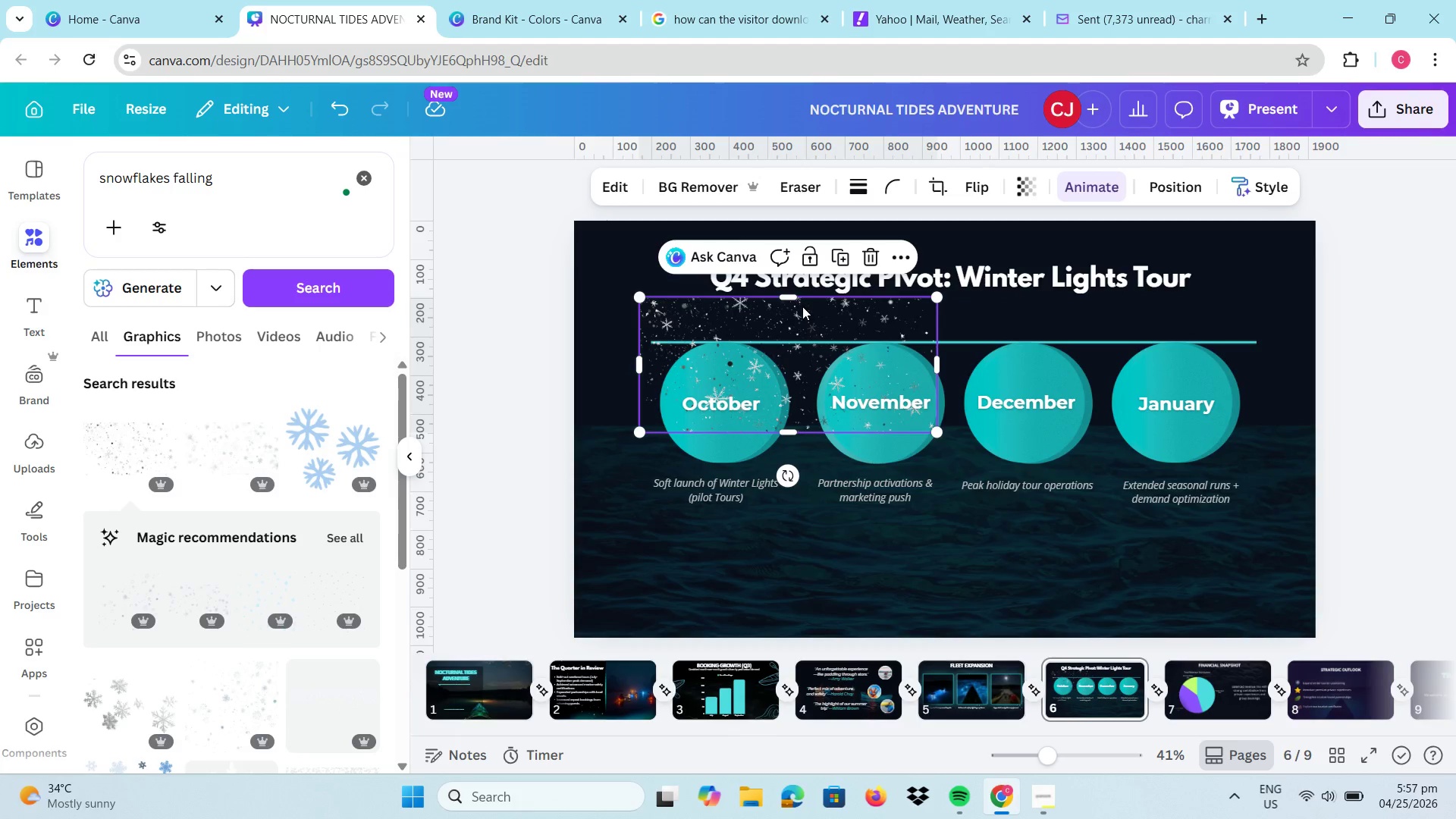 
left_click_drag(start_coordinate=[802, 309], to_coordinate=[792, 356])
 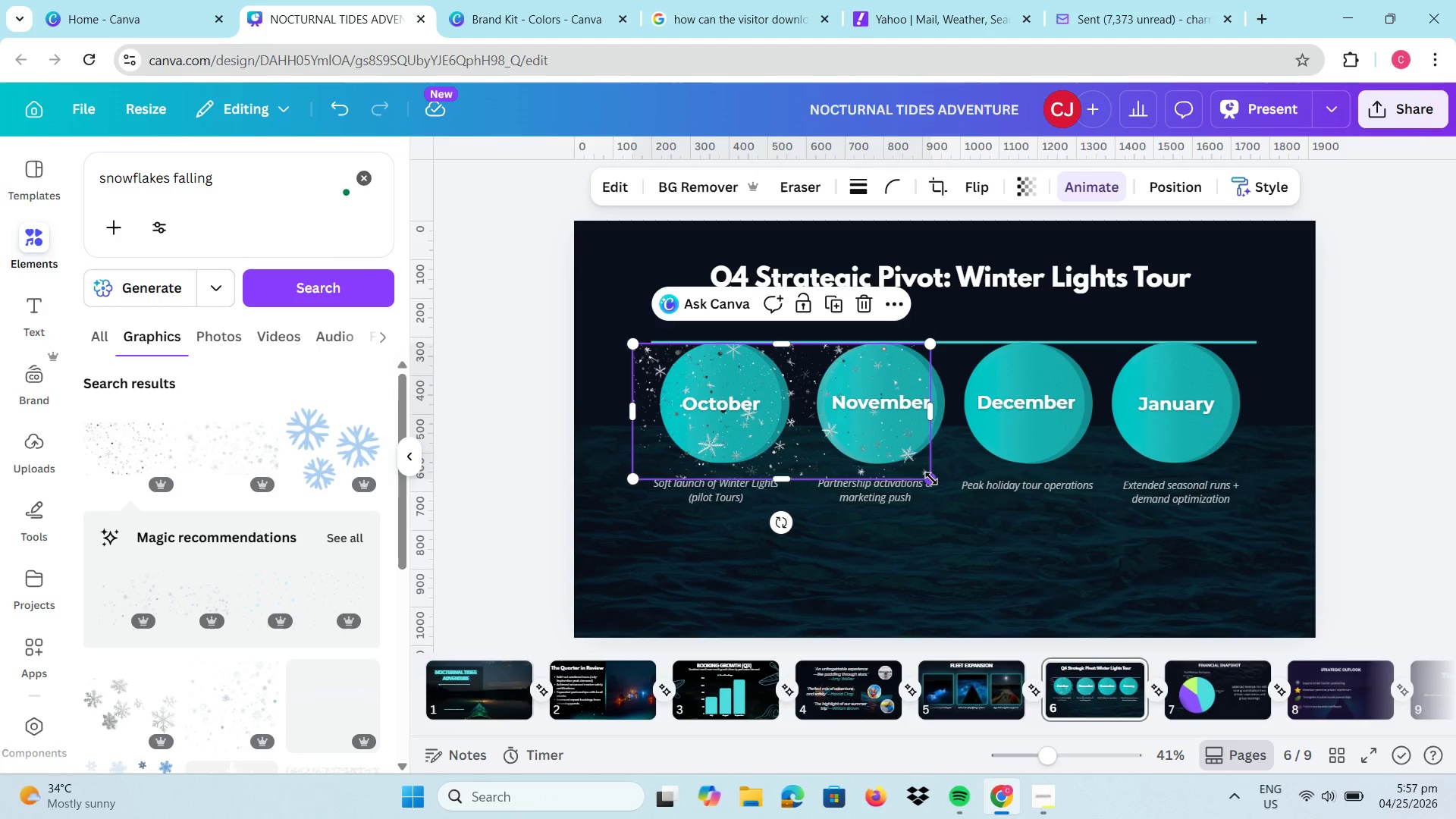 
left_click_drag(start_coordinate=[930, 478], to_coordinate=[957, 516])
 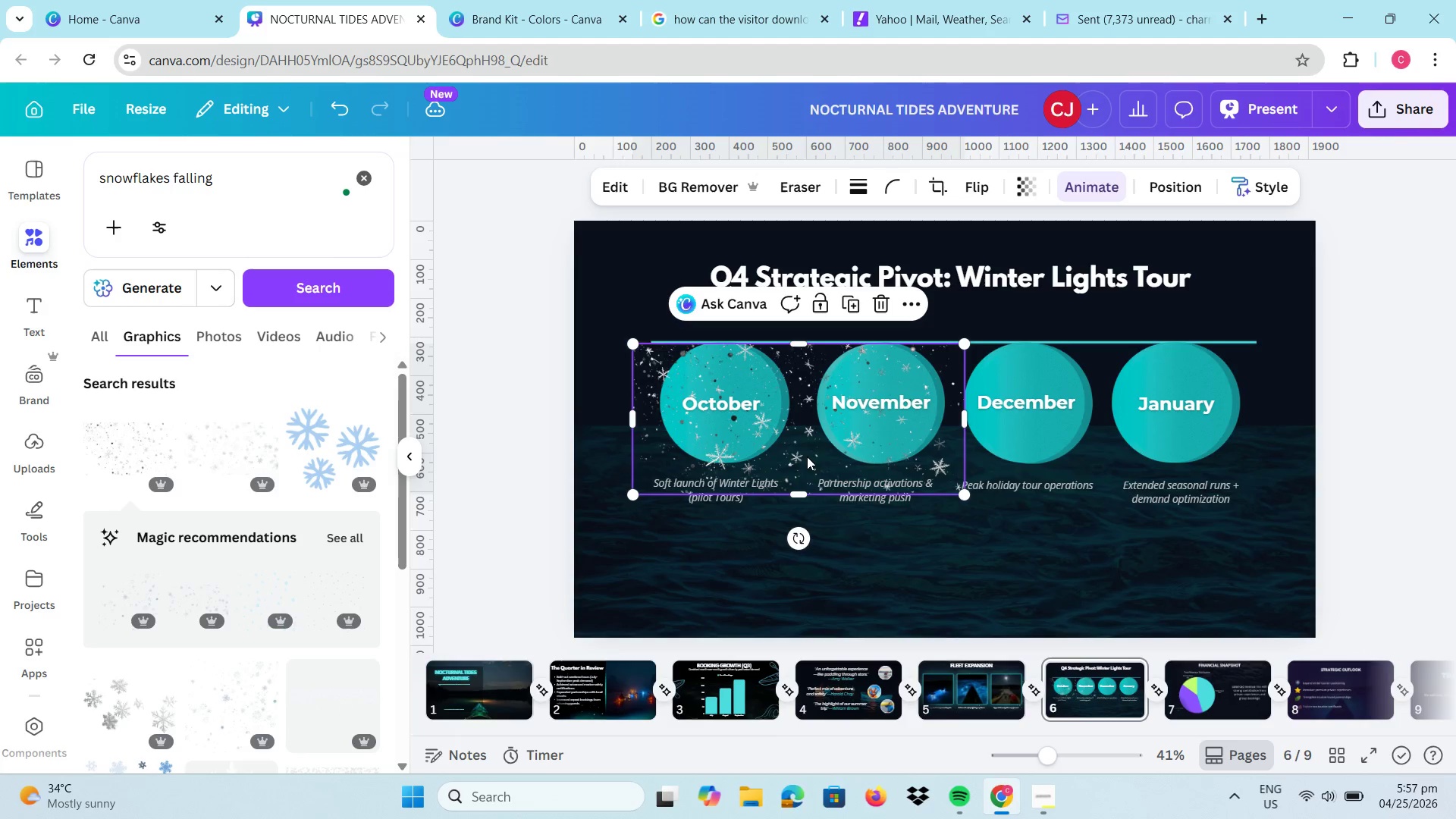 
left_click_drag(start_coordinate=[807, 457], to_coordinate=[789, 454])
 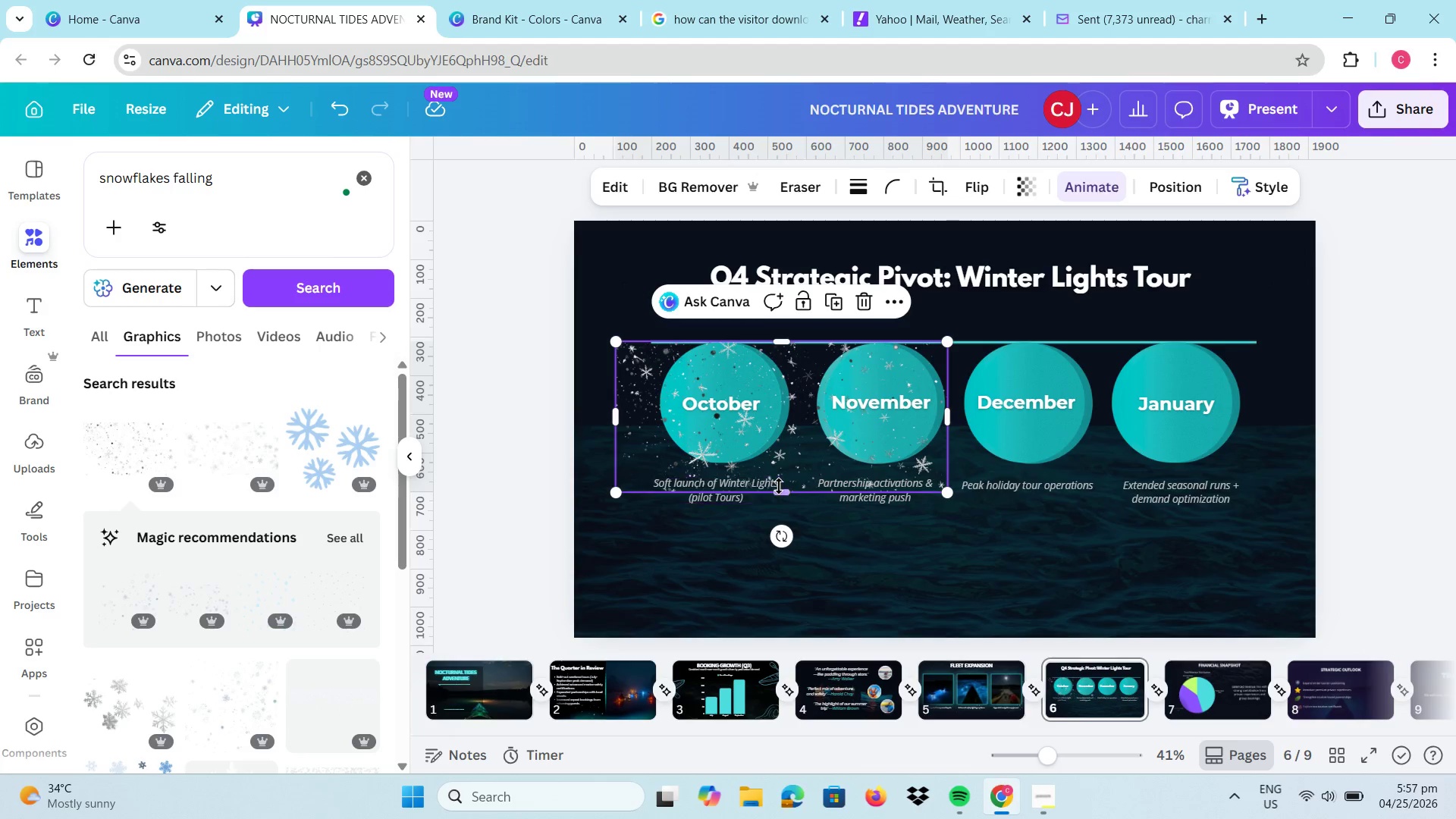 
left_click_drag(start_coordinate=[779, 486], to_coordinate=[781, 510])
 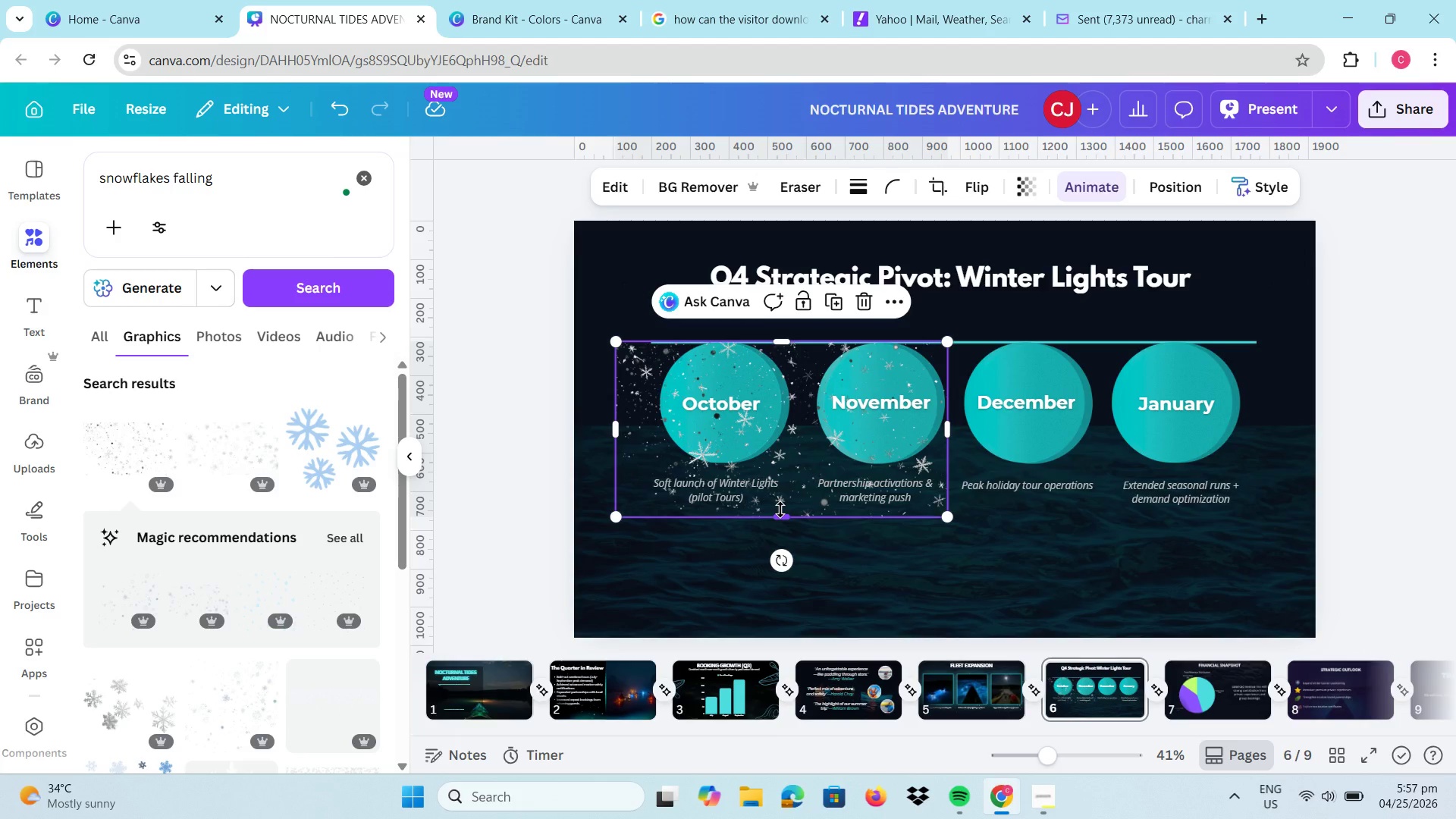 
key(Control+C)
 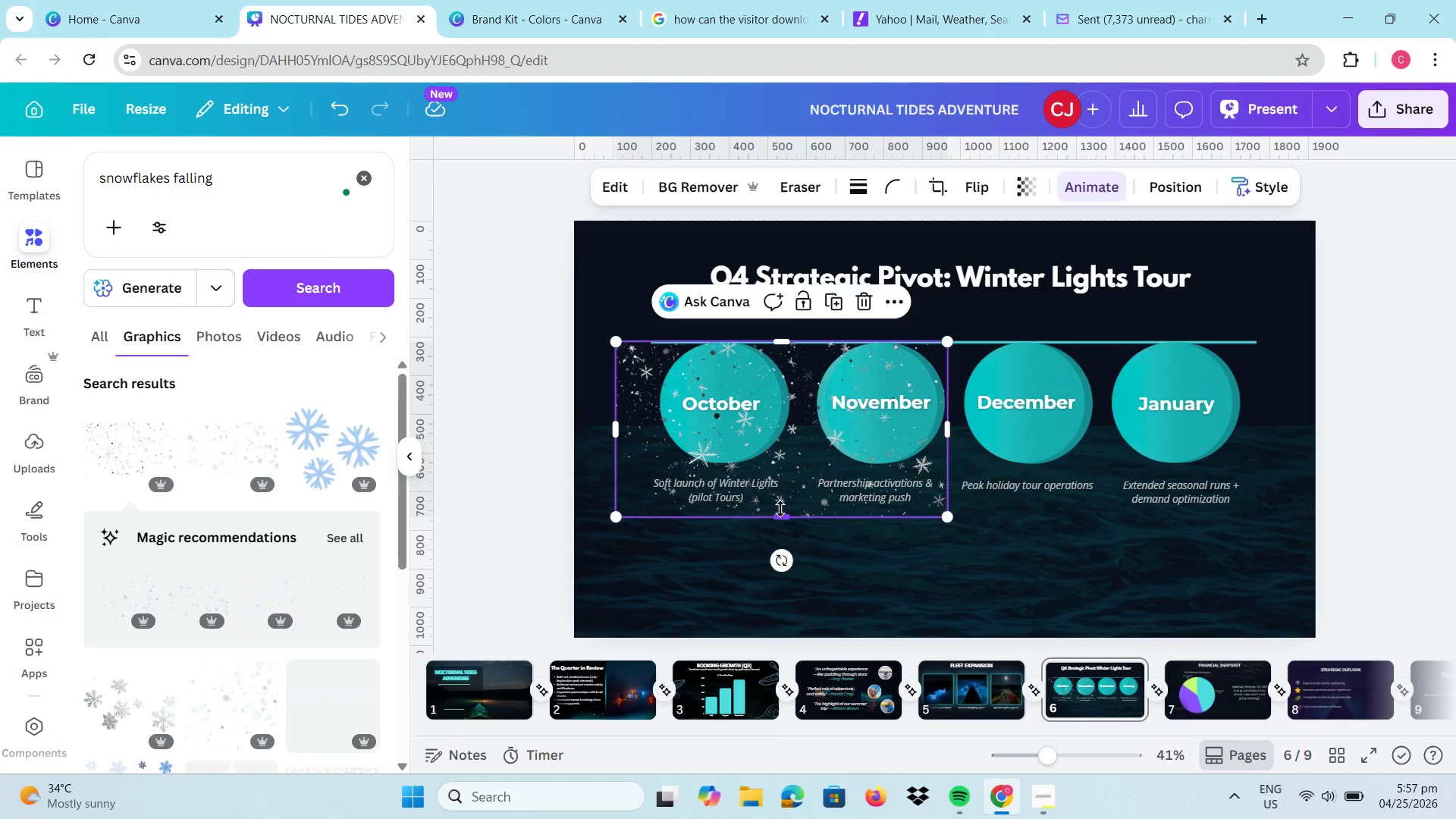 
key(Control+V)
 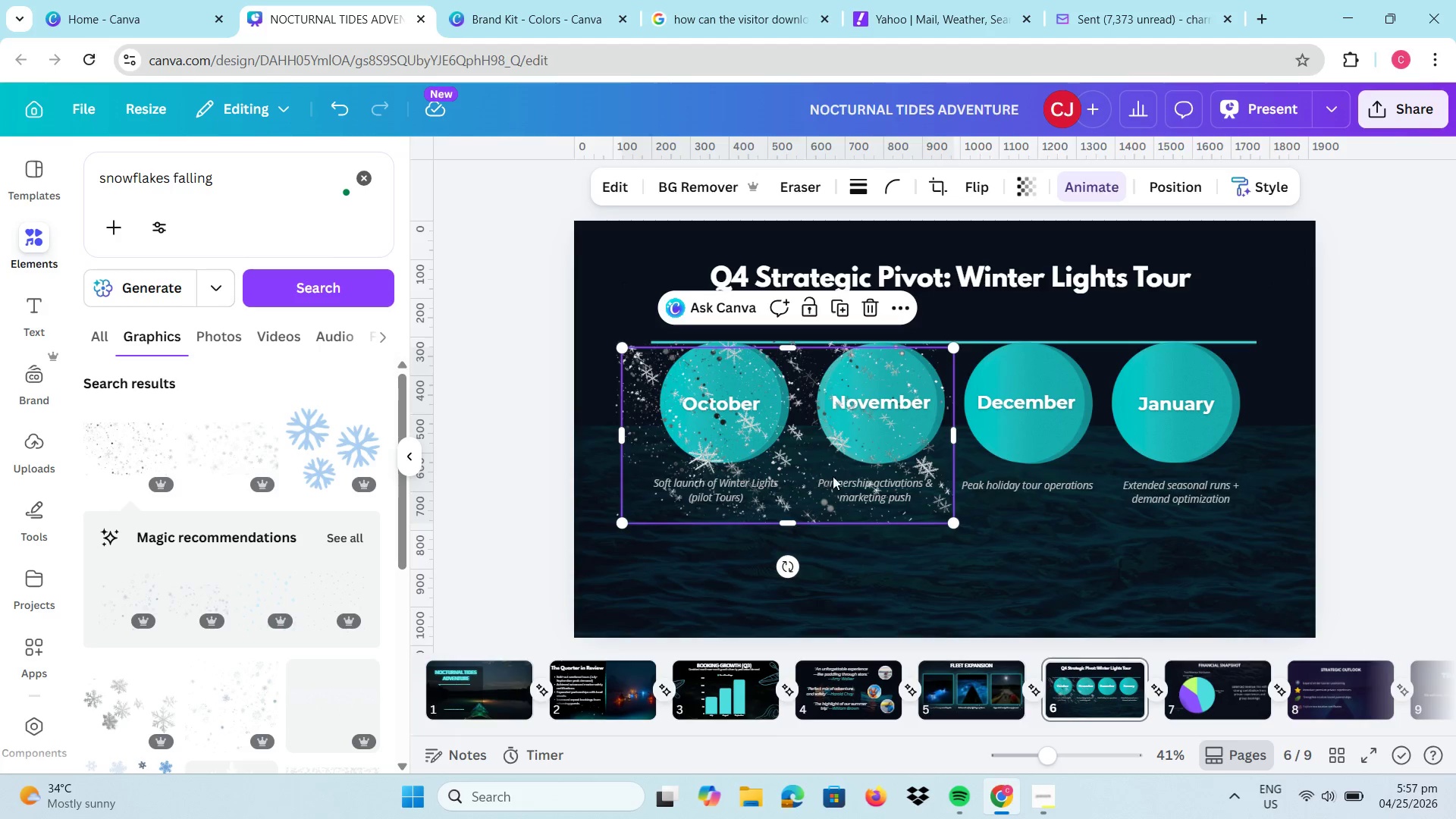 
left_click_drag(start_coordinate=[784, 485], to_coordinate=[1104, 482])
 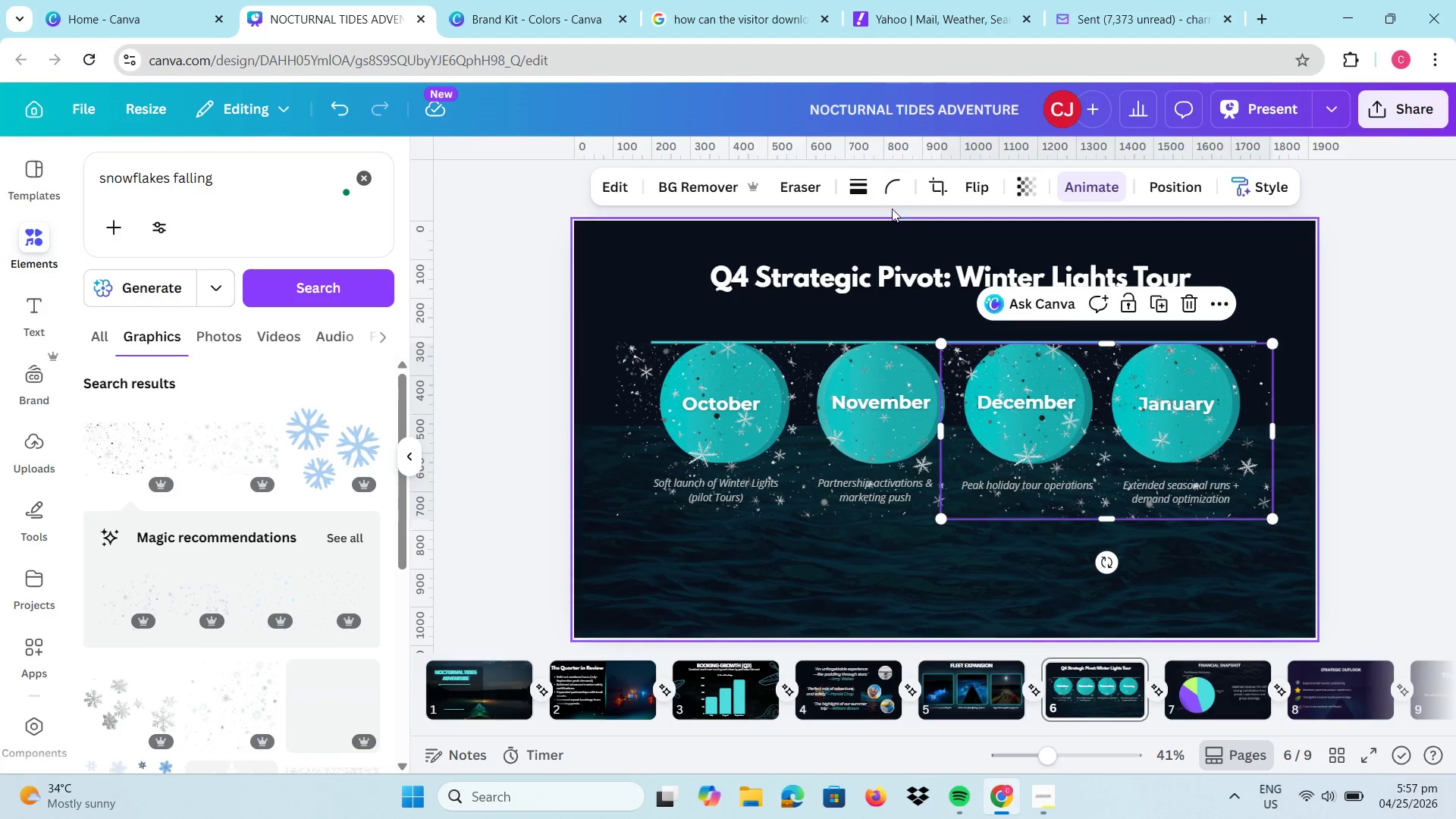 
left_click([1172, 187])
 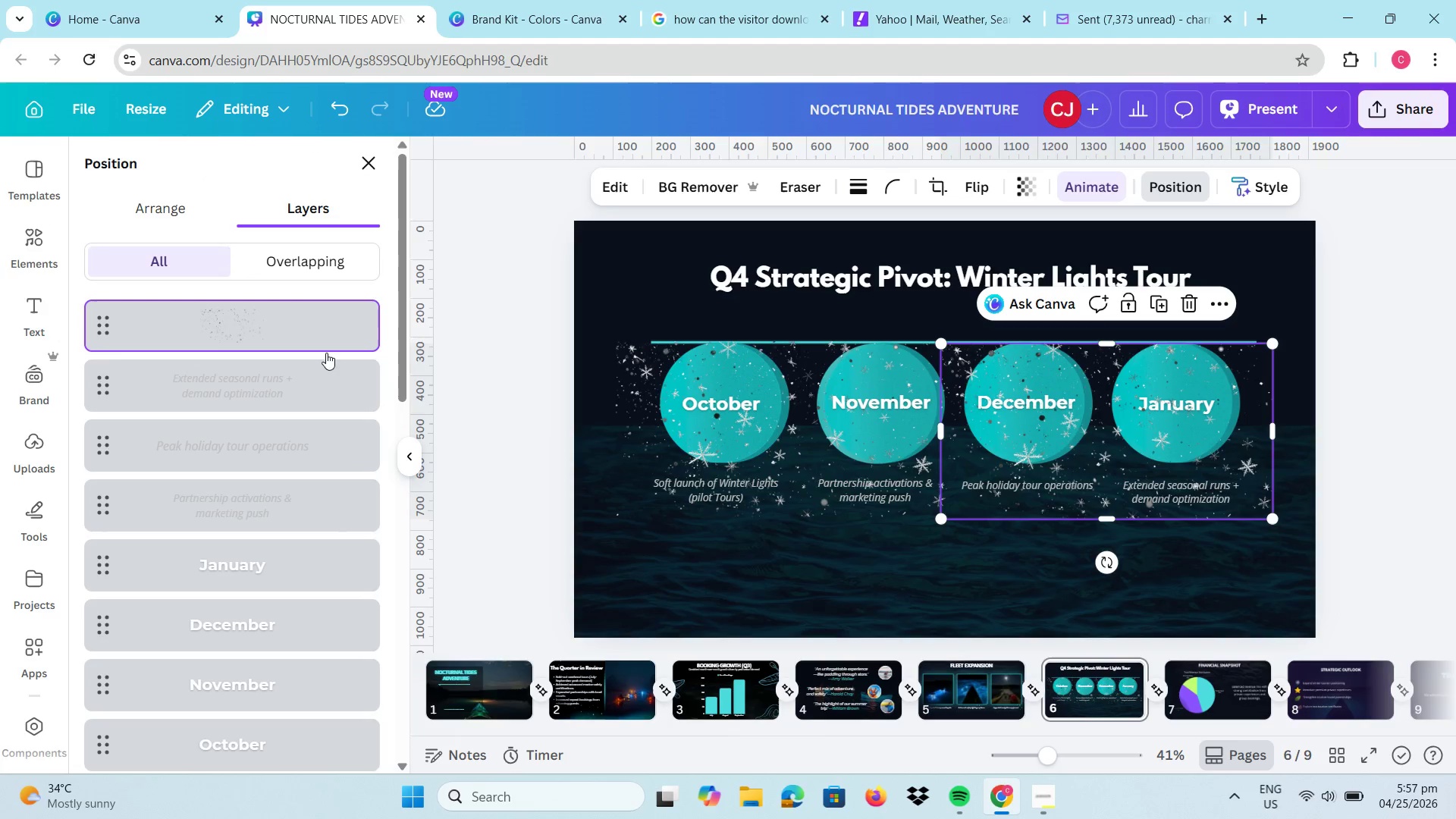 
left_click_drag(start_coordinate=[316, 337], to_coordinate=[331, 565])
 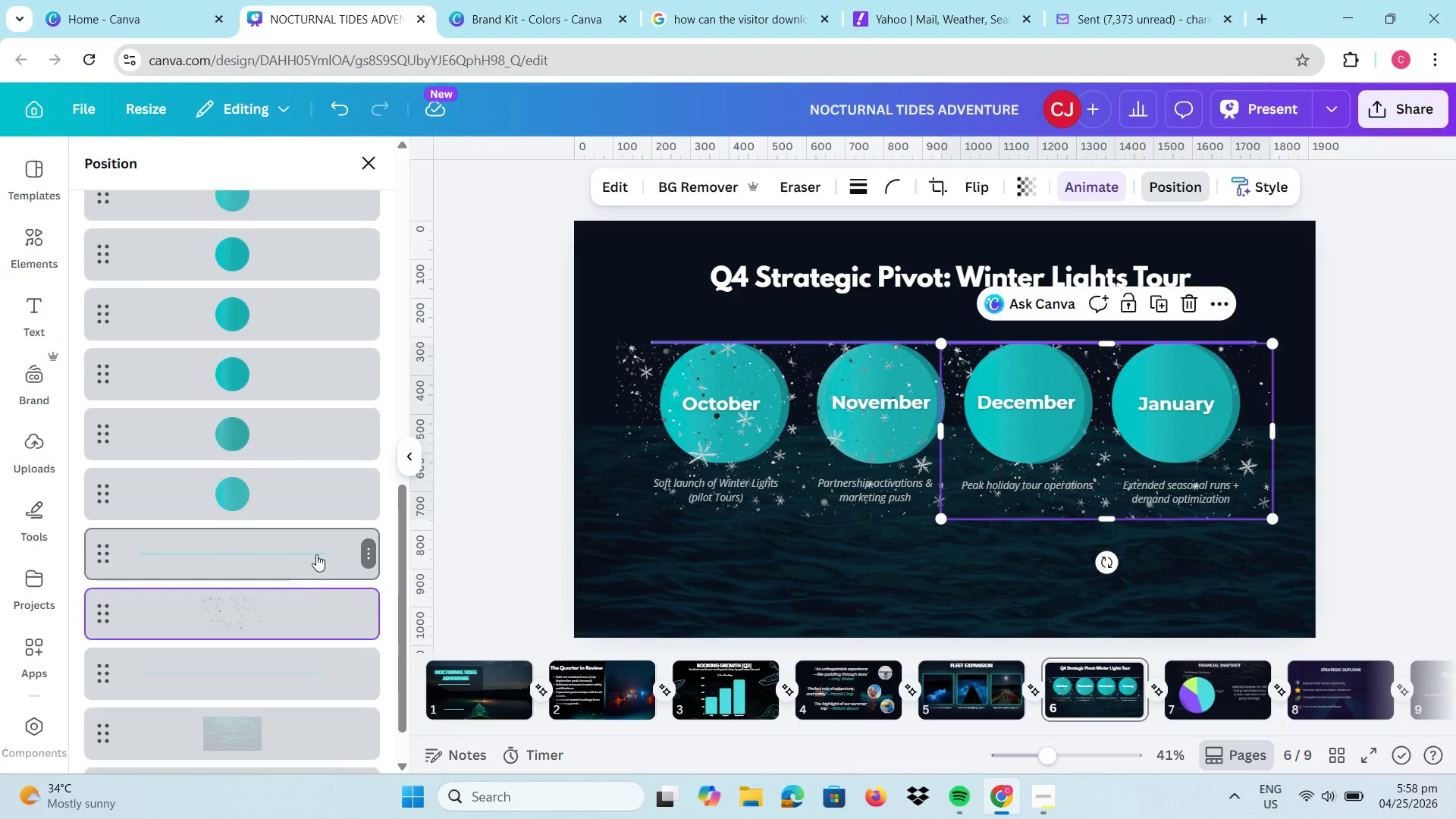 
scroll: coordinate [318, 491], scroll_direction: up, amount: 10.0
 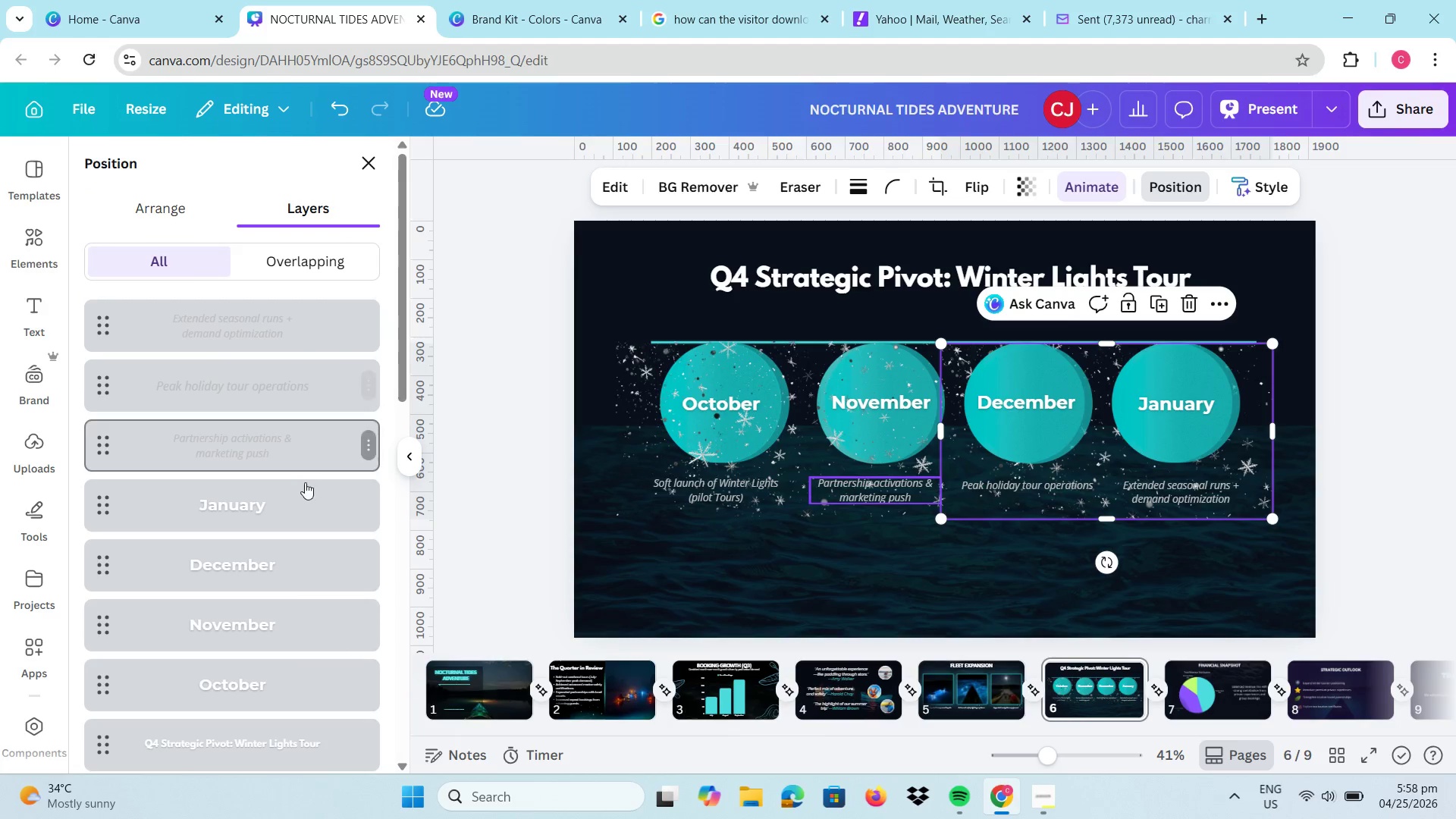 
left_click([782, 434])
 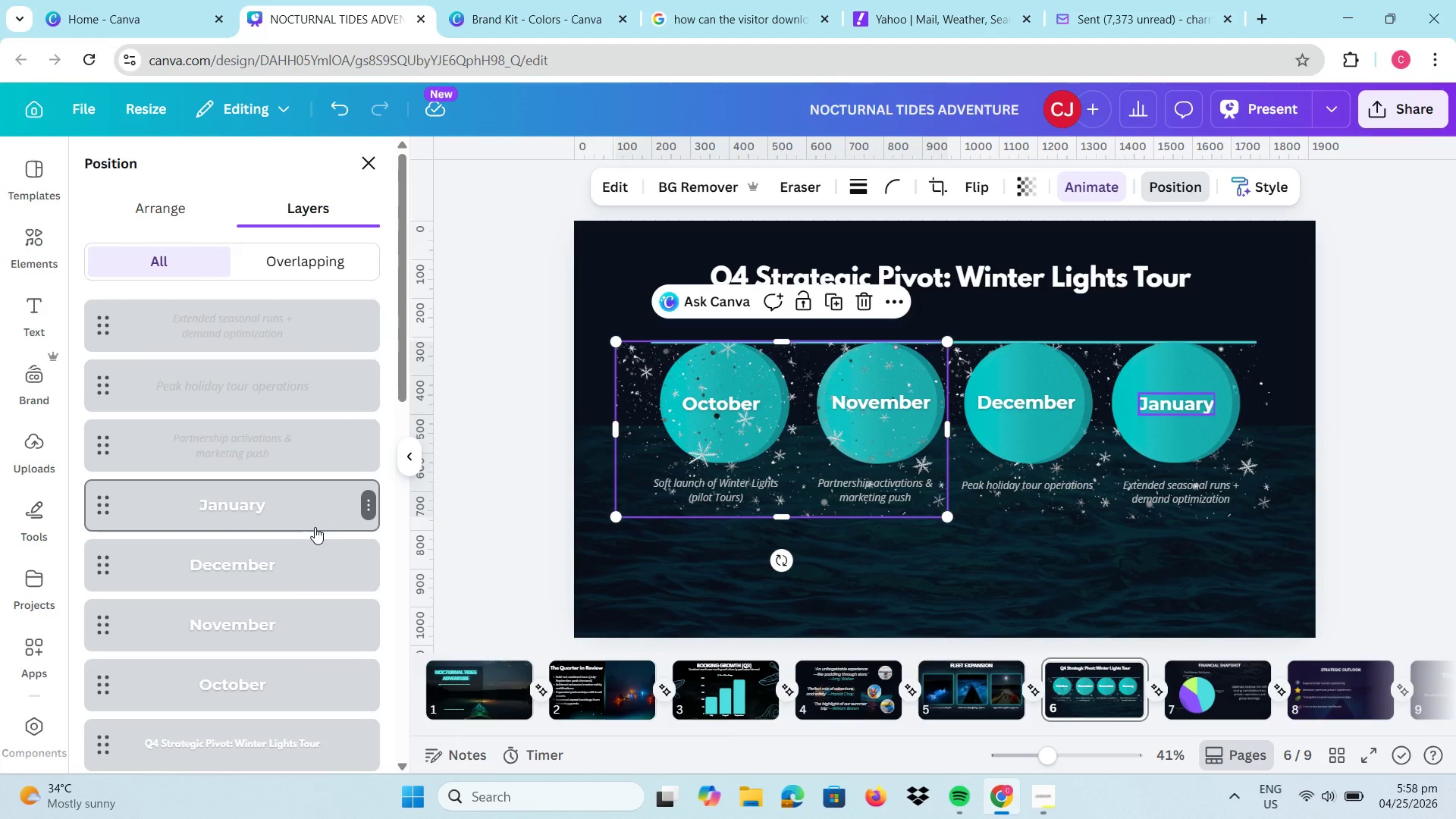 
left_click_drag(start_coordinate=[303, 485], to_coordinate=[315, 595])
 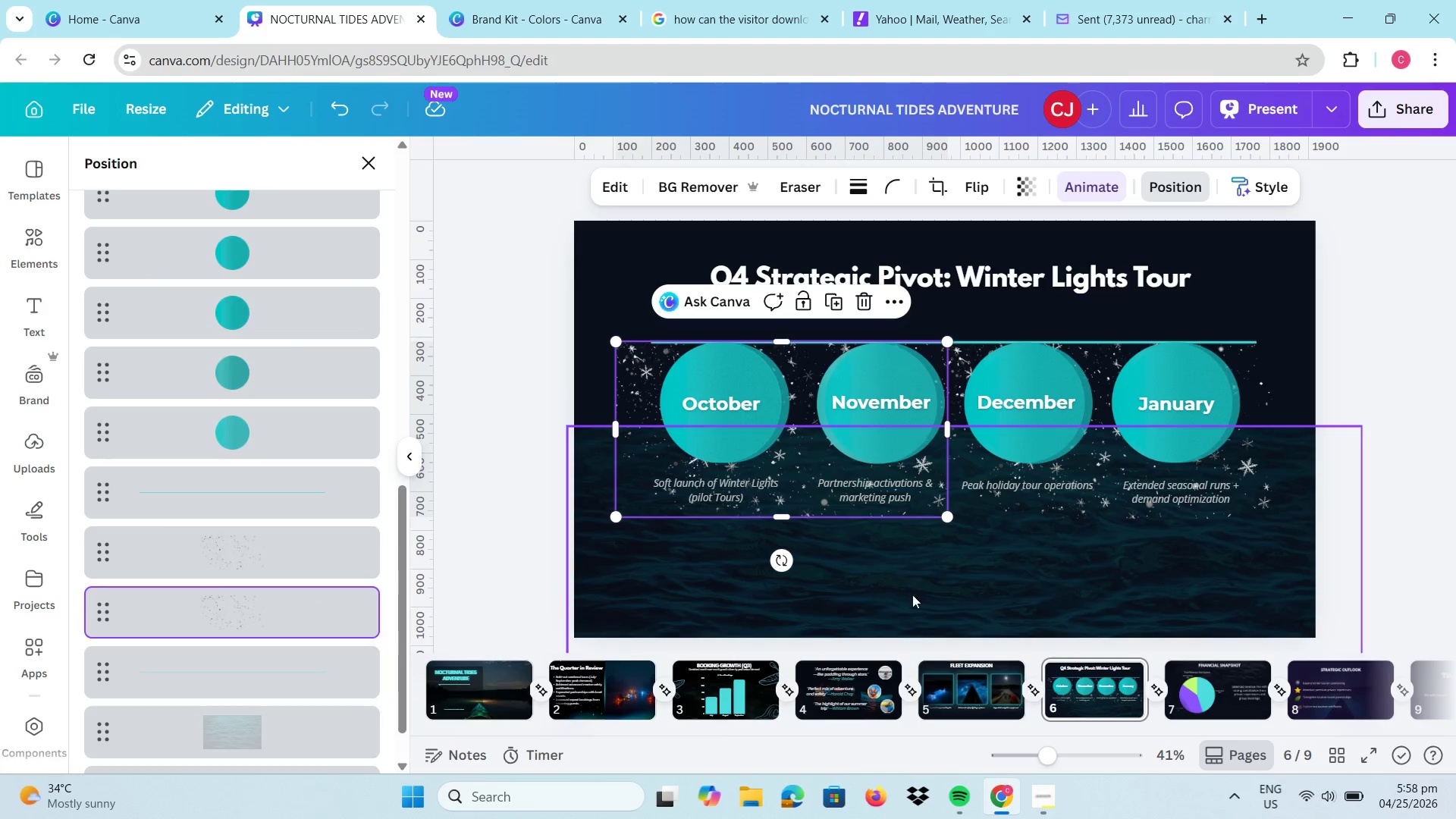 
scroll: coordinate [315, 527], scroll_direction: down, amount: 4.0
 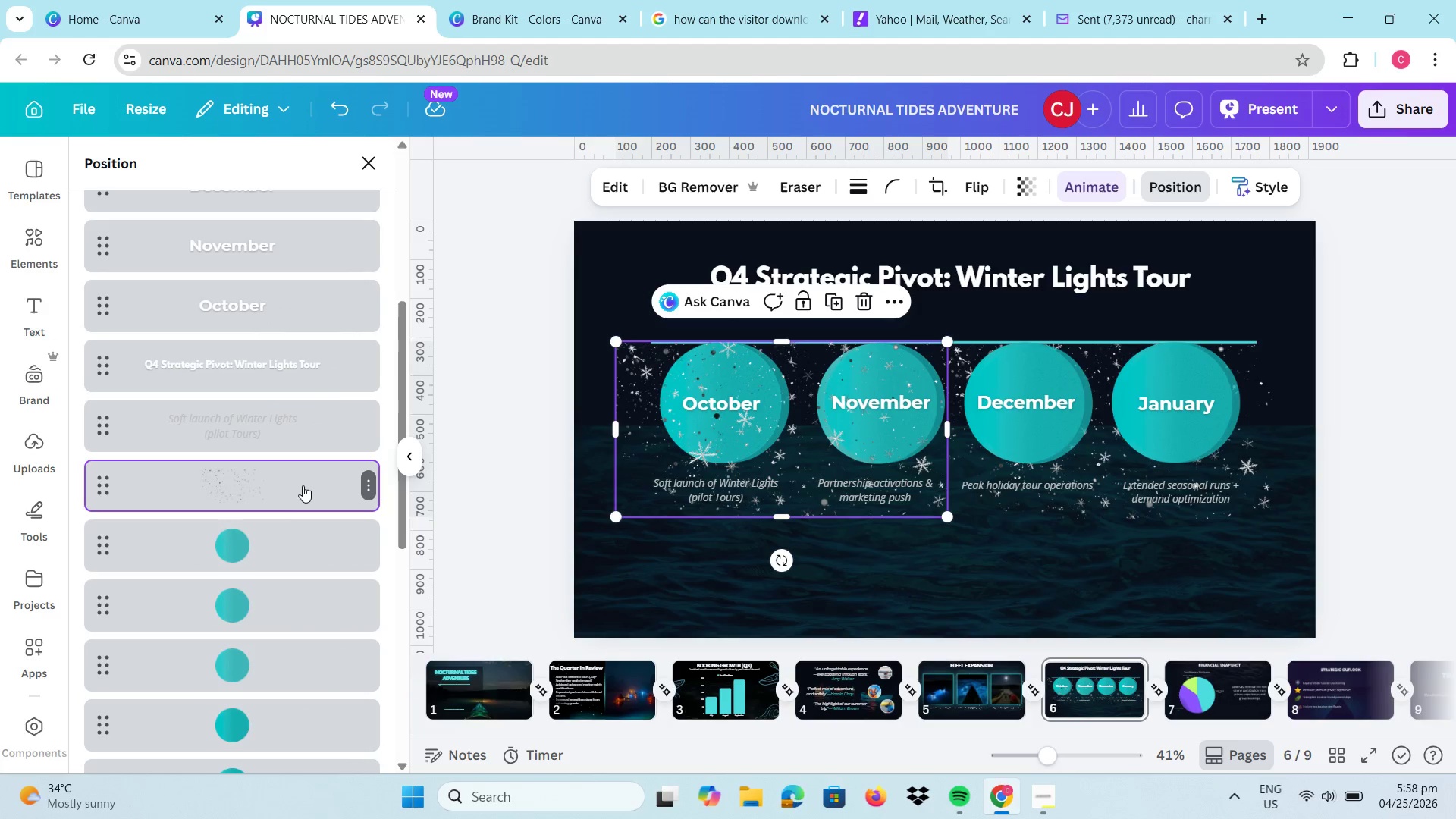 
left_click([967, 592])
 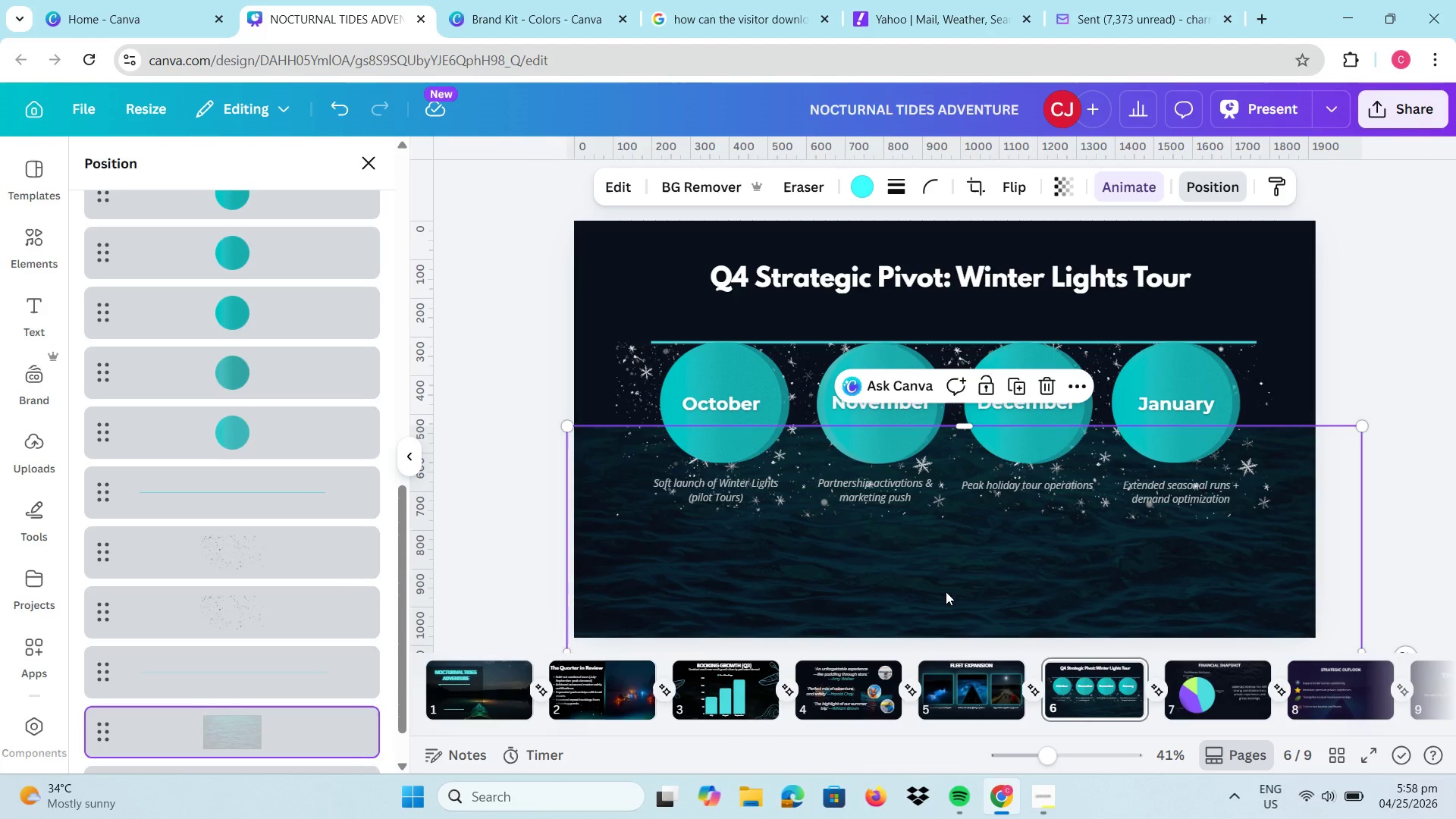 
left_click([620, 469])
 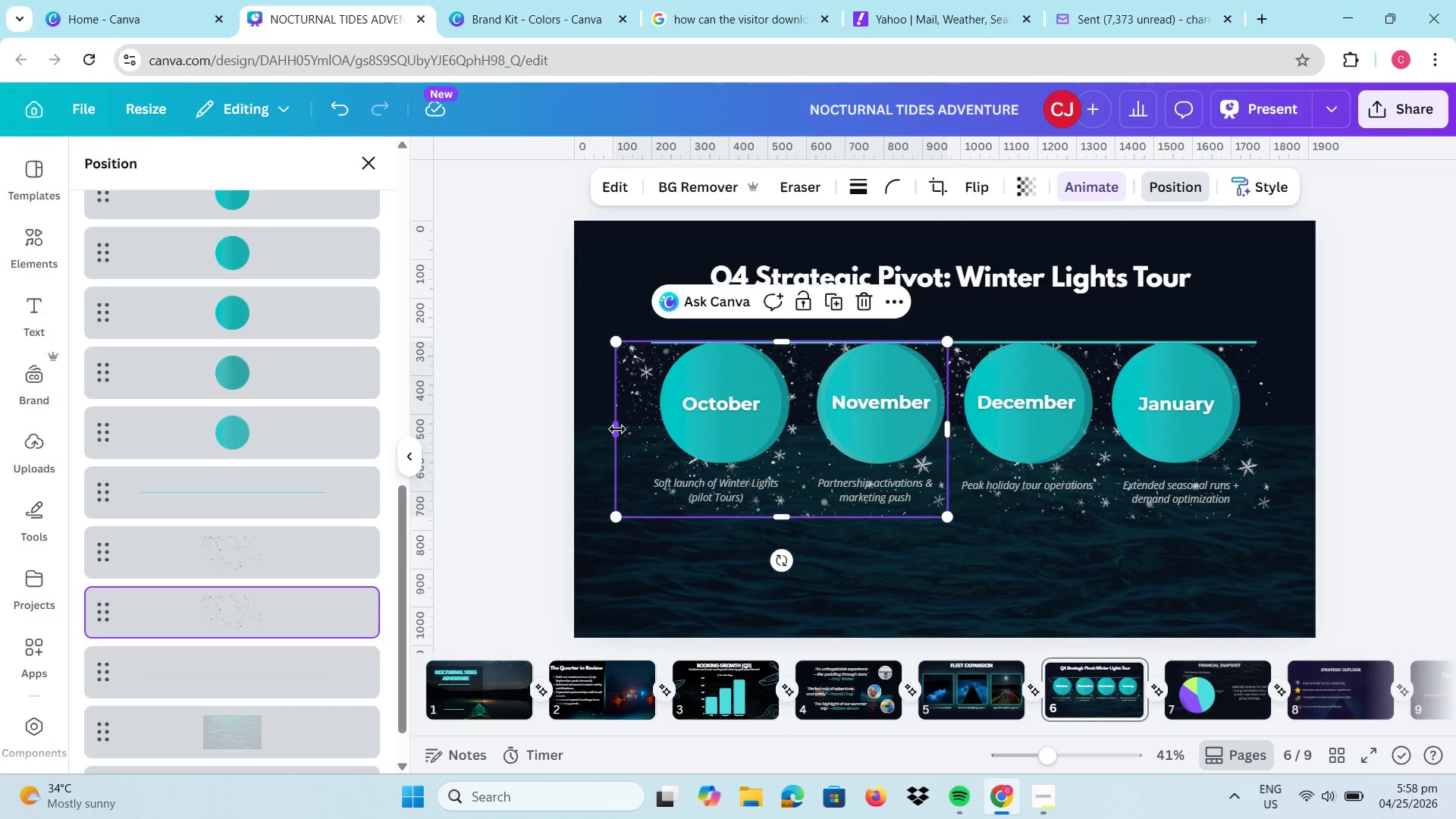 
left_click_drag(start_coordinate=[617, 429], to_coordinate=[595, 431])
 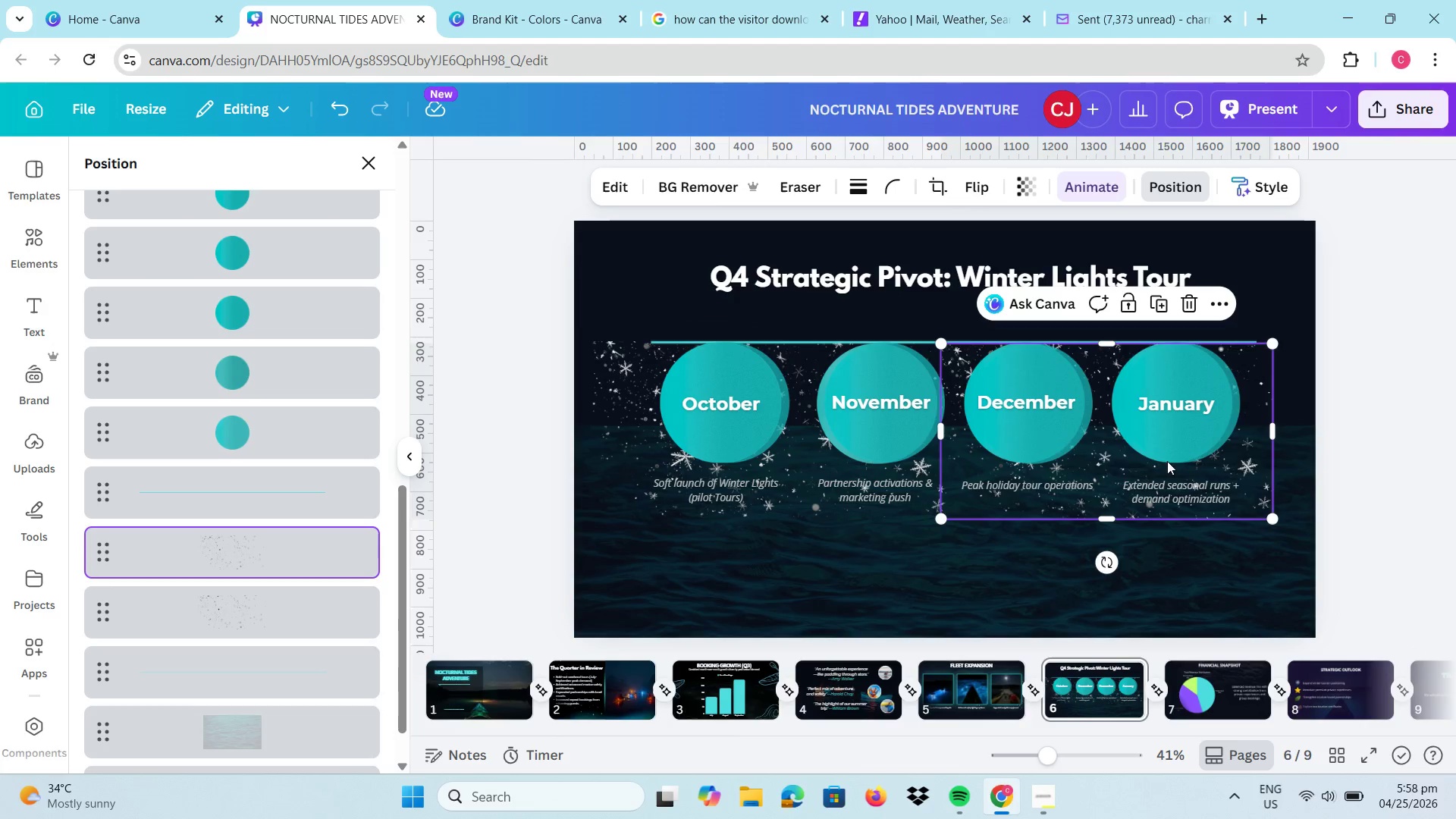 
left_click_drag(start_coordinate=[1274, 428], to_coordinate=[1316, 437])
 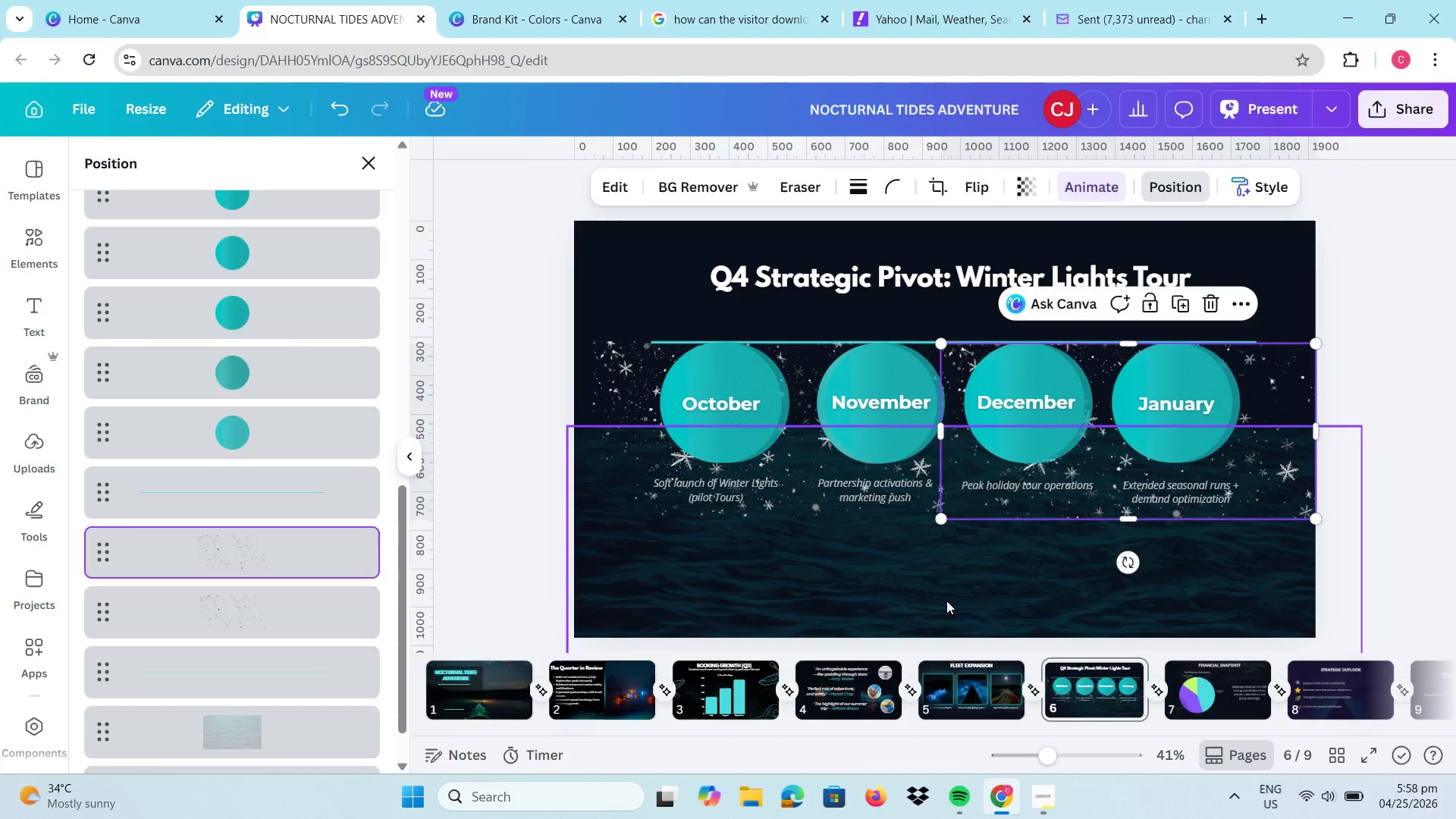 
left_click([946, 601])
 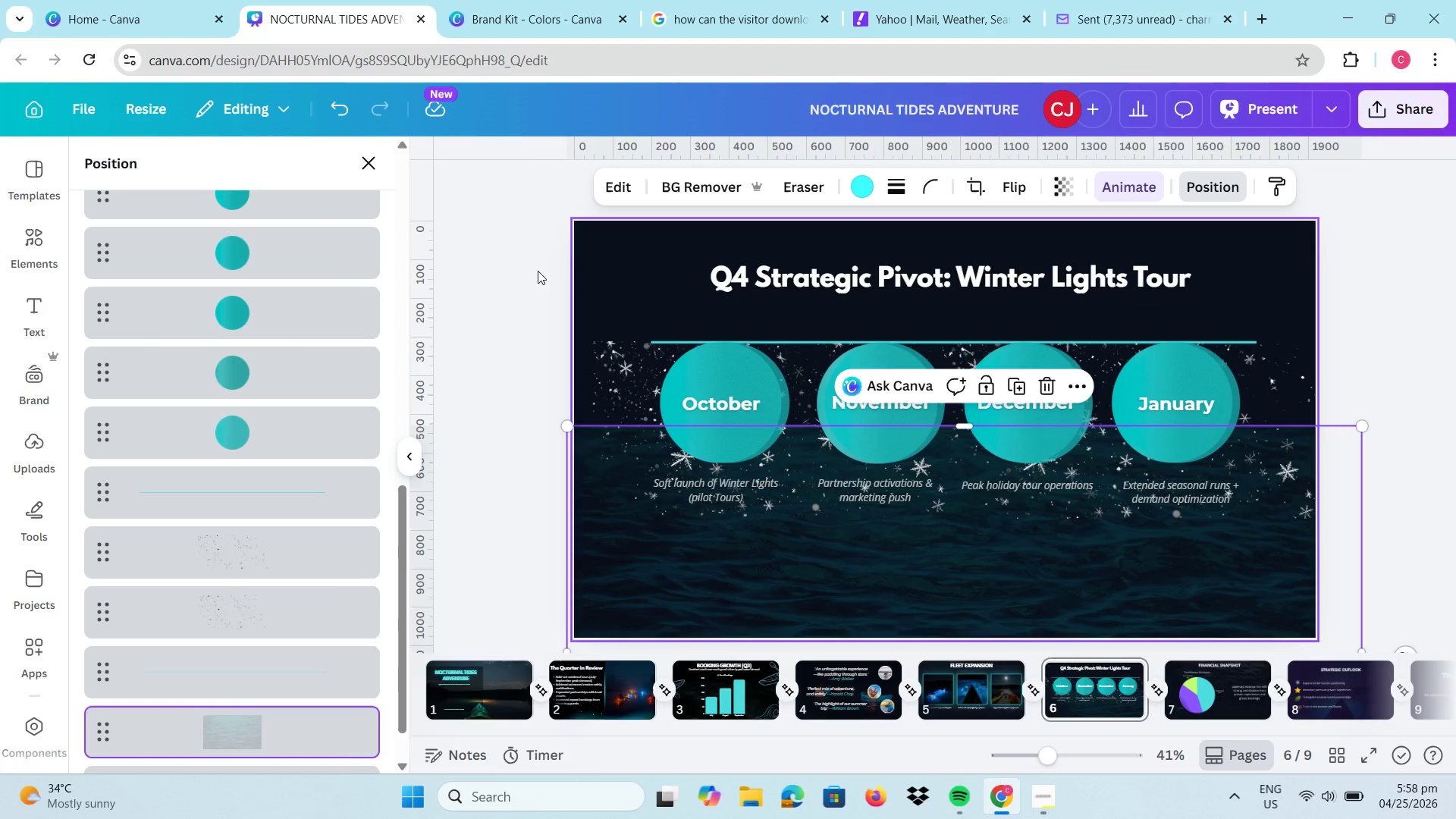 
mouse_move([371, 190])
 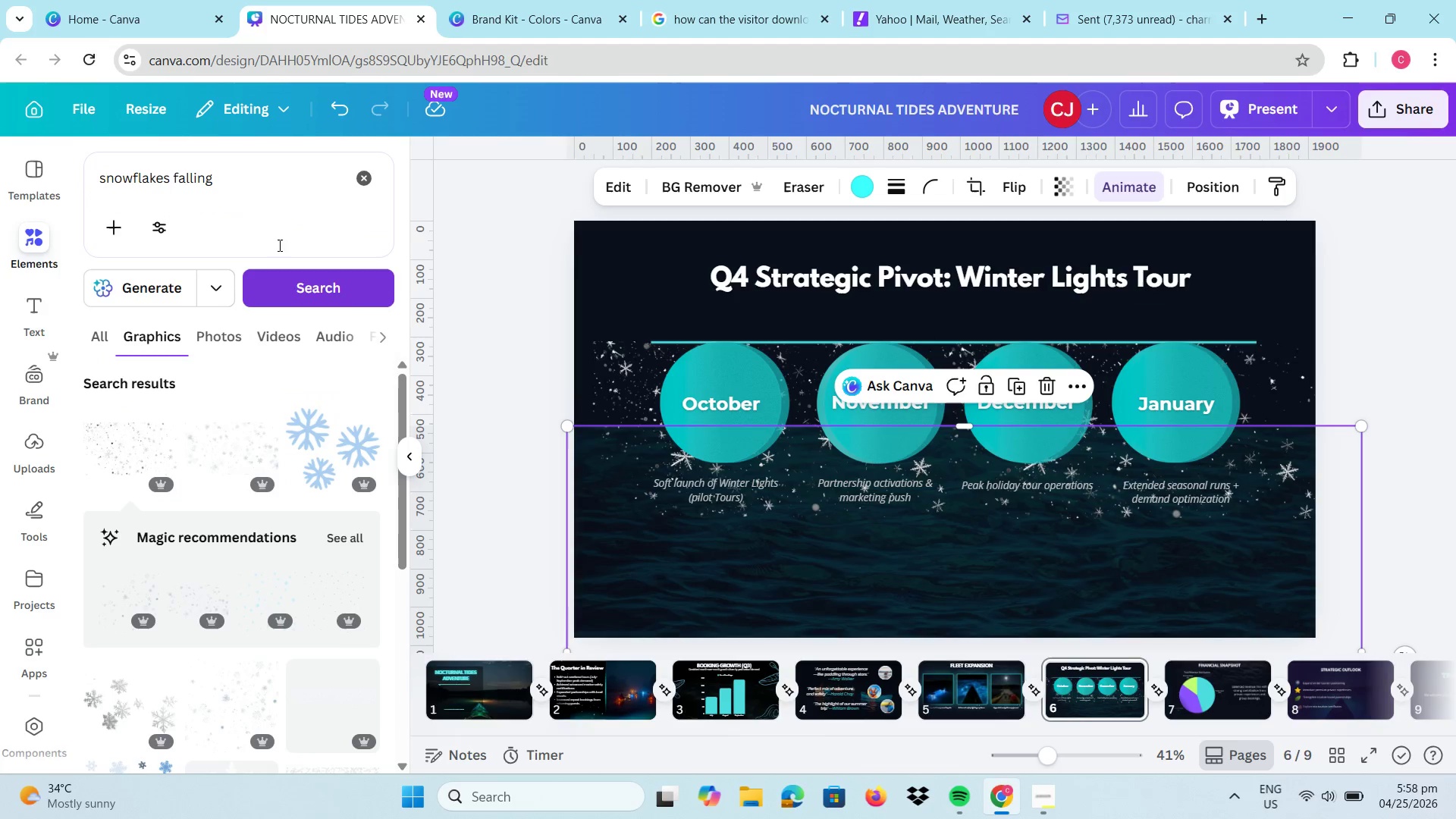 
left_click([247, 168])
 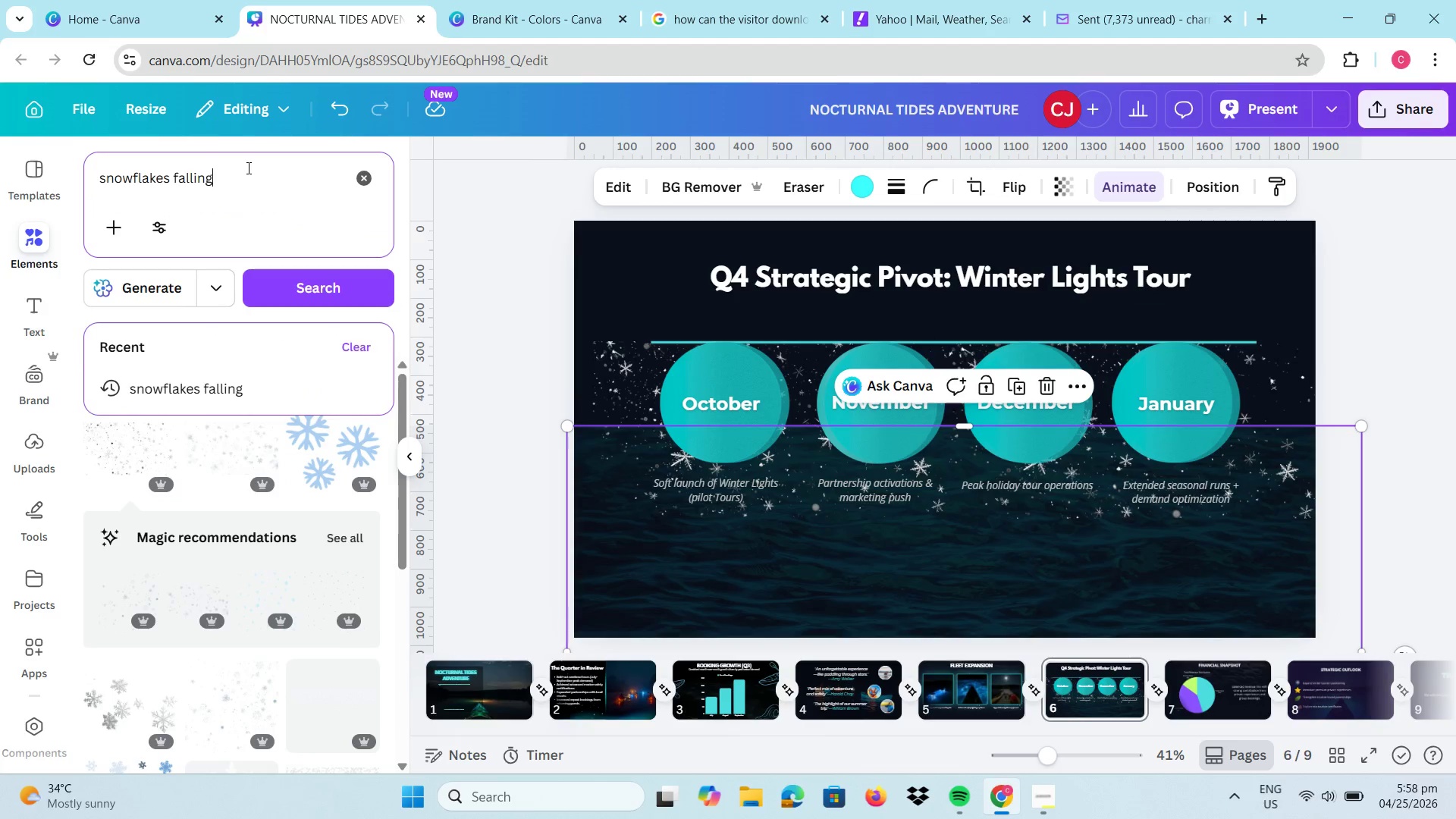 
type( animation)
 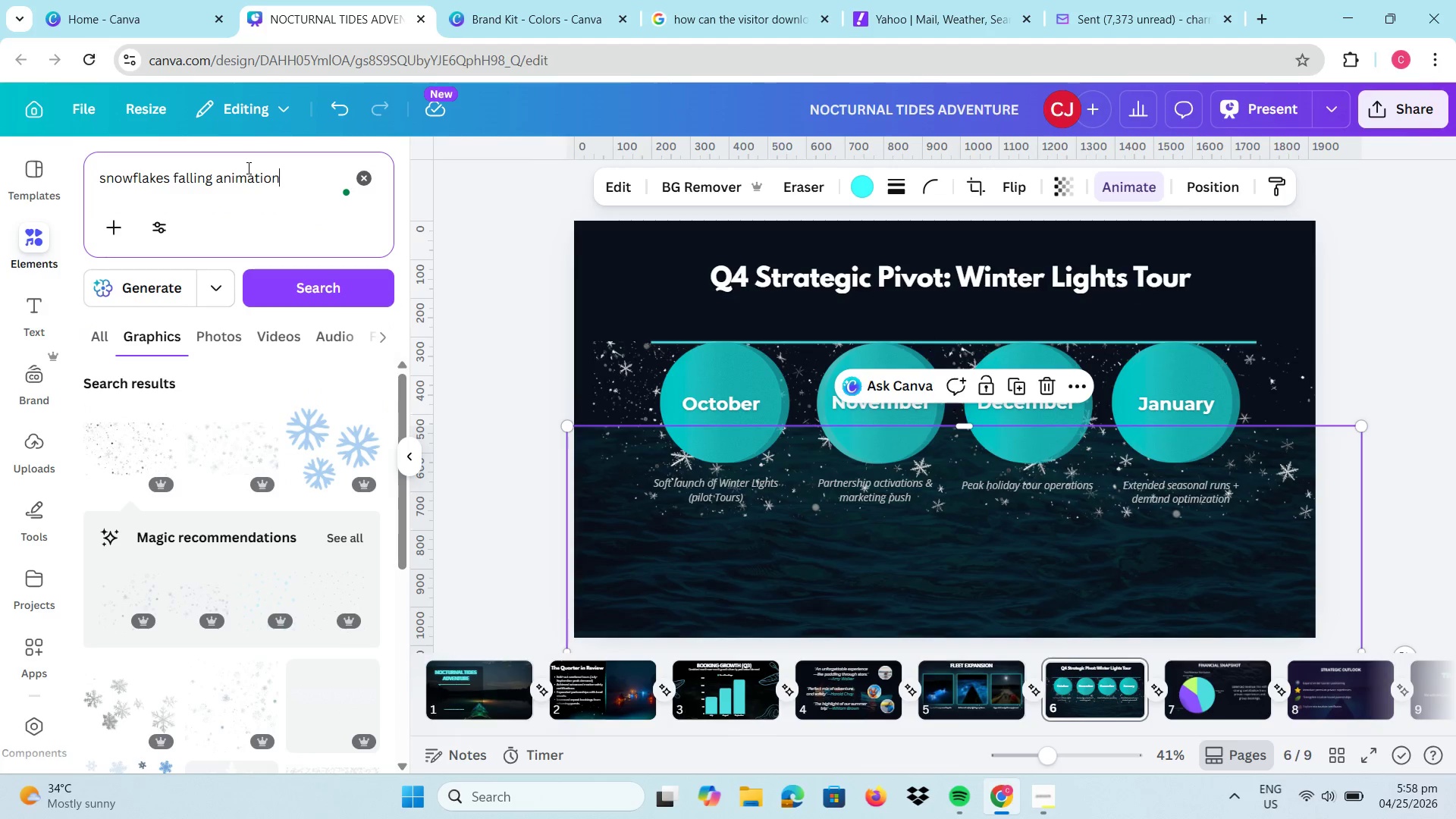 
key(Enter)
 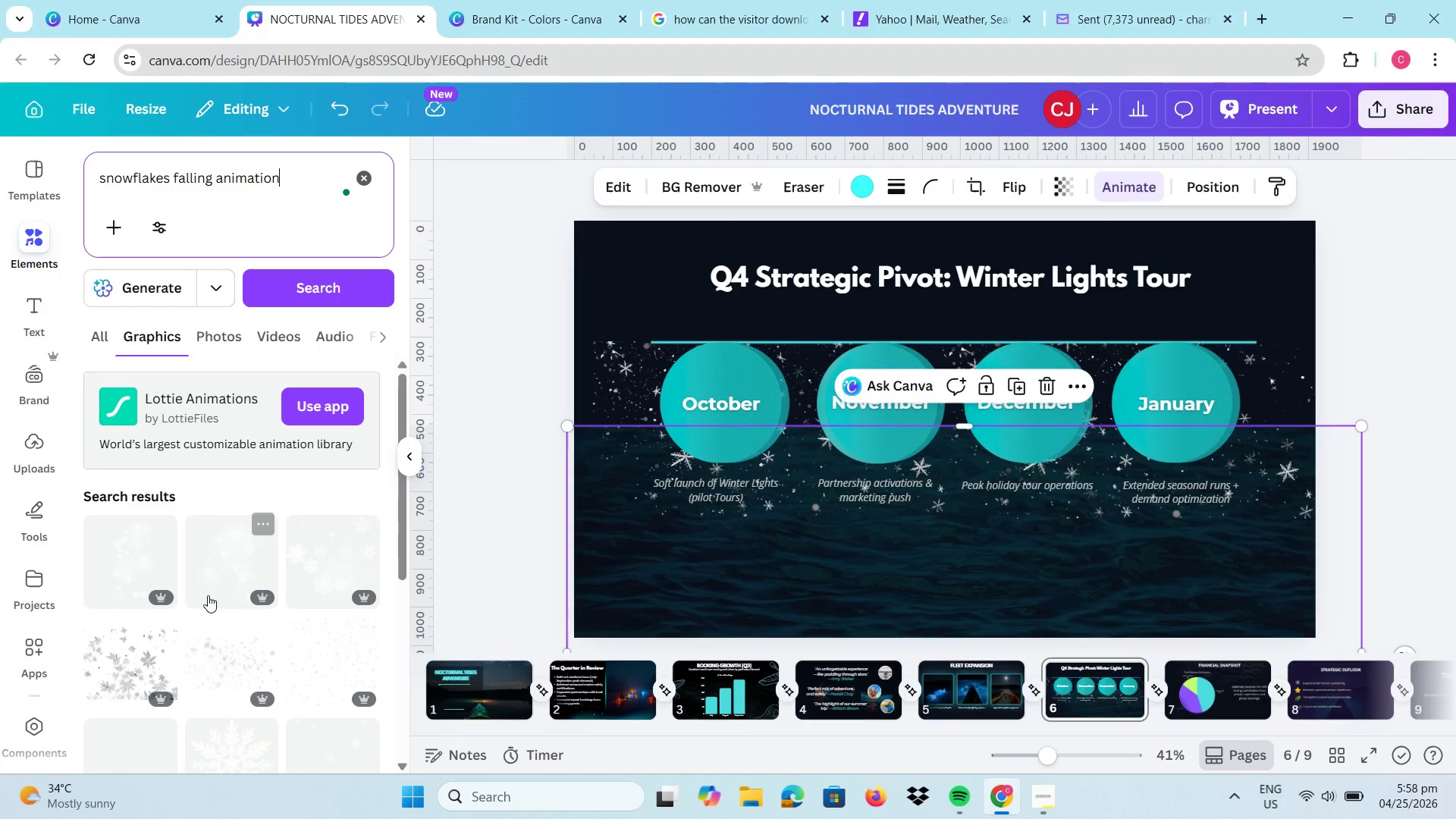 
left_click([221, 652])
 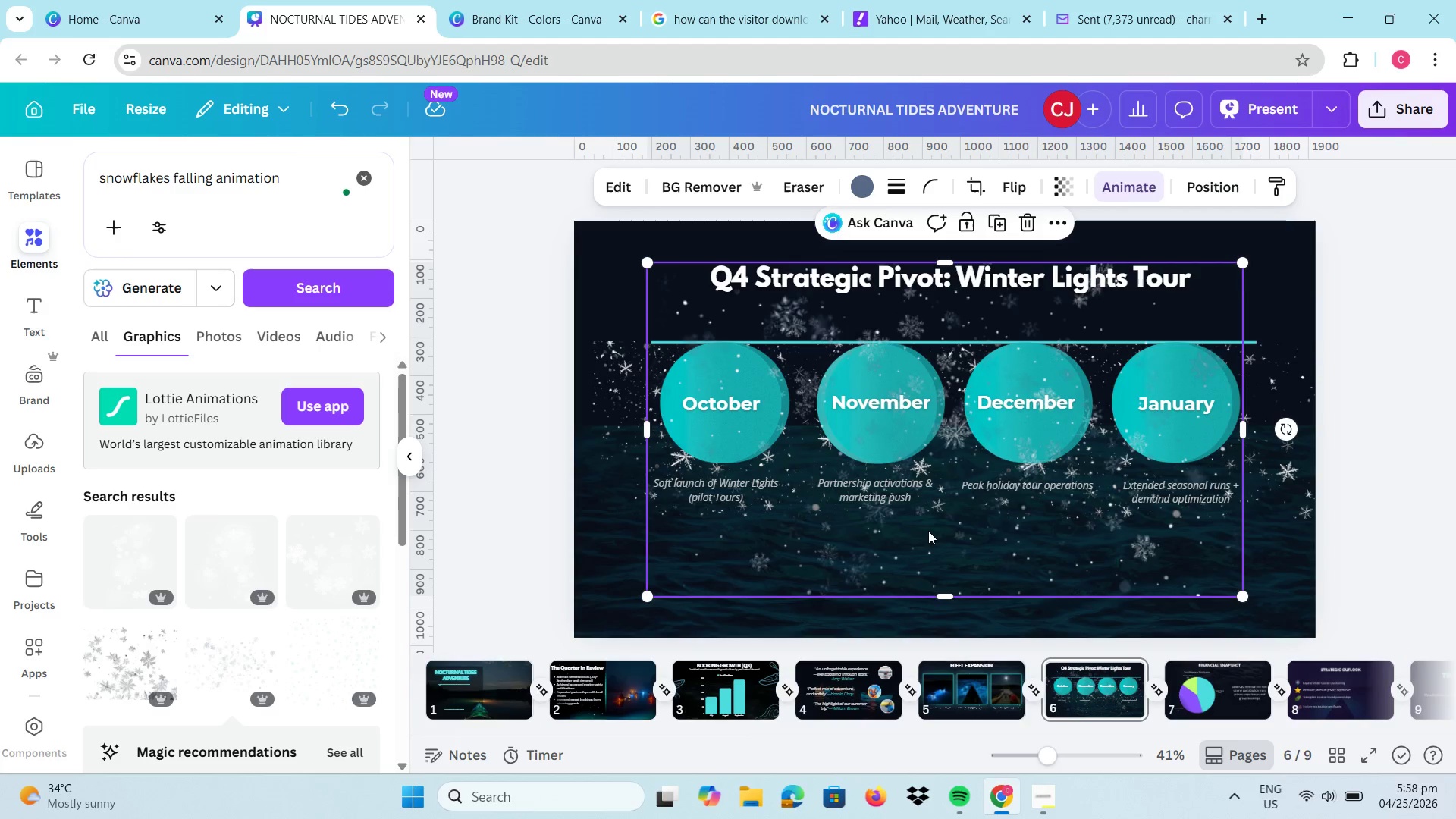 
left_click_drag(start_coordinate=[916, 543], to_coordinate=[864, 600])
 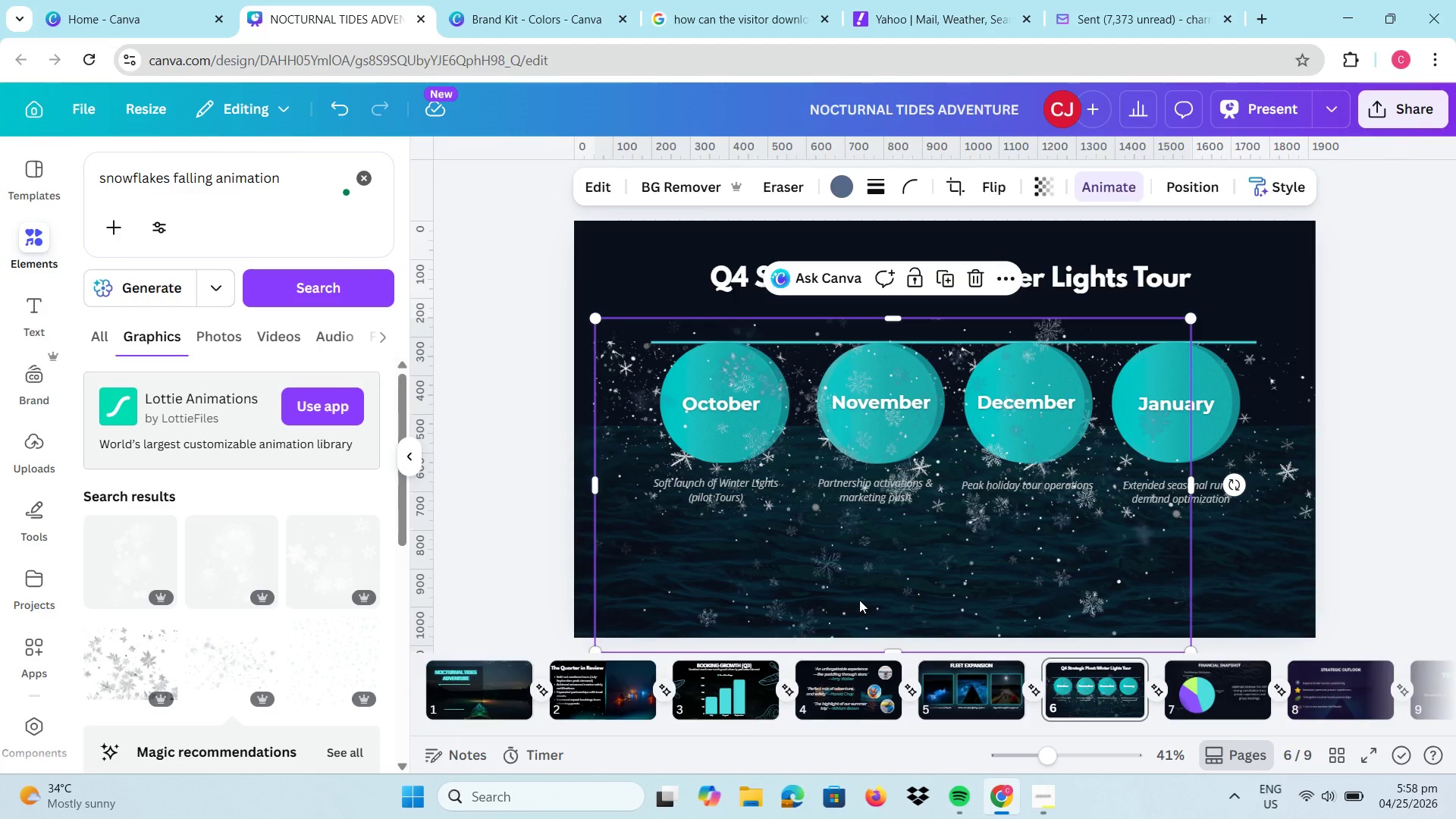 
left_click_drag(start_coordinate=[859, 600], to_coordinate=[777, 629])
 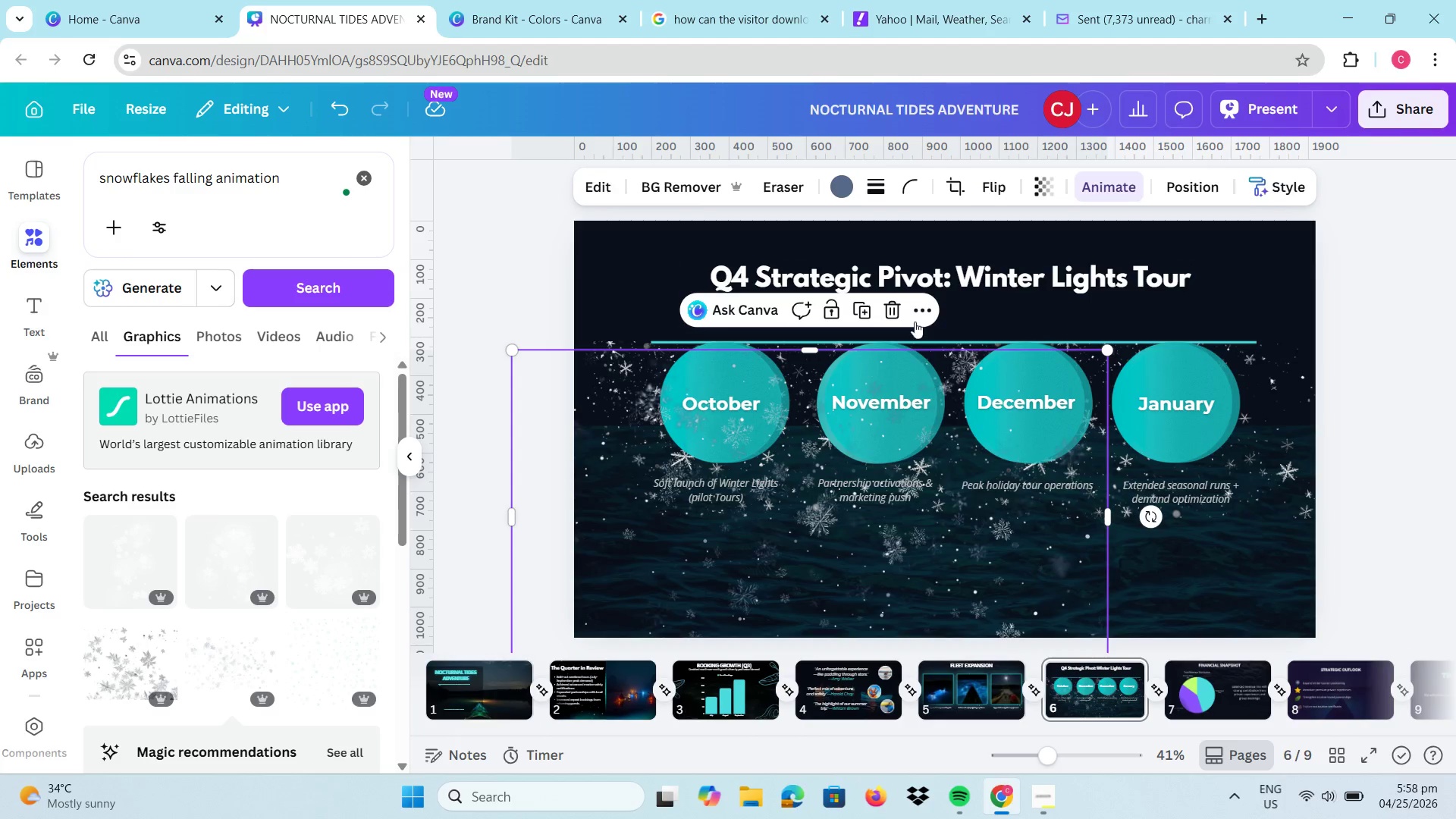 
left_click([898, 314])
 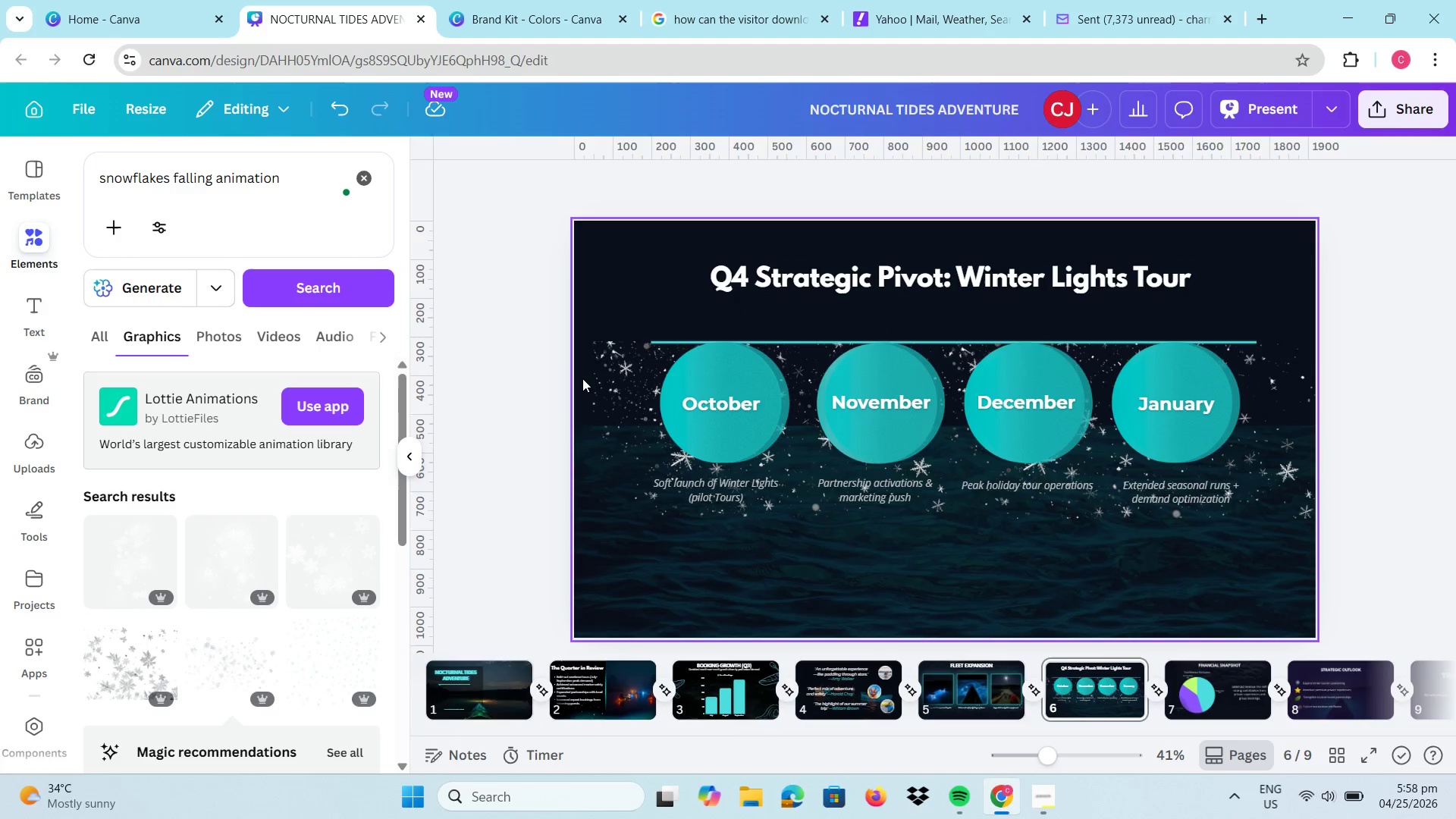 
left_click_drag(start_coordinate=[607, 390], to_coordinate=[577, 391])
 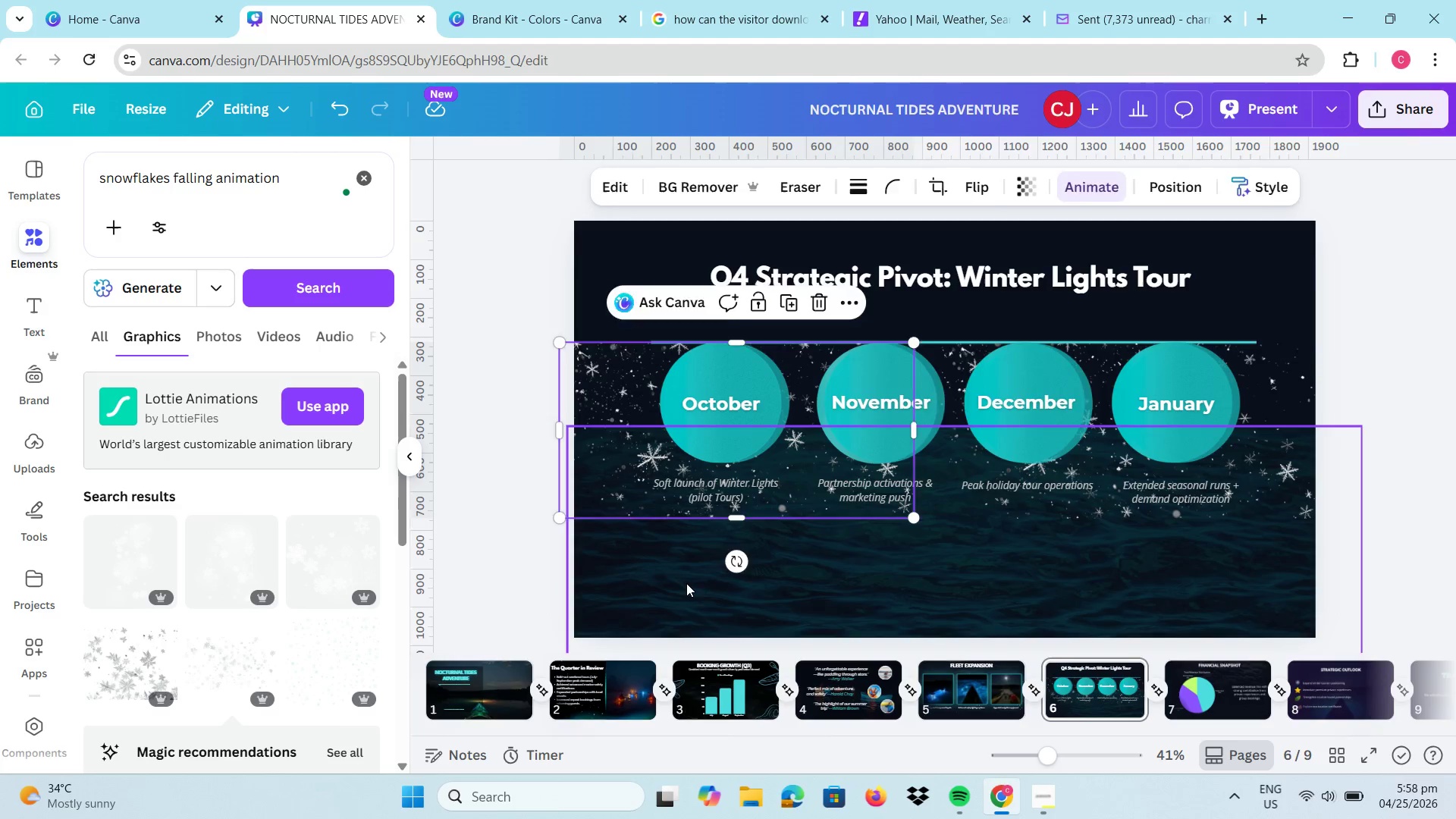 
left_click([686, 583])
 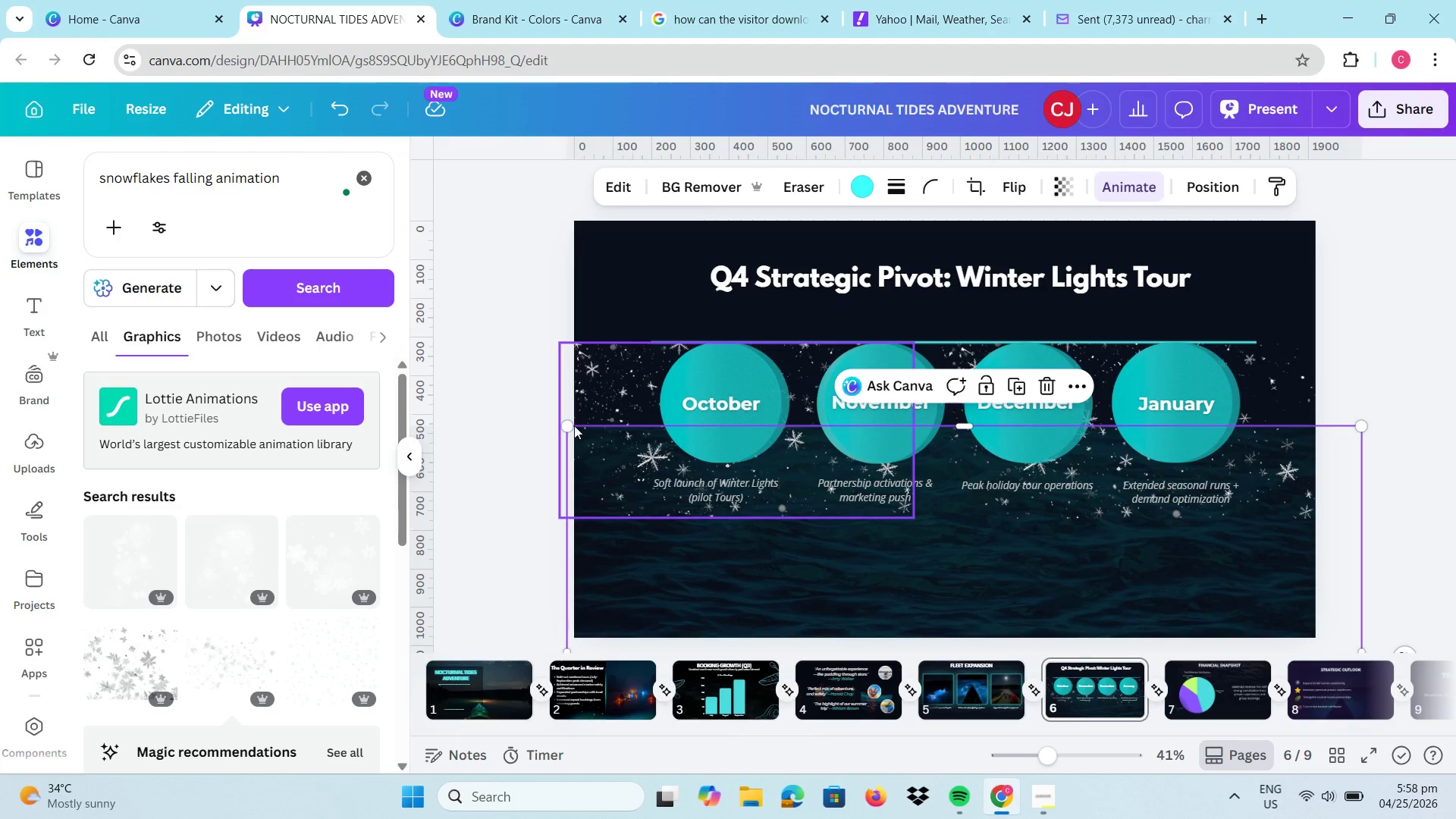 
scroll: coordinate [229, 619], scroll_direction: down, amount: 4.0
 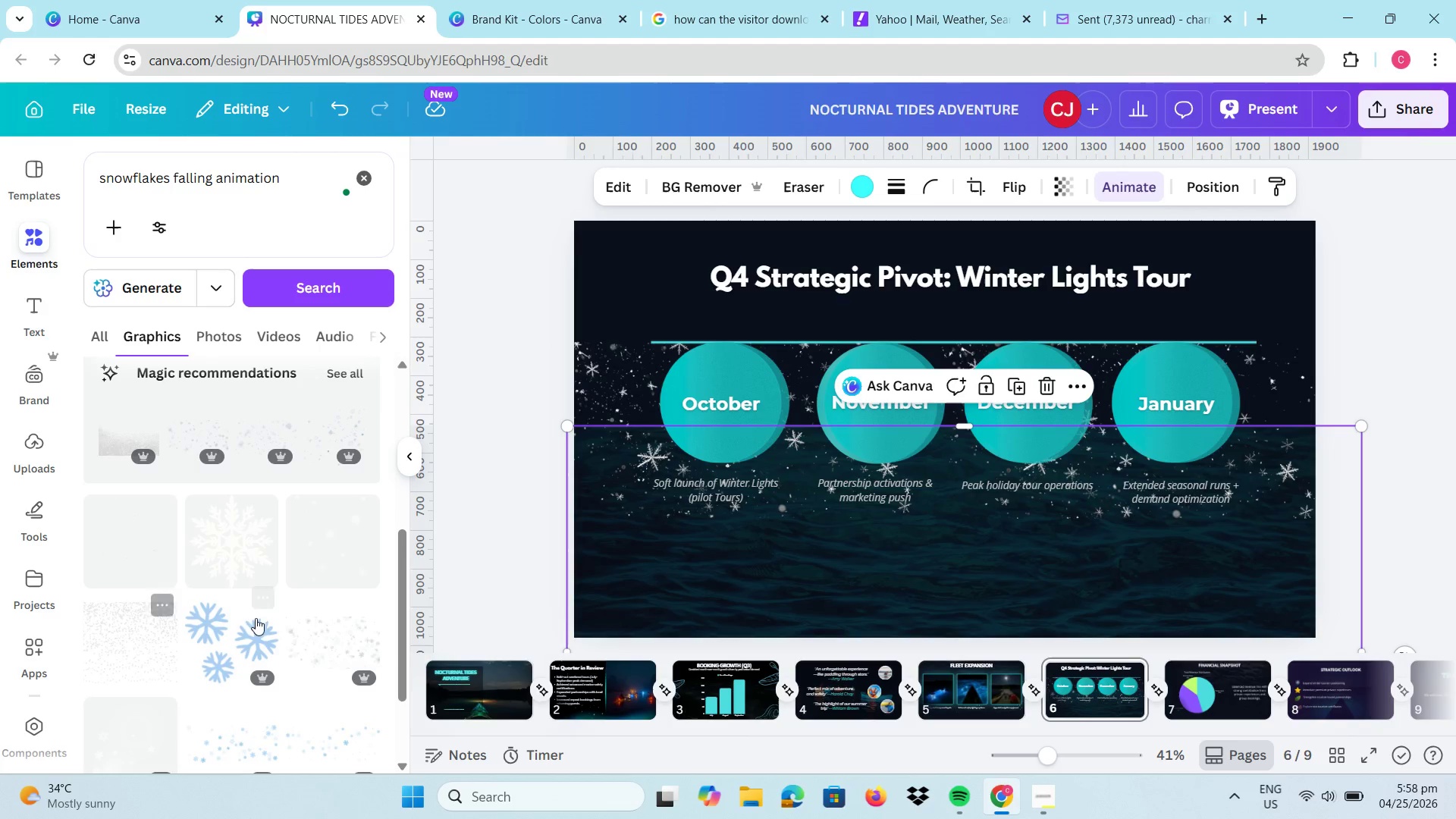 
left_click([332, 628])
 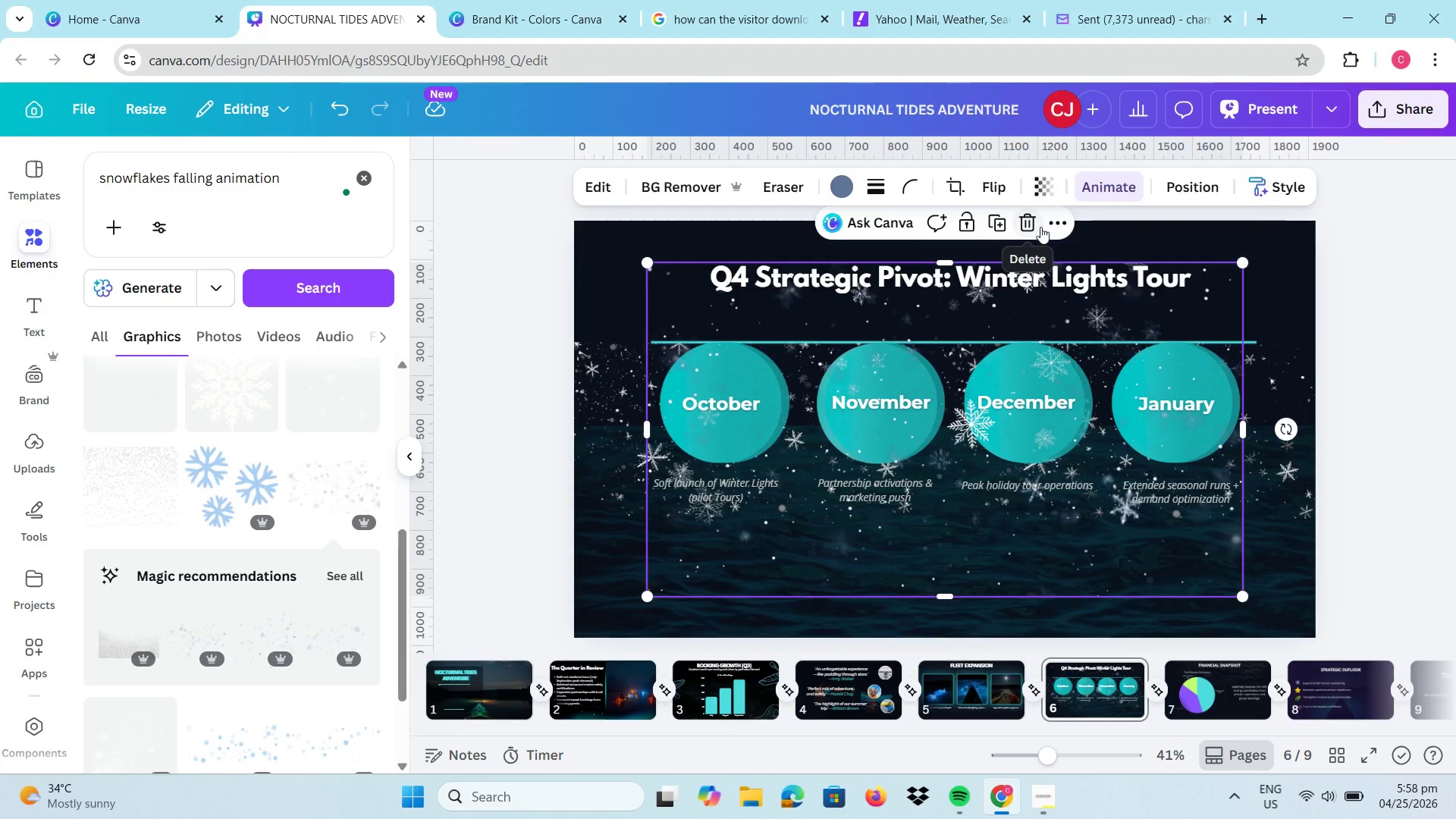 
left_click([1033, 218])
 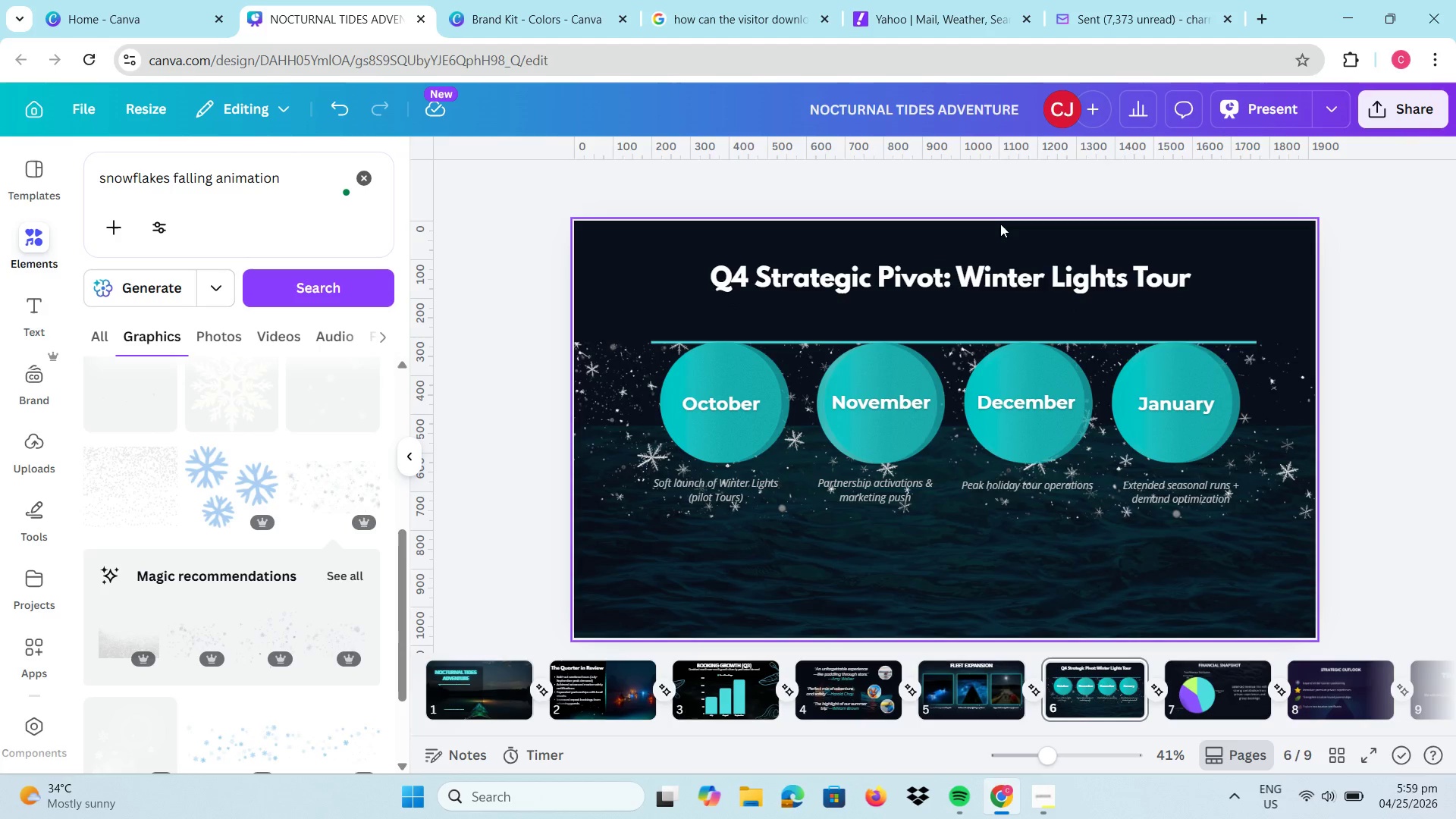 
scroll: coordinate [297, 661], scroll_direction: down, amount: 5.0
 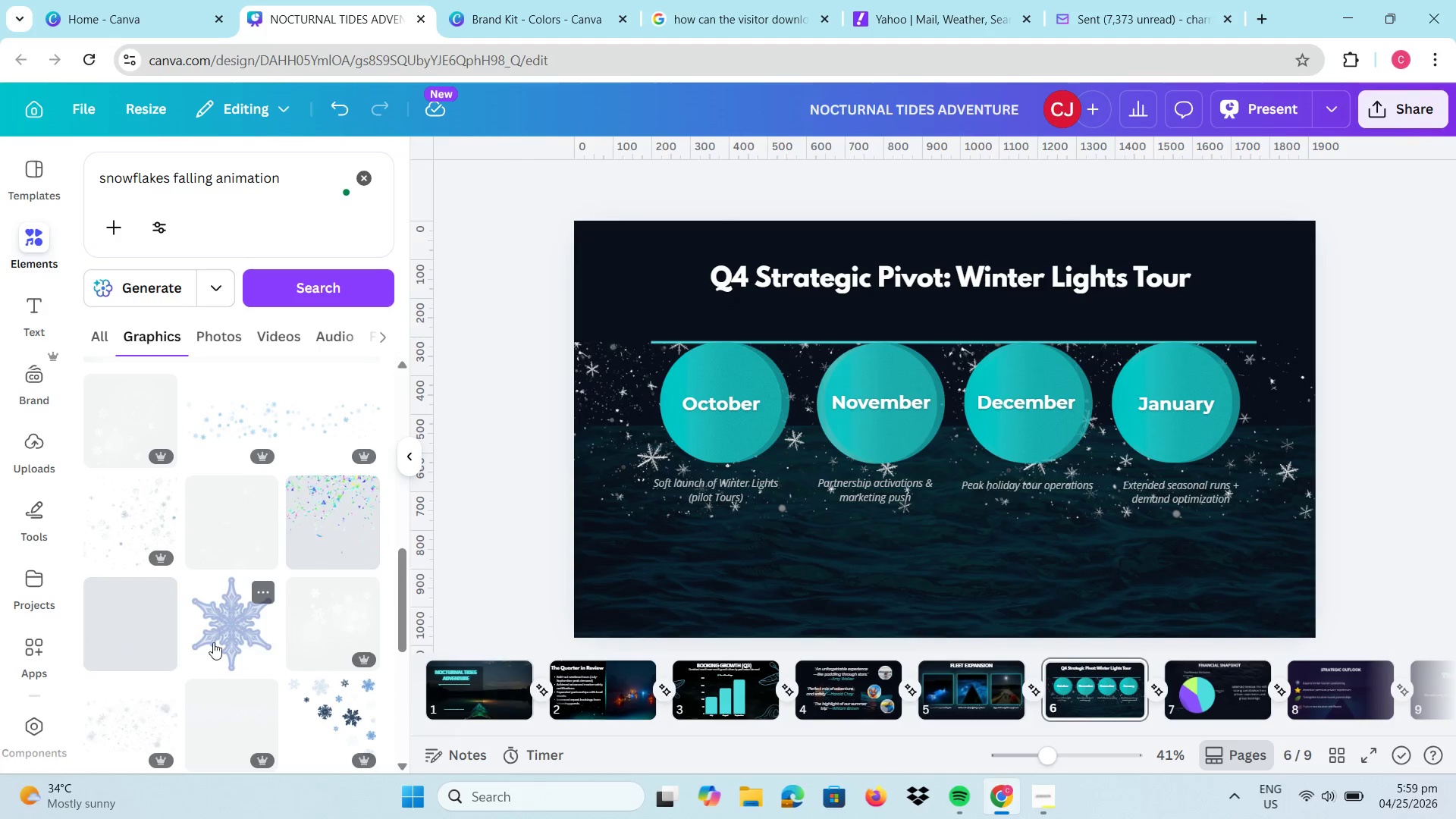 
left_click([134, 624])
 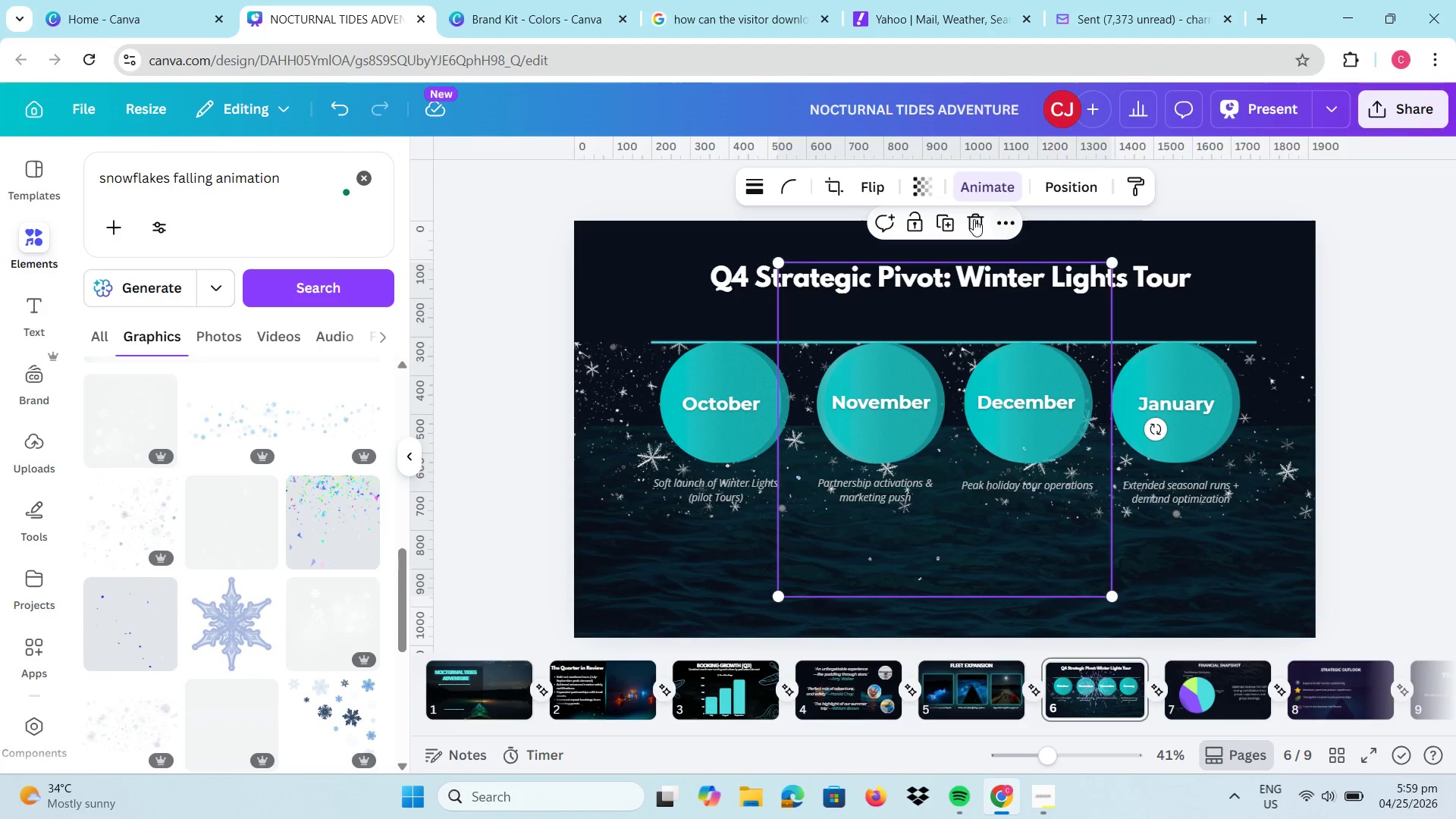 
scroll: coordinate [309, 532], scroll_direction: down, amount: 6.0
 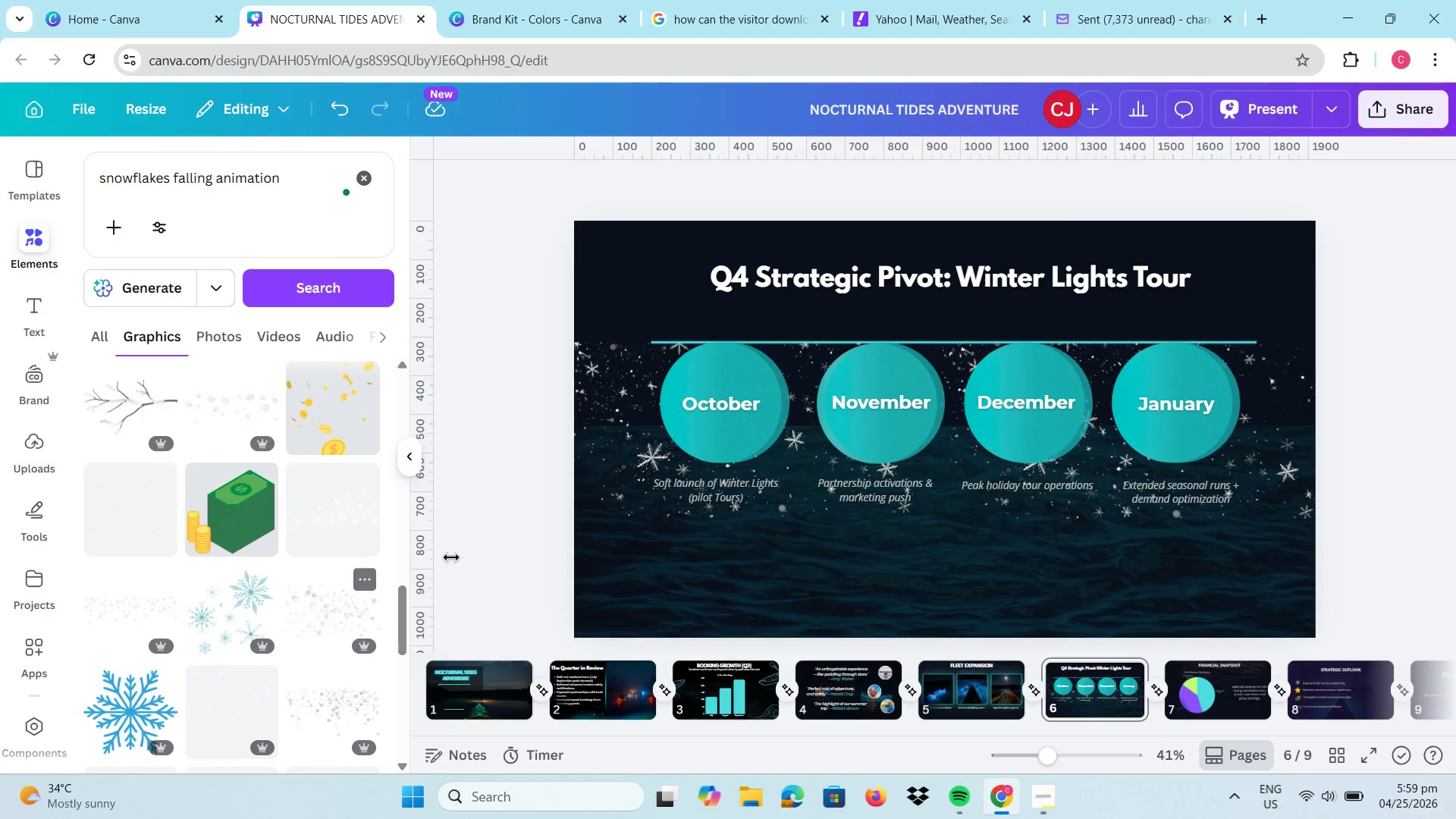 
left_click([855, 532])
 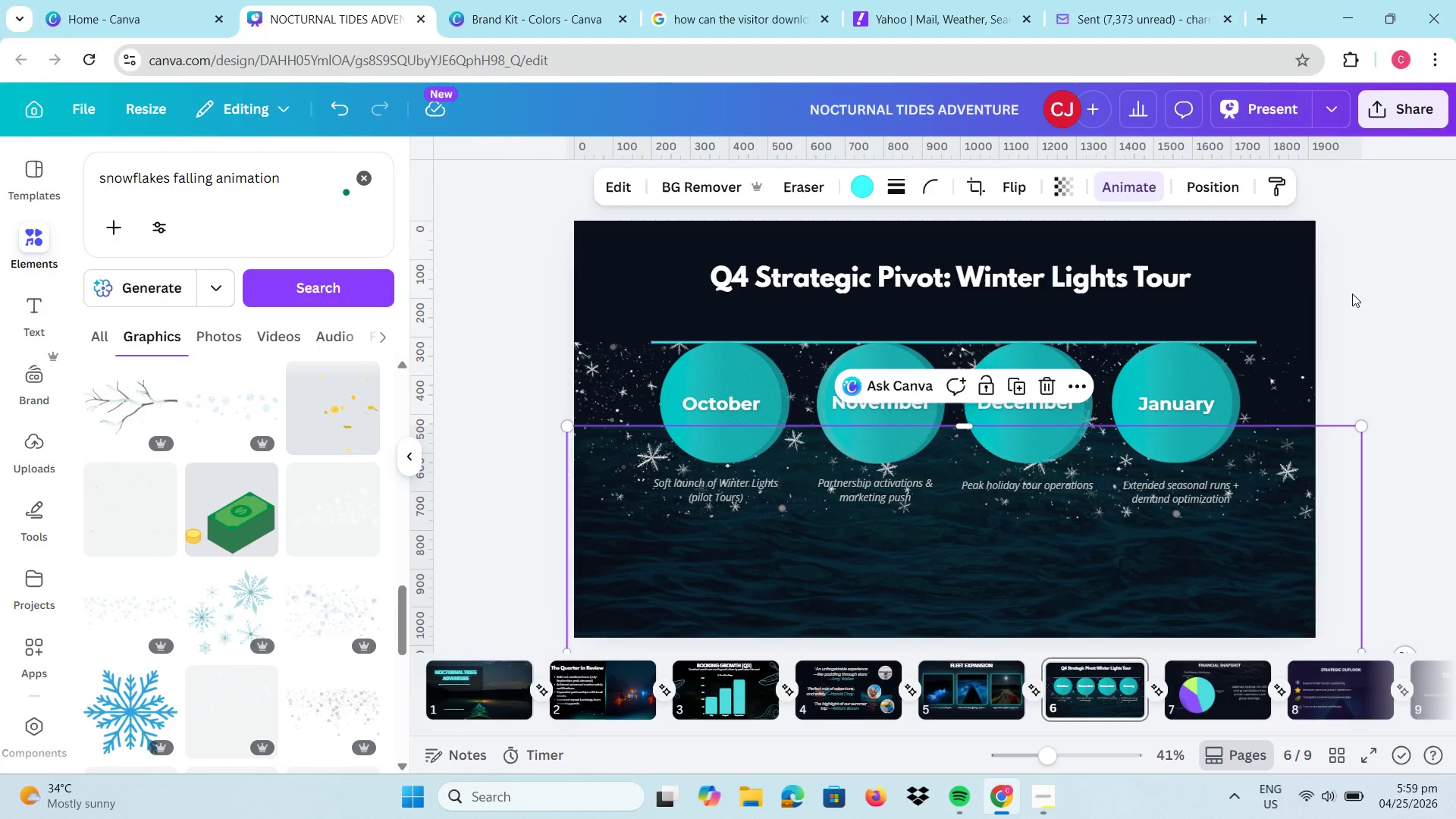 
left_click([1382, 307])
 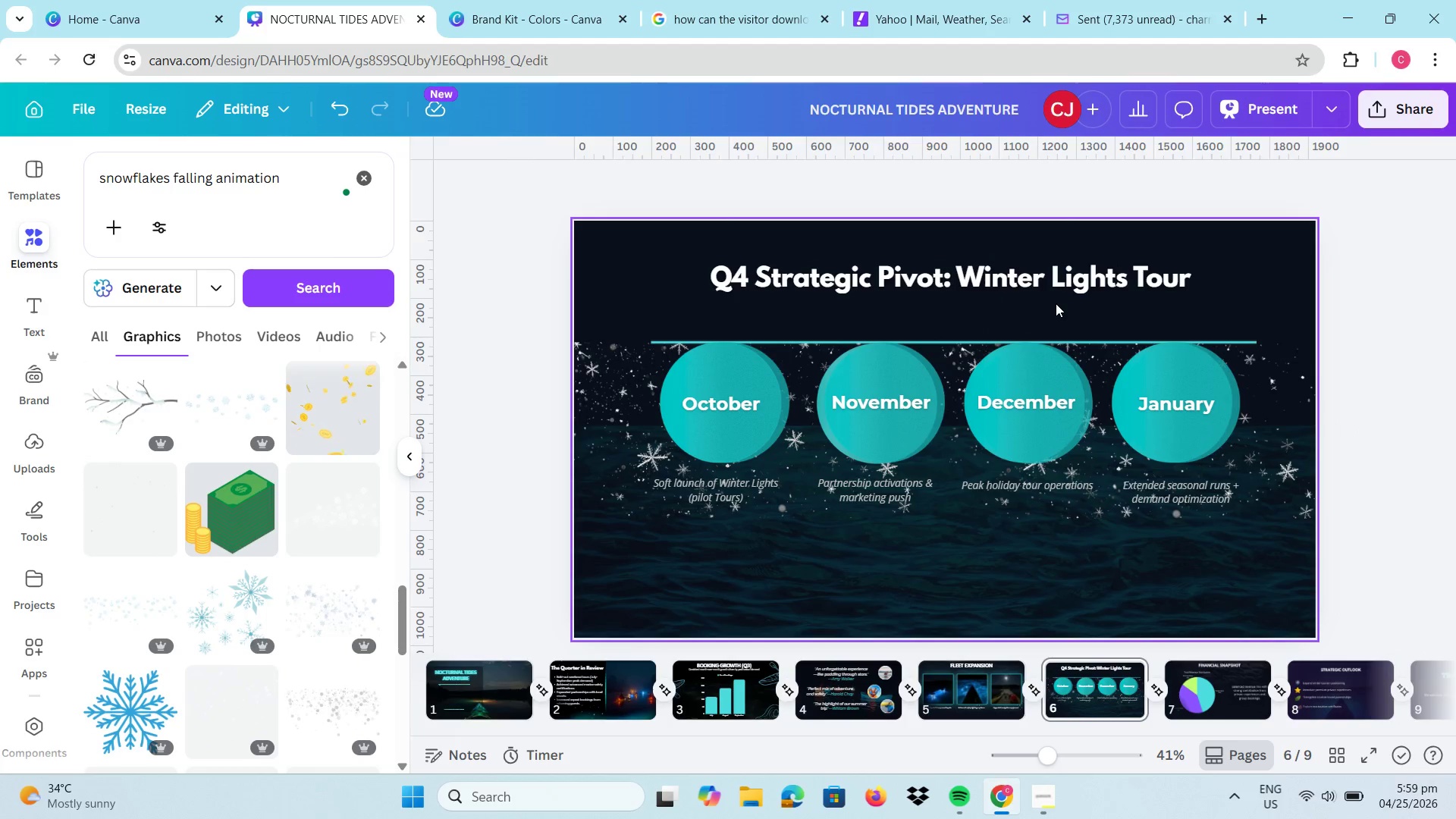 
wait(5.28)
 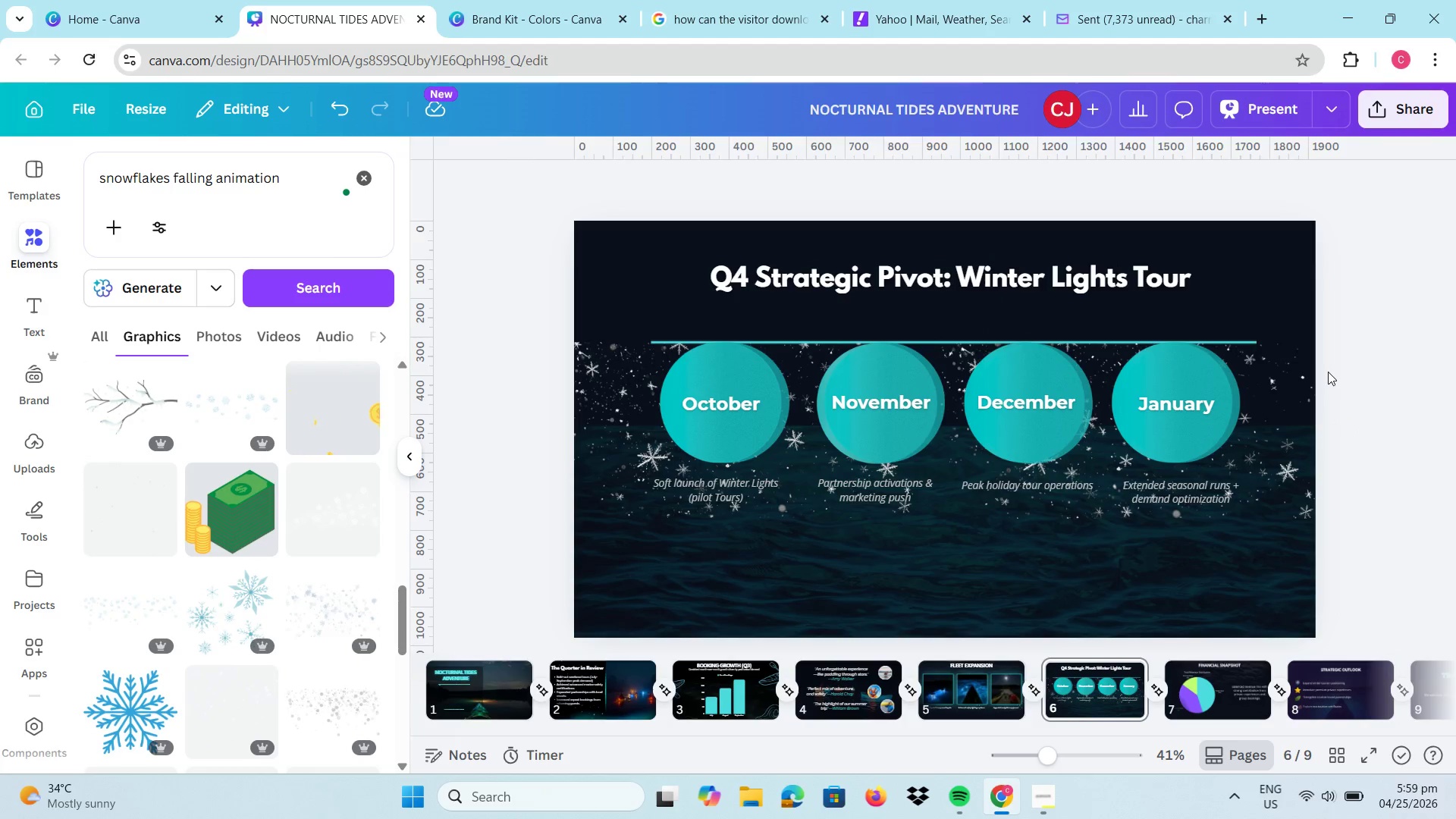 
left_click([733, 490])
 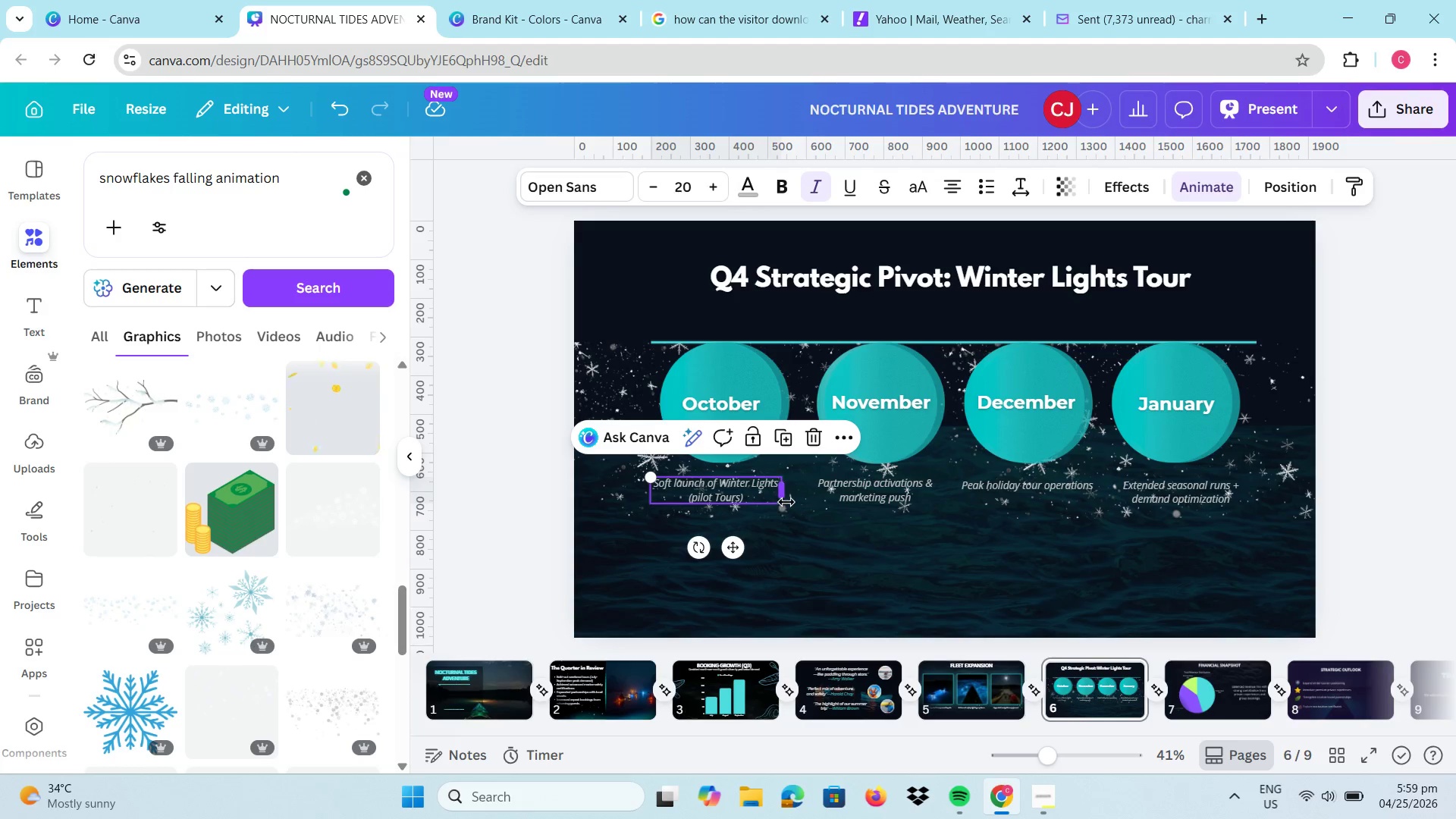 
left_click_drag(start_coordinate=[785, 507], to_coordinate=[802, 520])
 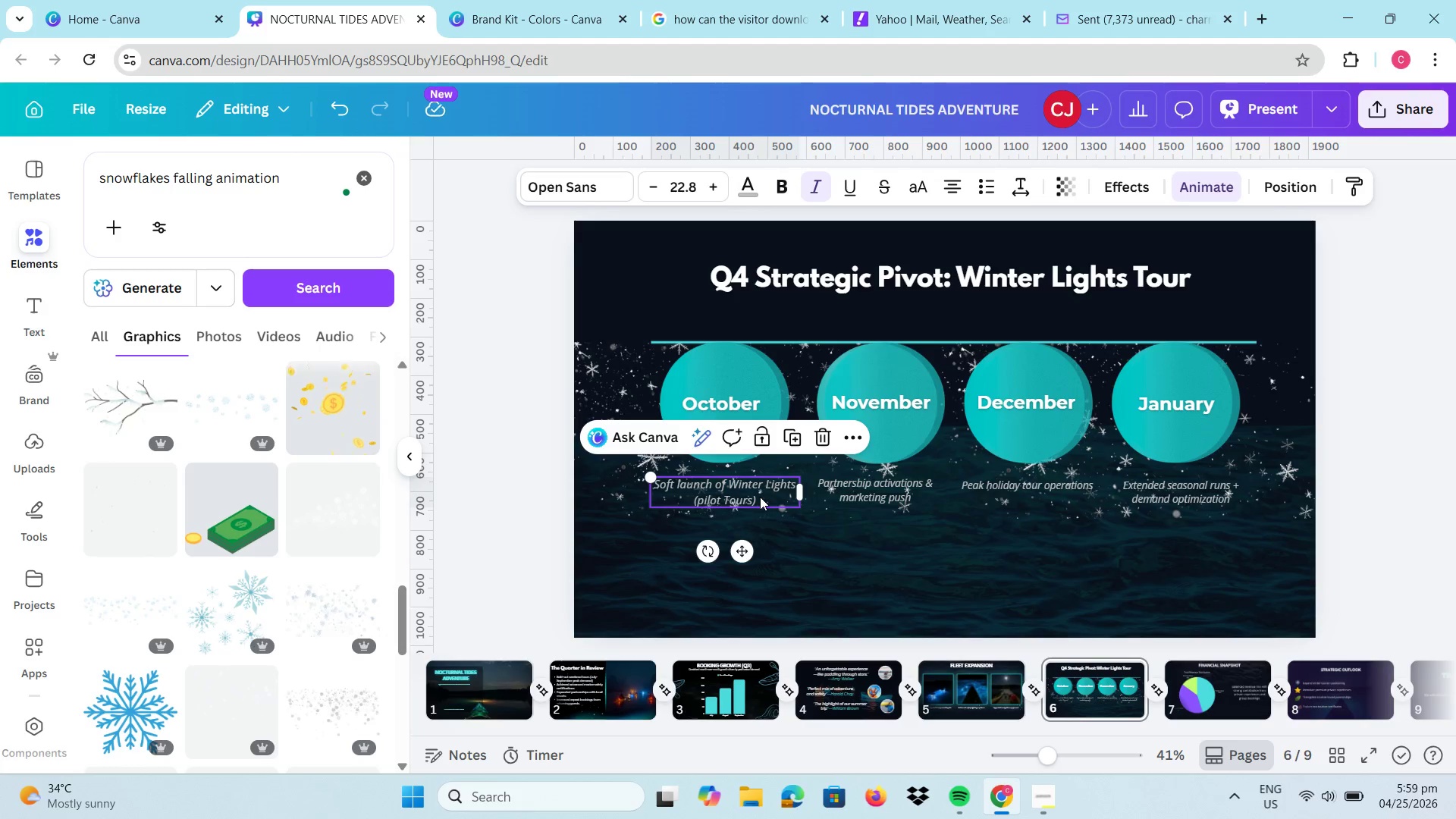 
left_click_drag(start_coordinate=[760, 497], to_coordinate=[753, 497])
 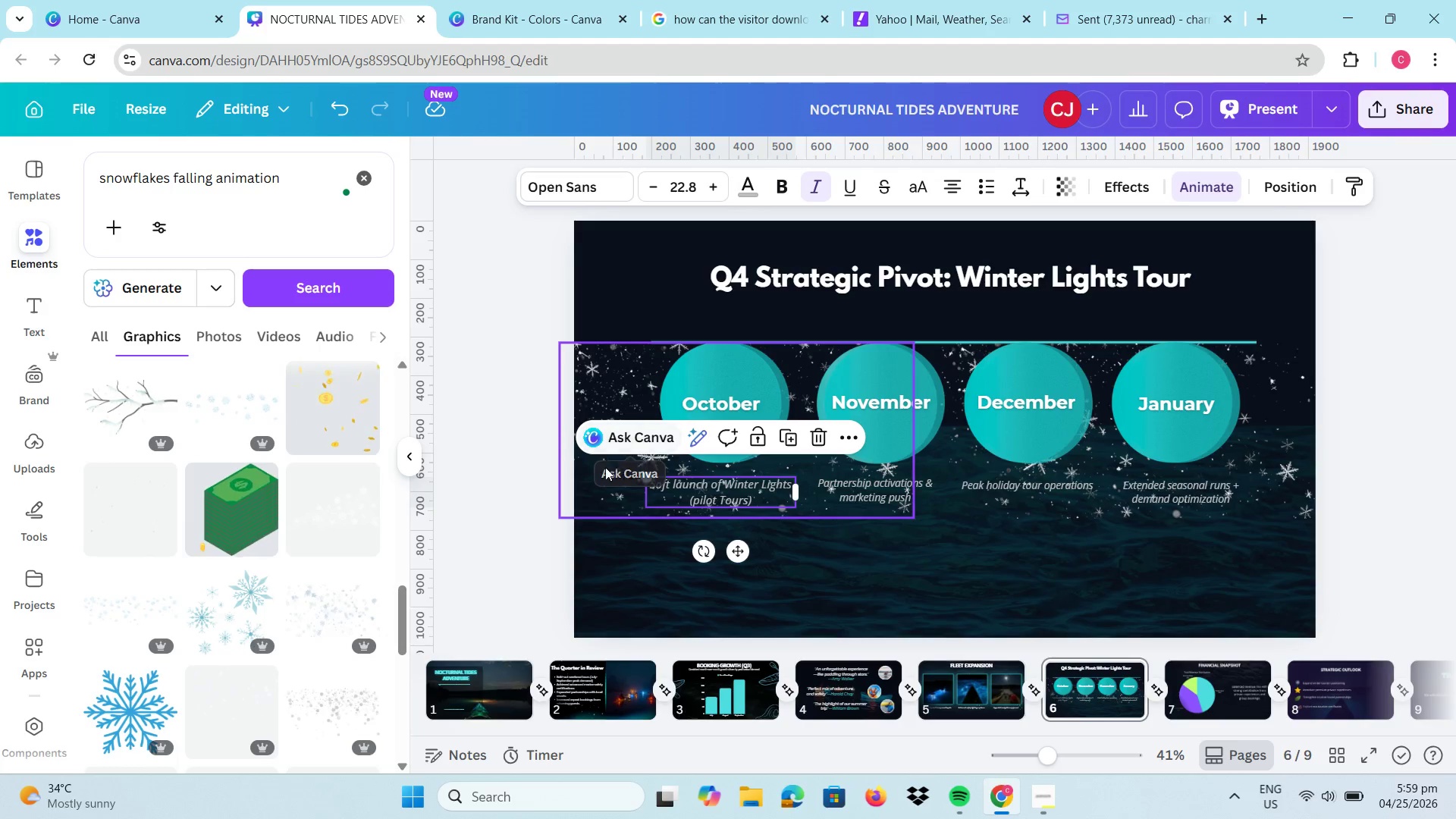 
left_click([605, 475])
 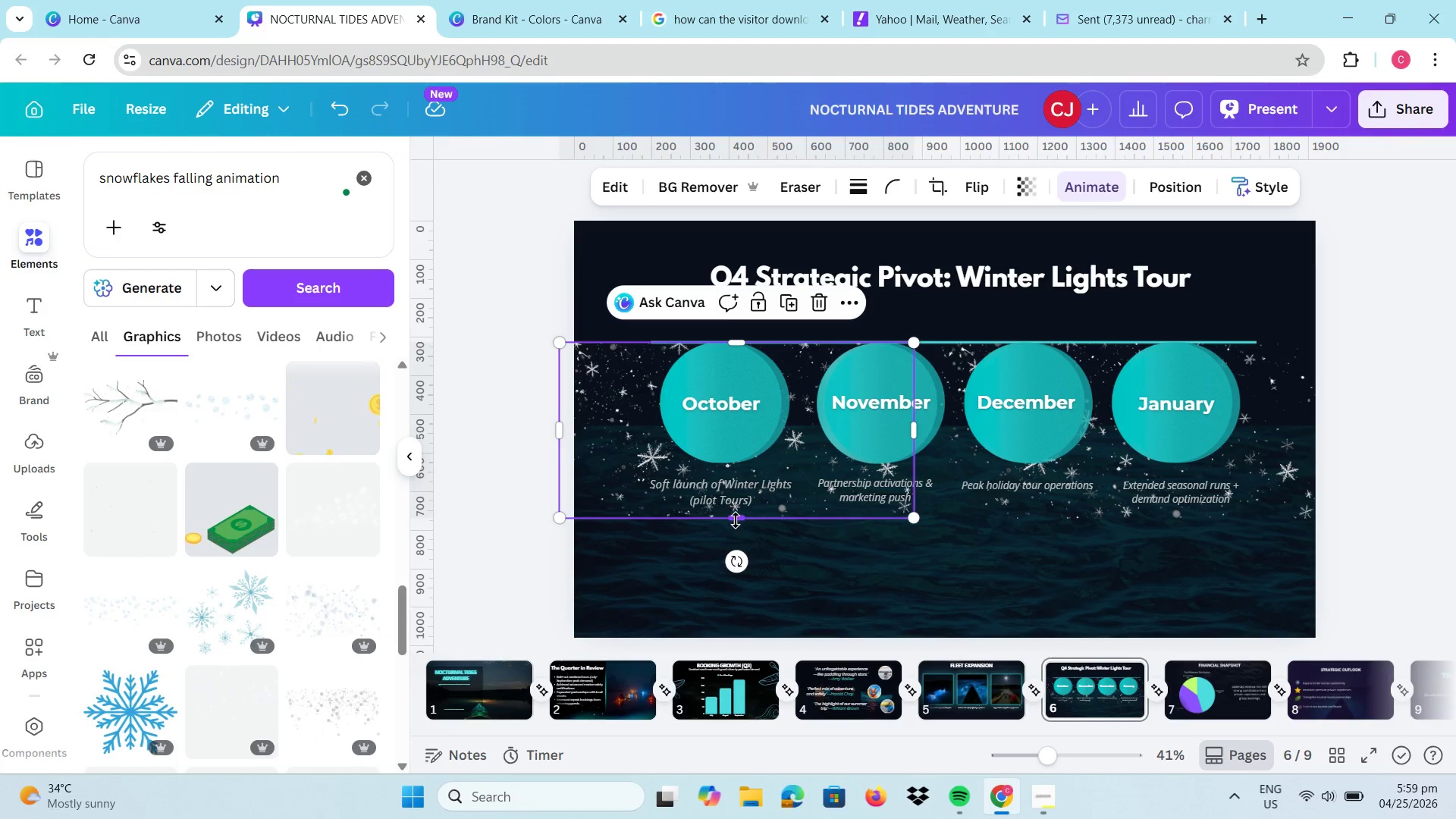 
left_click_drag(start_coordinate=[736, 520], to_coordinate=[748, 477])
 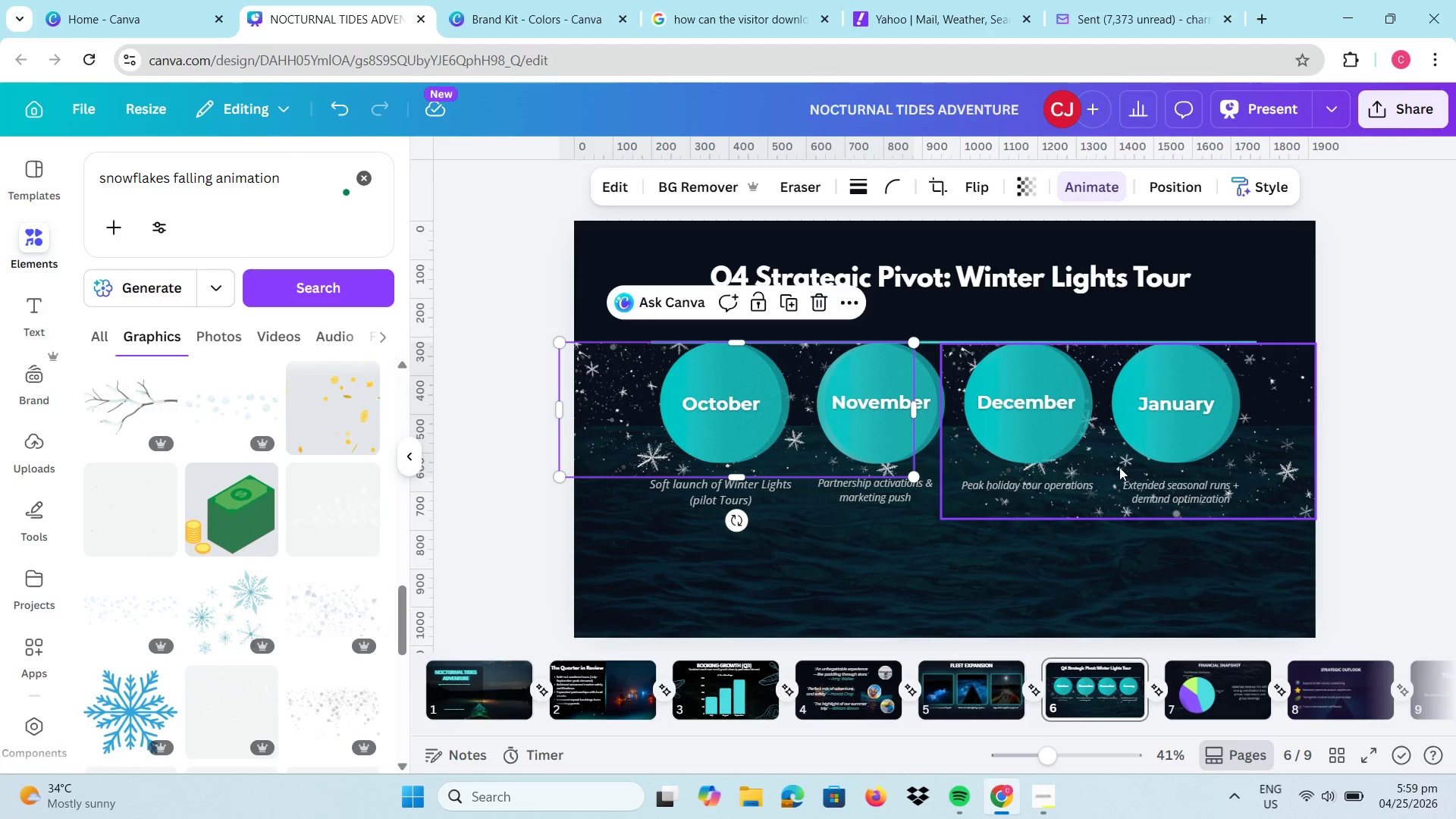 
left_click([1109, 463])
 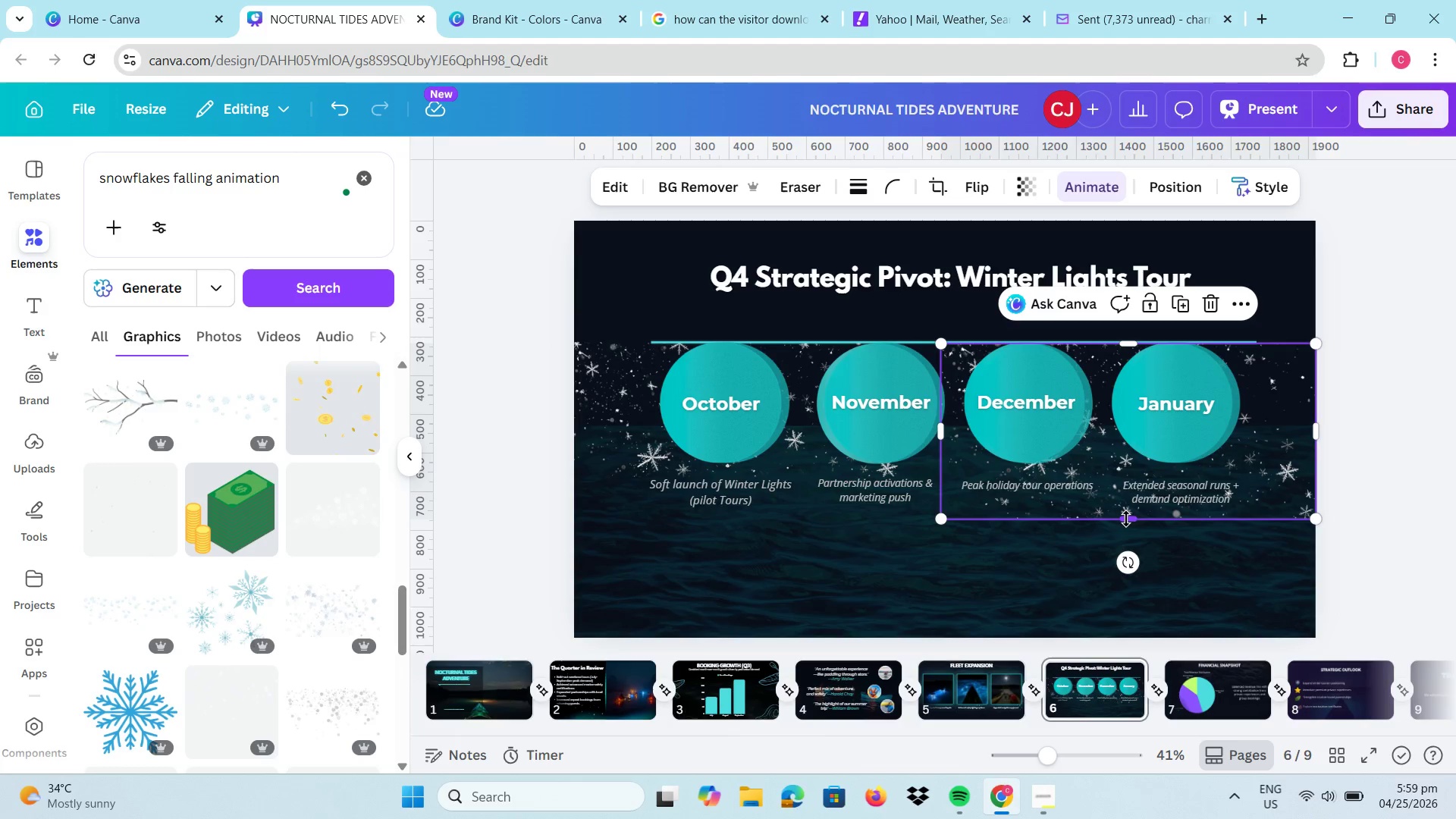 
left_click_drag(start_coordinate=[1126, 519], to_coordinate=[1124, 477])
 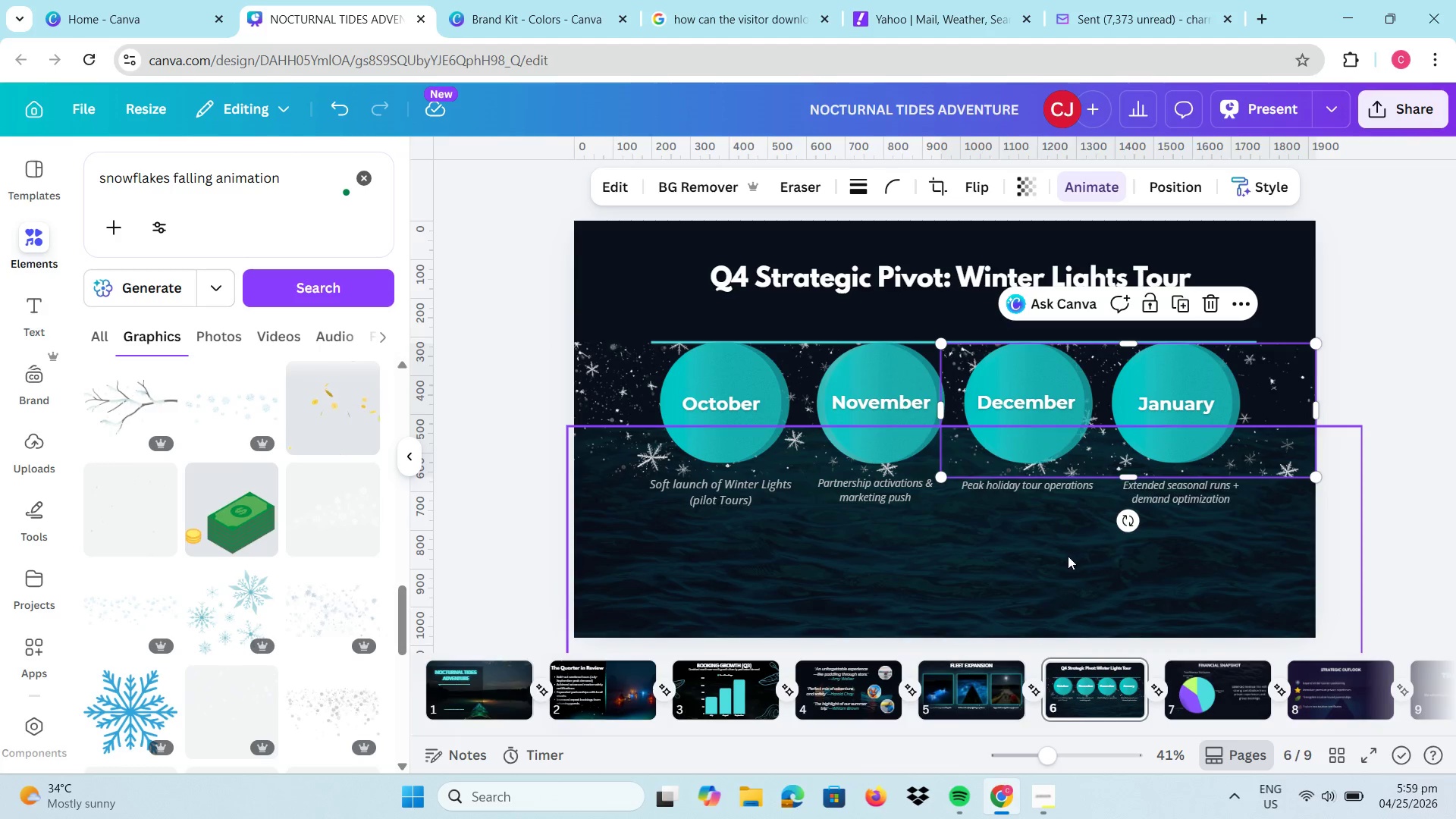 
left_click([1068, 556])
 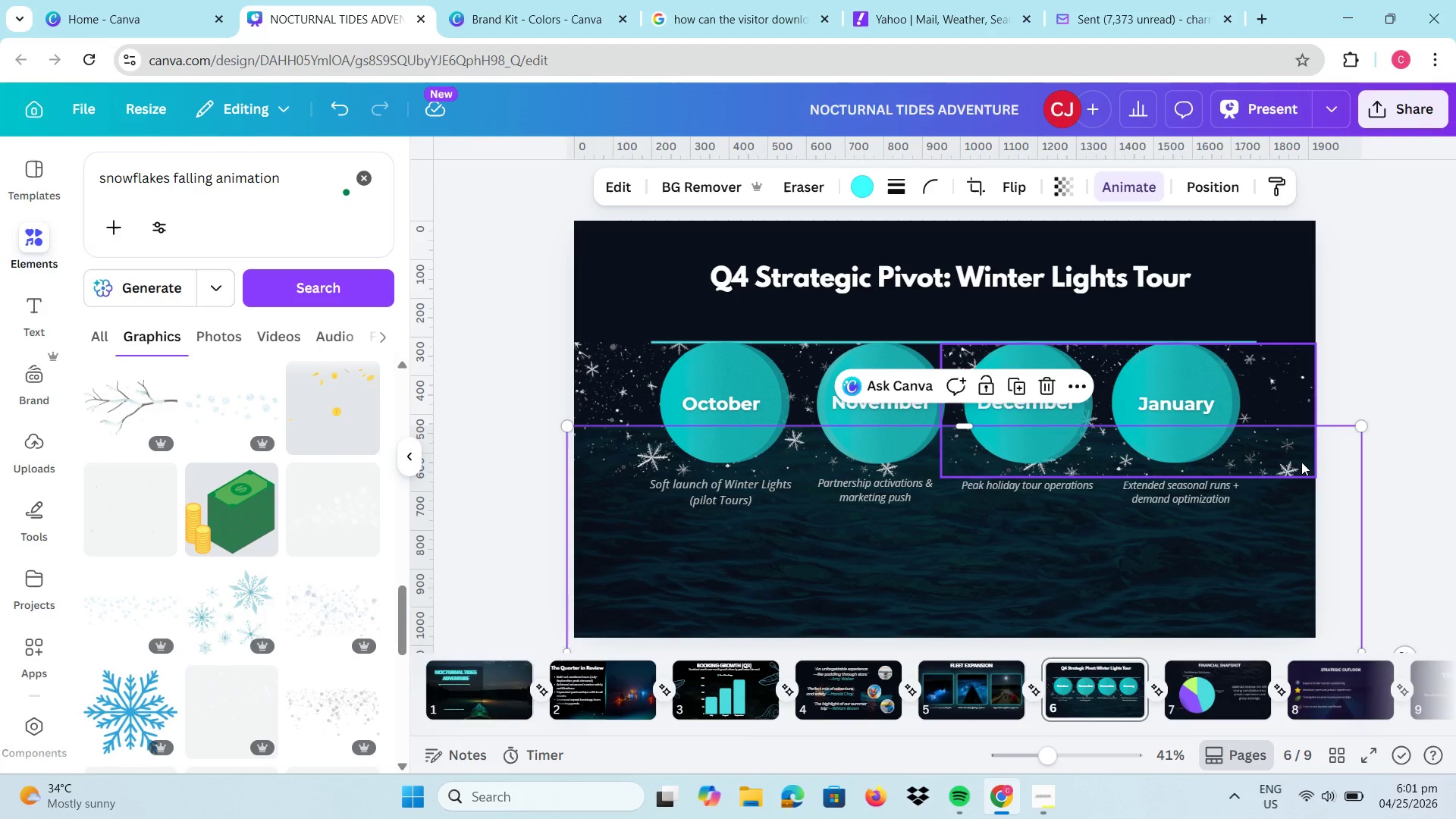 
wait(120.39)
 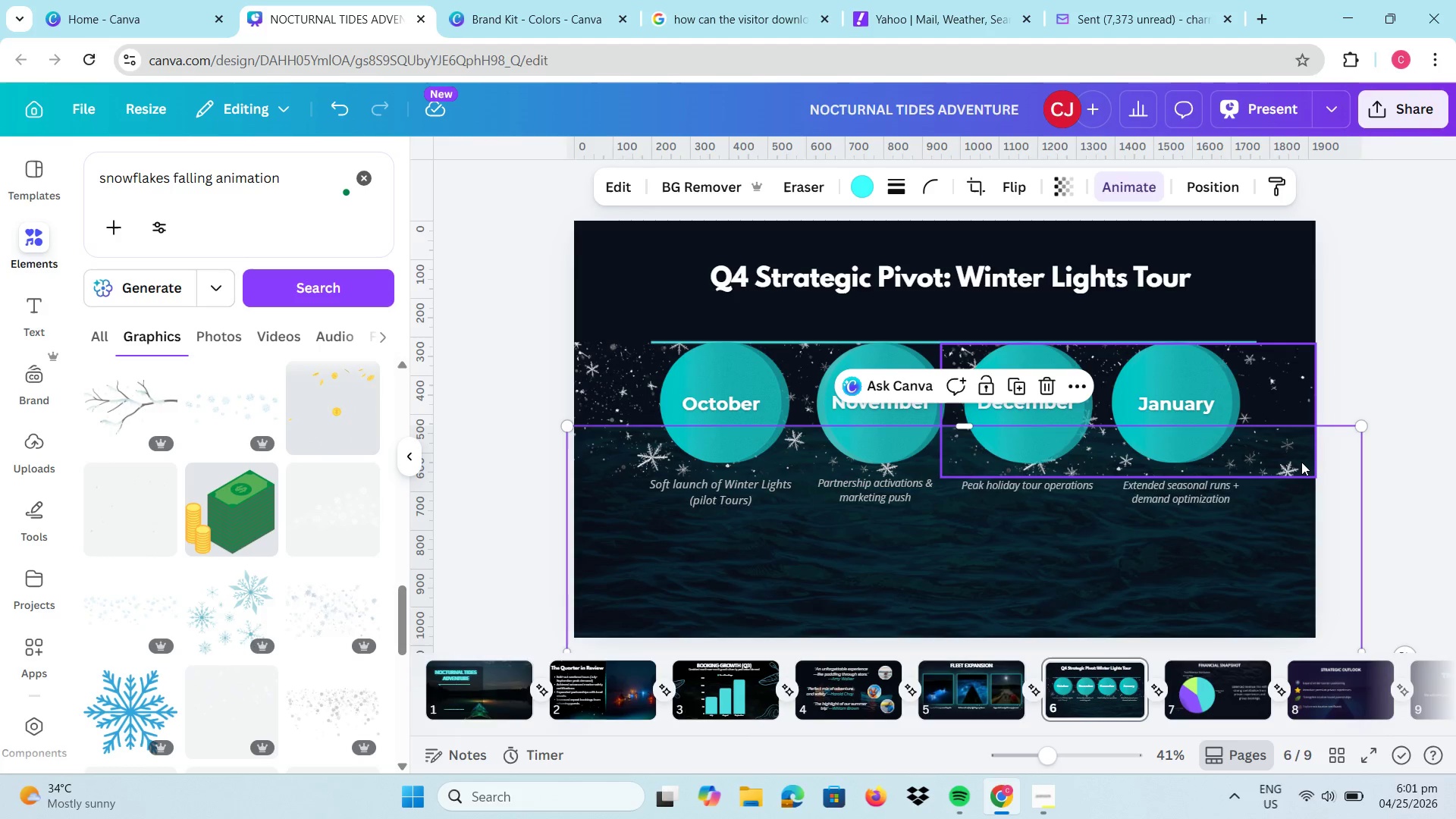 
left_click([898, 490])
 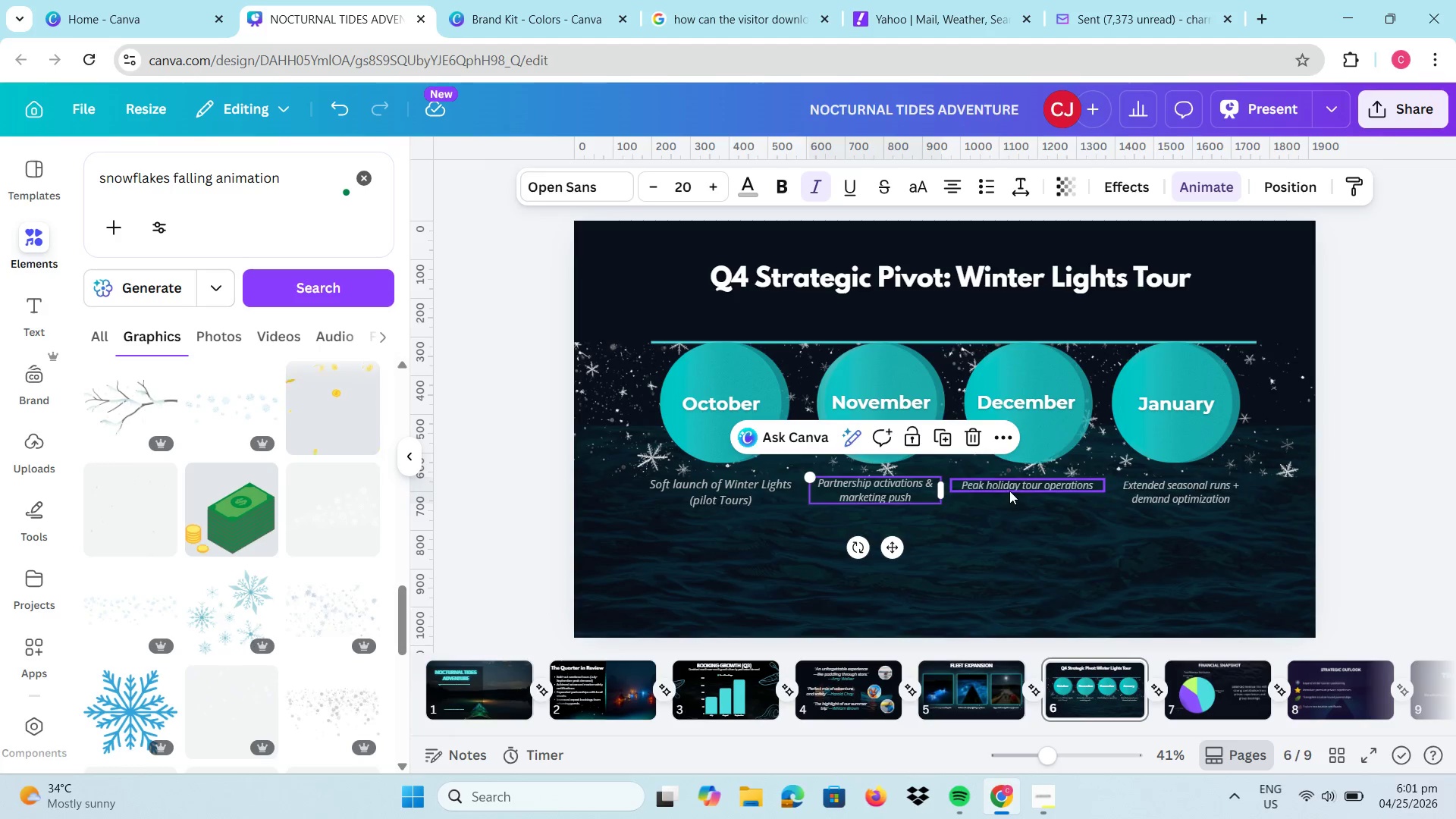 
left_click([1012, 488])
 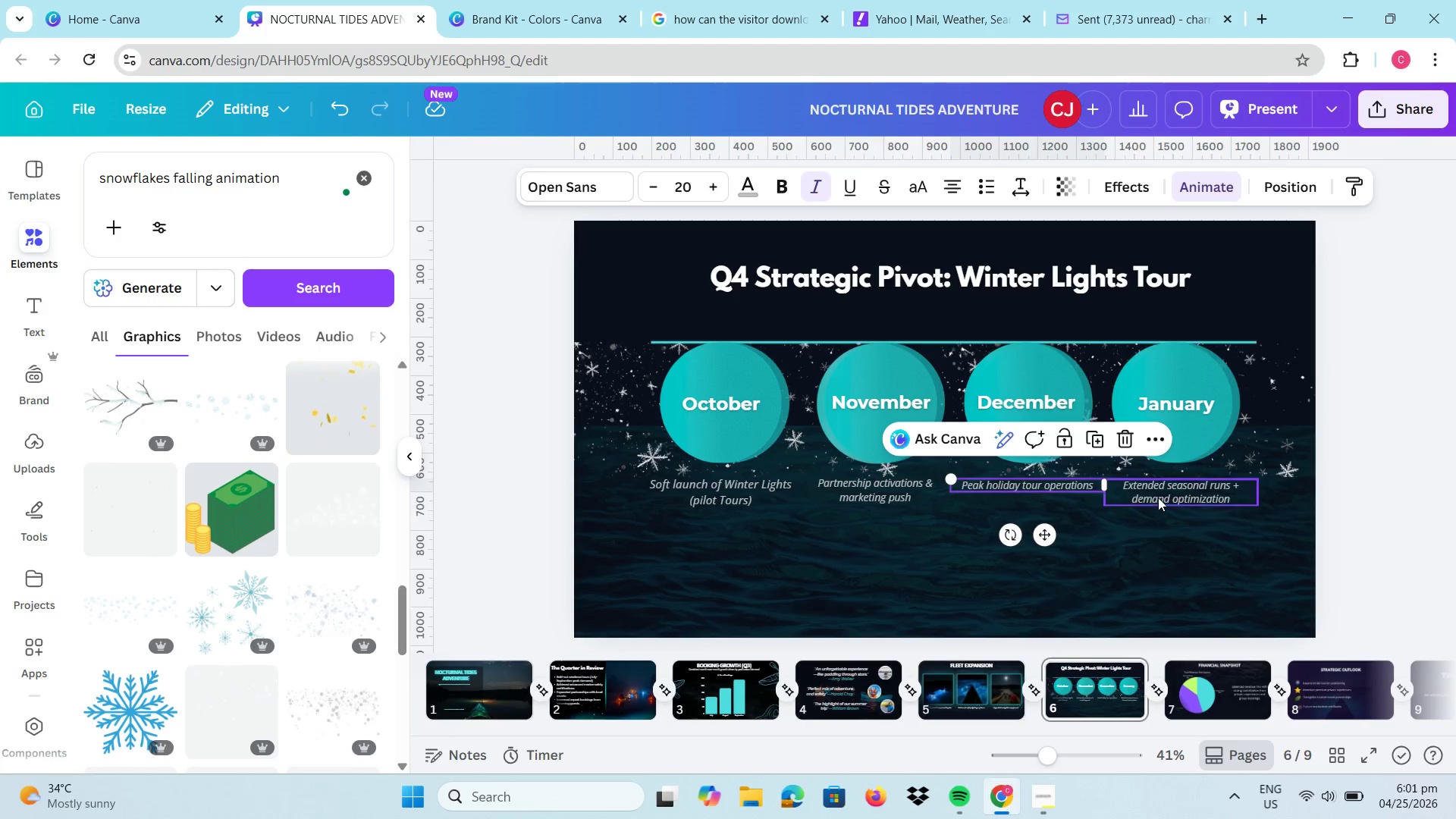 
left_click([1158, 497])
 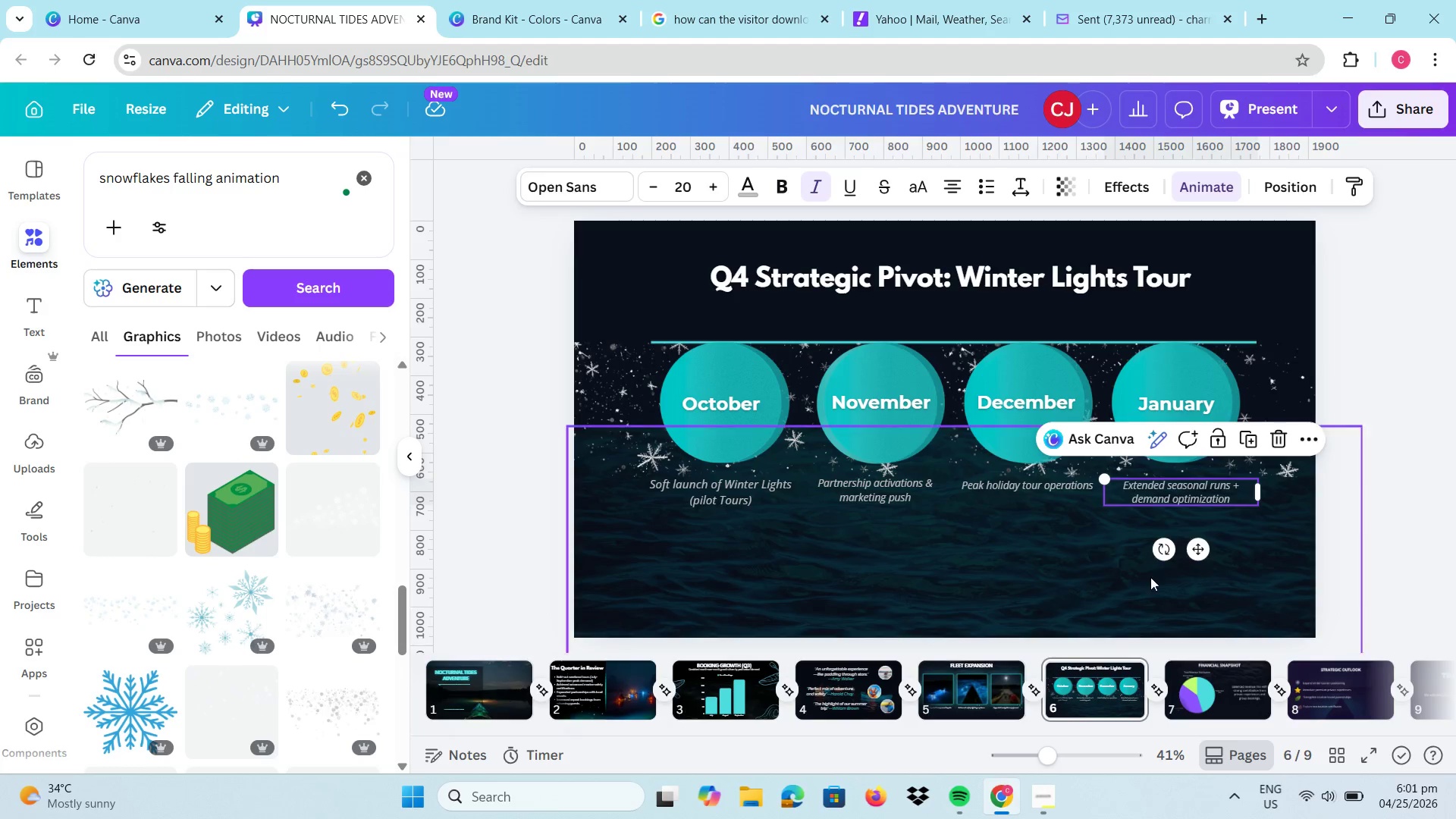 
left_click([1150, 577])
 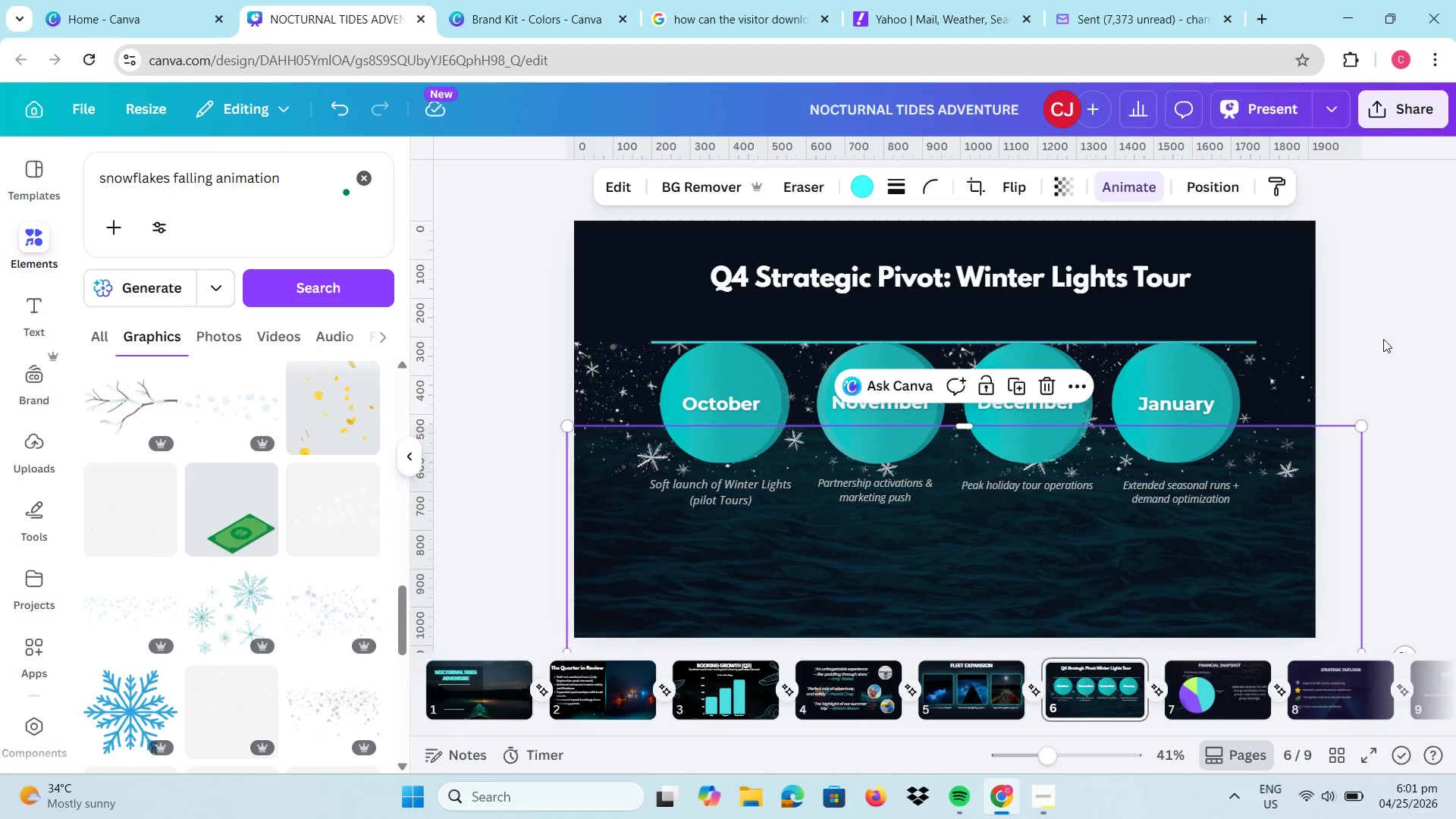 
left_click([1388, 323])
 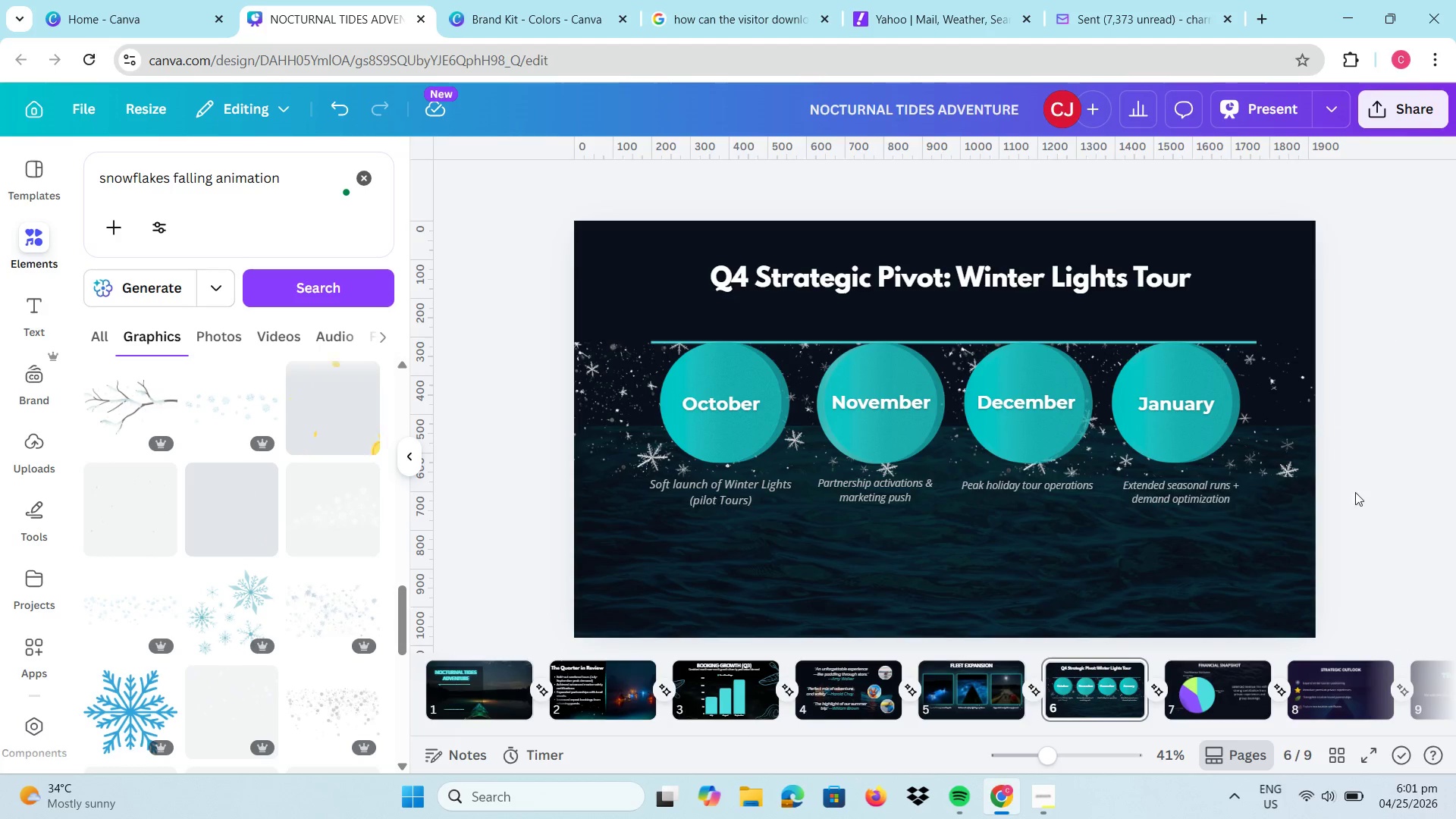 
left_click([1246, 694])
 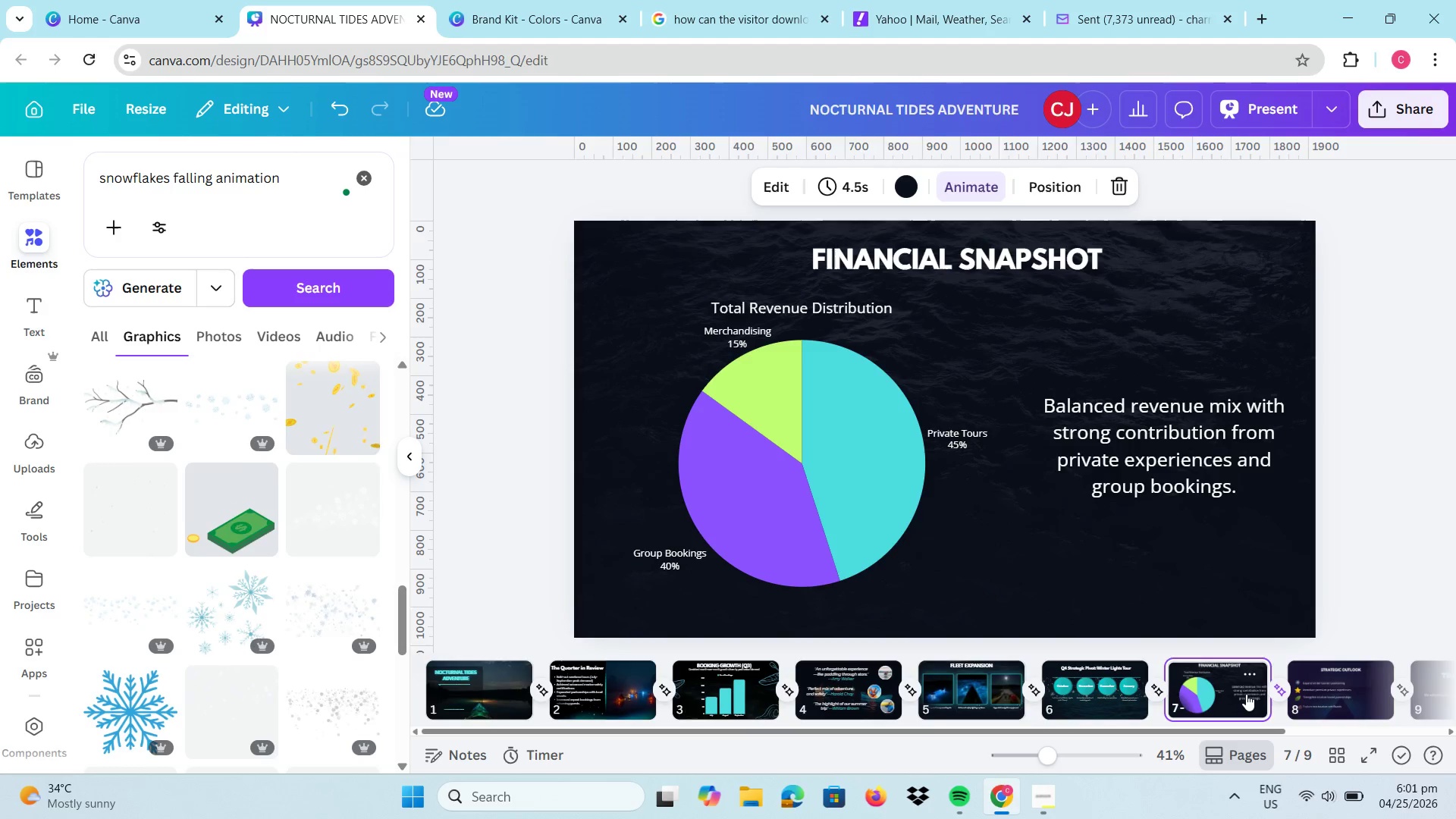 
wait(11.64)
 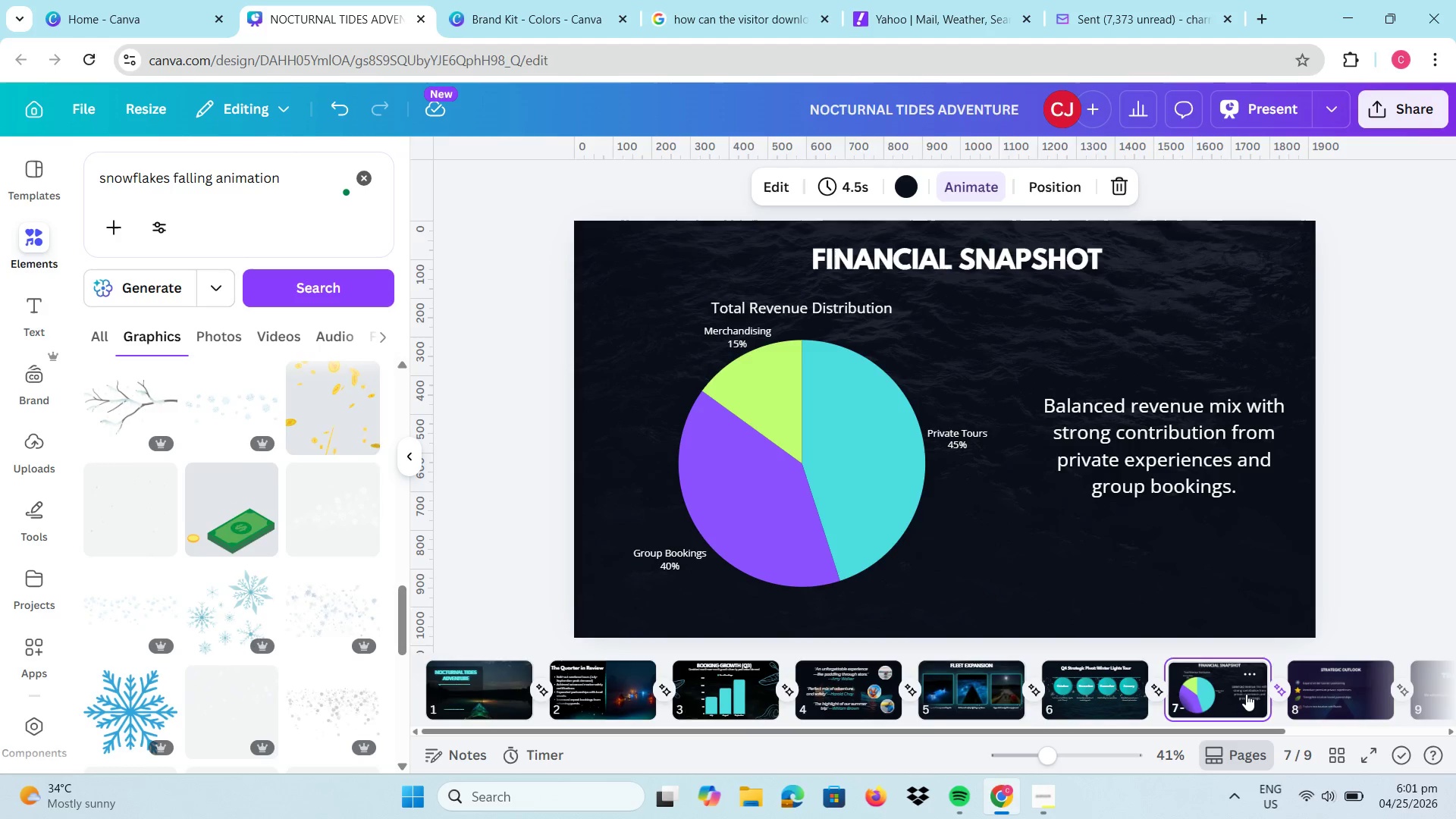 
left_click([367, 182])
 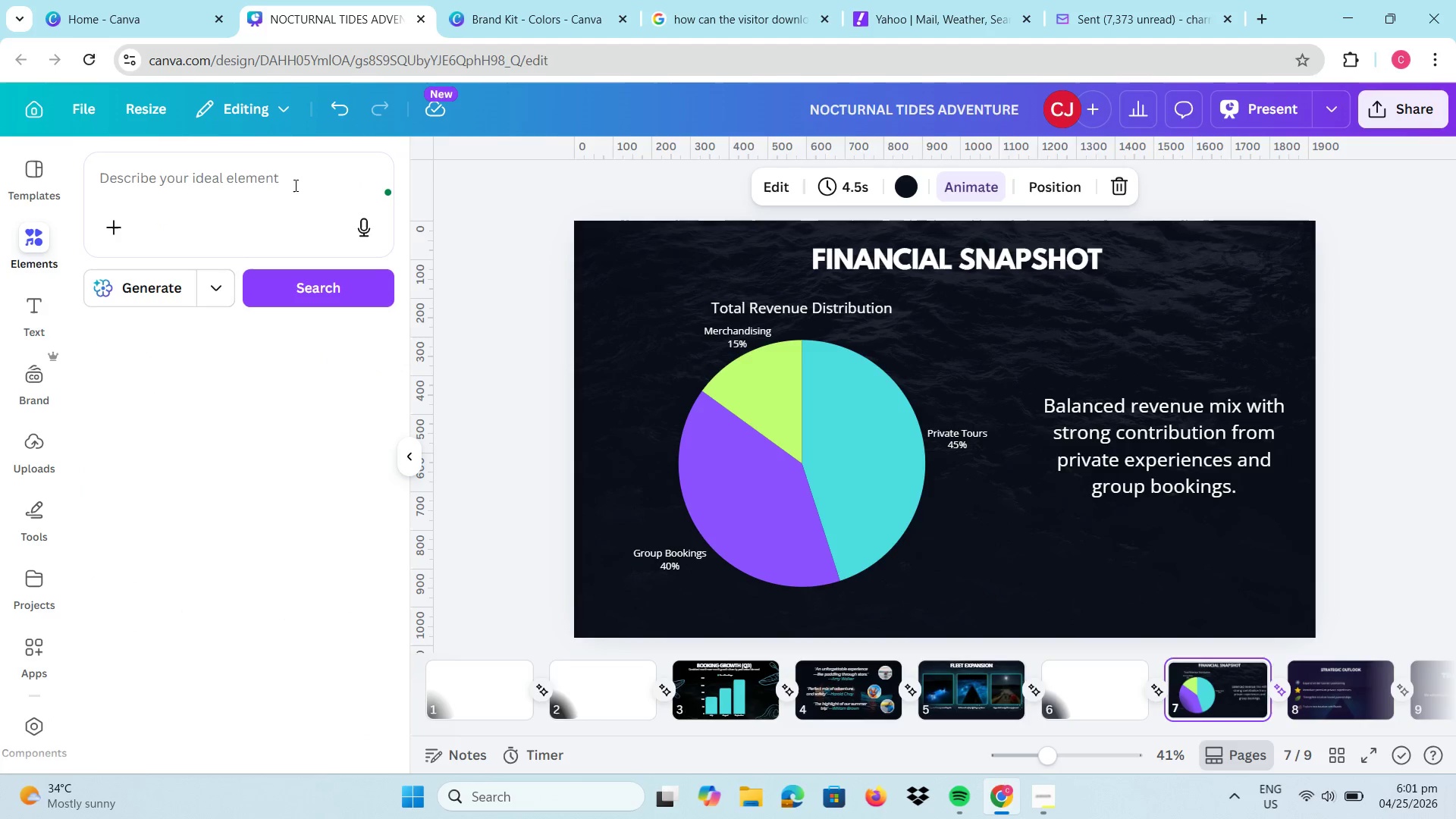 
left_click([294, 185])
 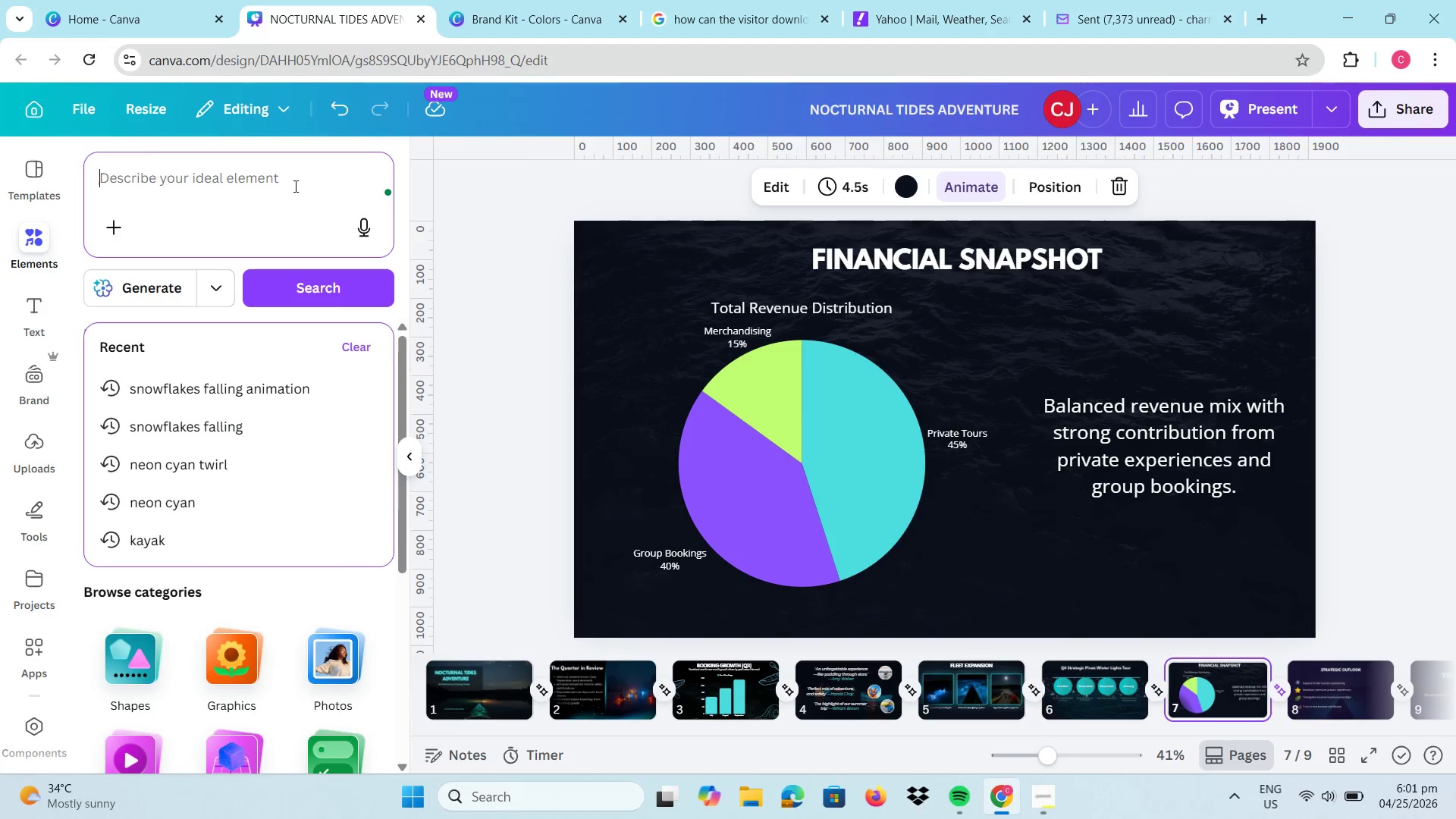 
type(cysa)
key(Backspace)
key(Backspace)
type(an rectangle)
 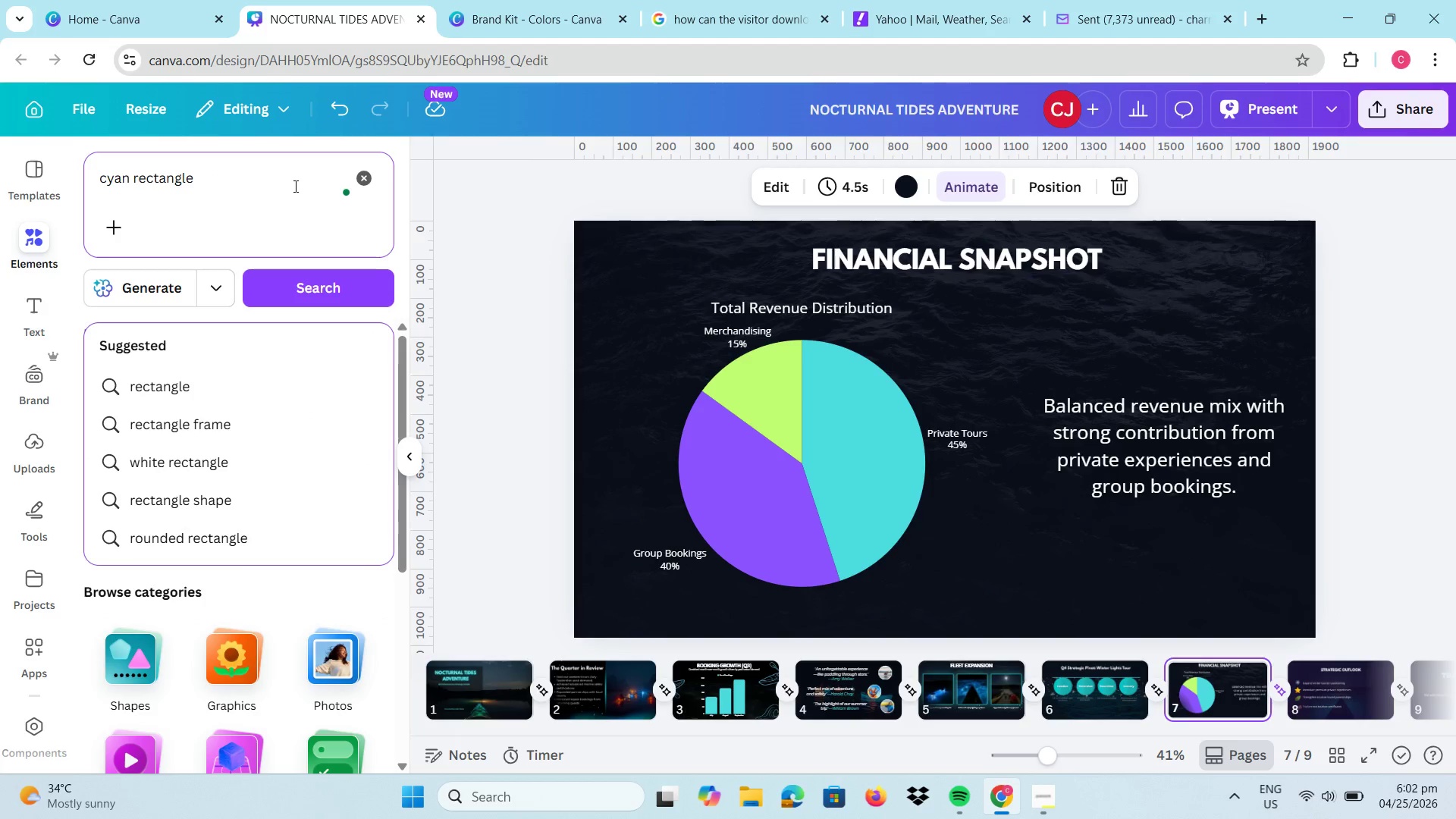 
key(Enter)
 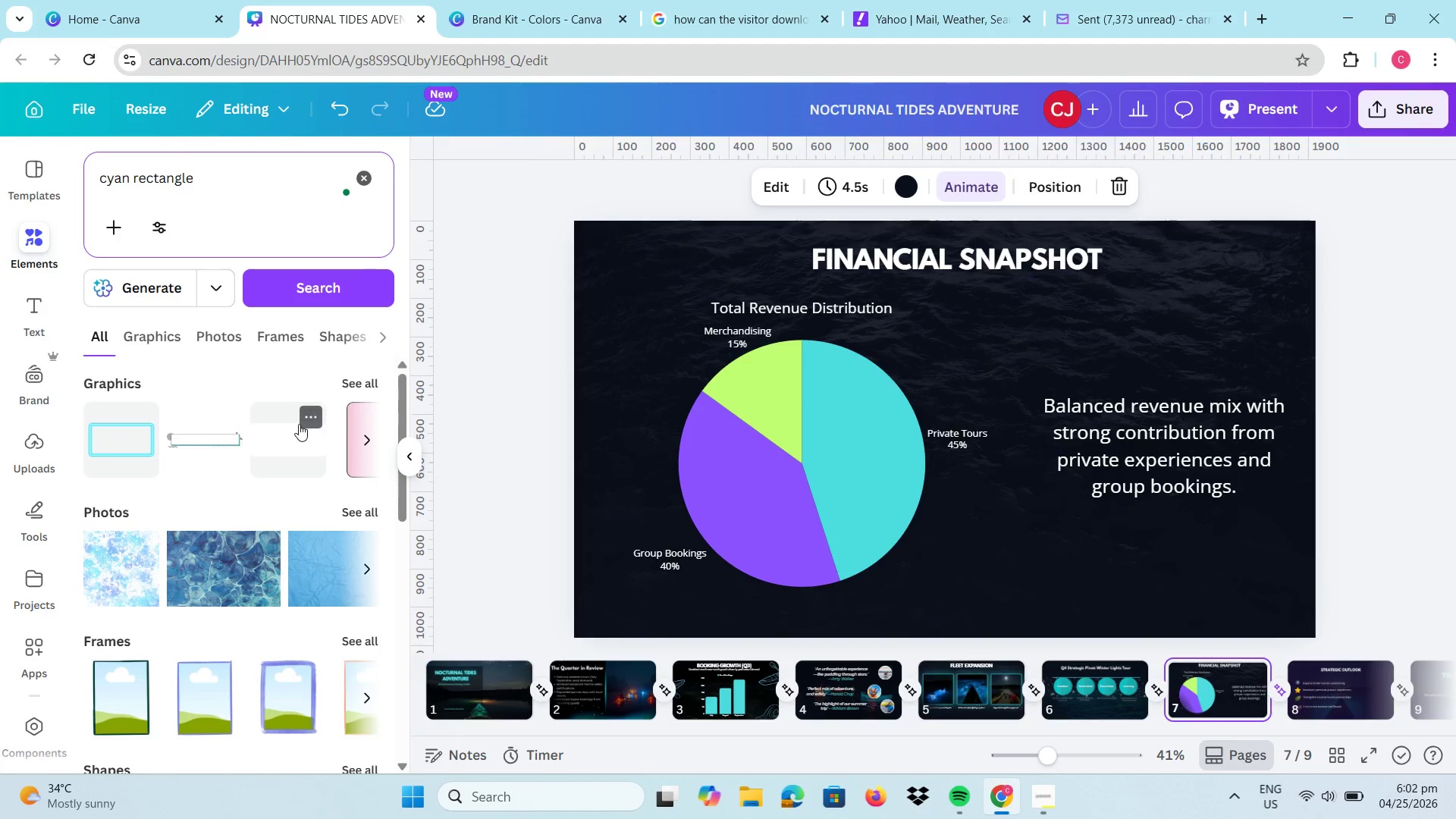 
scroll: coordinate [286, 450], scroll_direction: down, amount: 10.0
 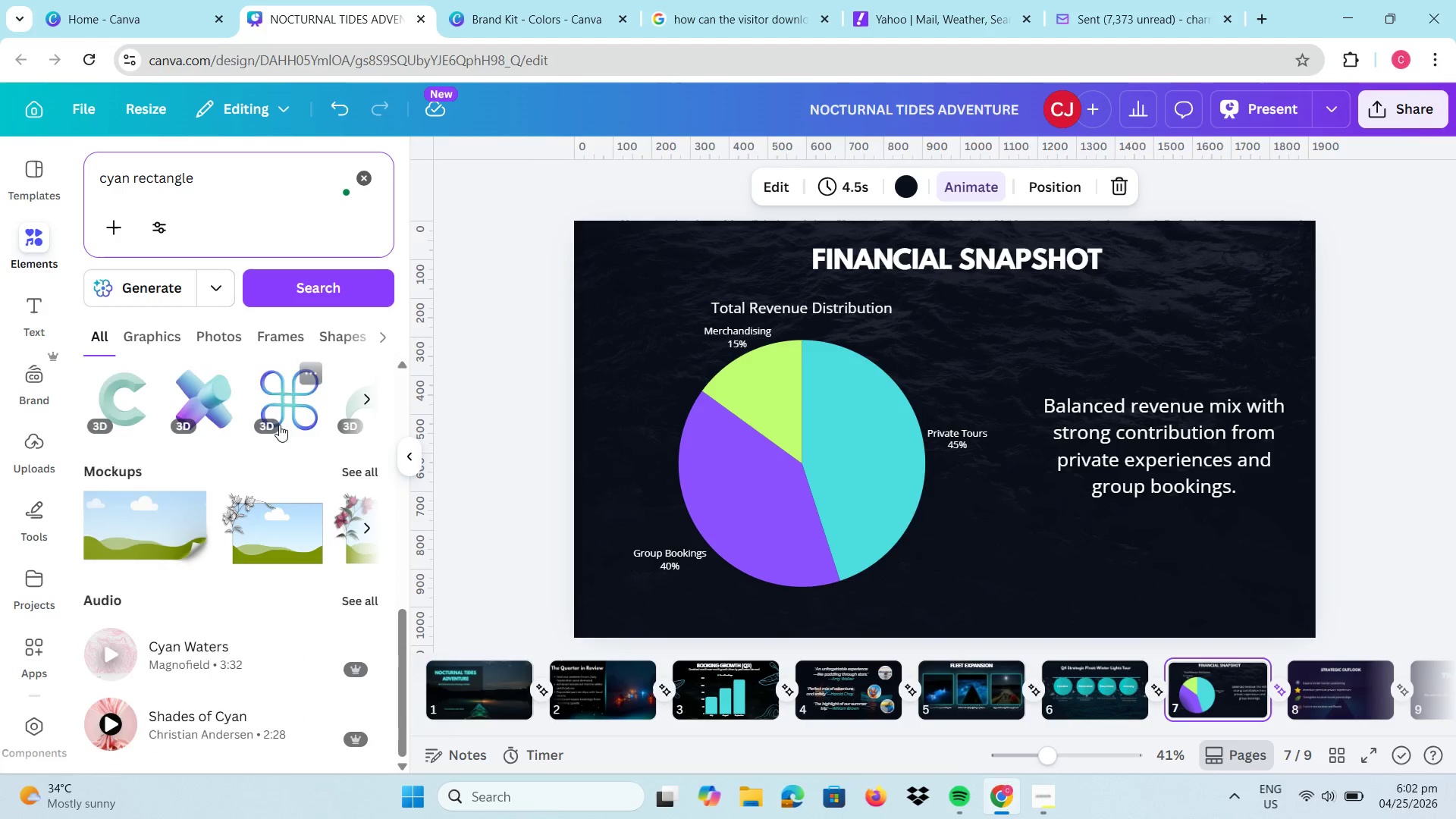 
scroll: coordinate [269, 386], scroll_direction: up, amount: 18.0
 